 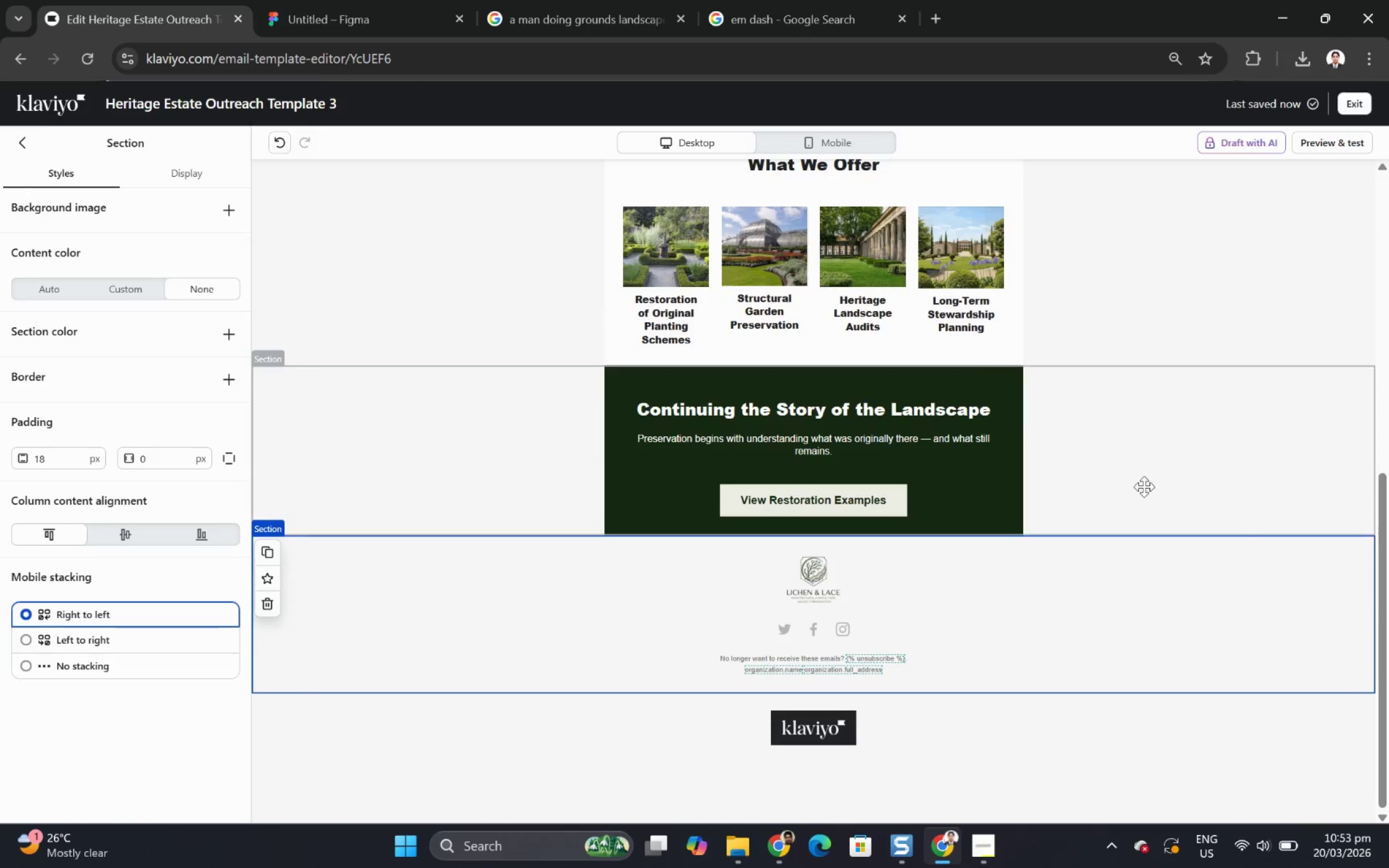 
scroll: coordinate [1303, 553], scroll_direction: up, amount: 1.0
 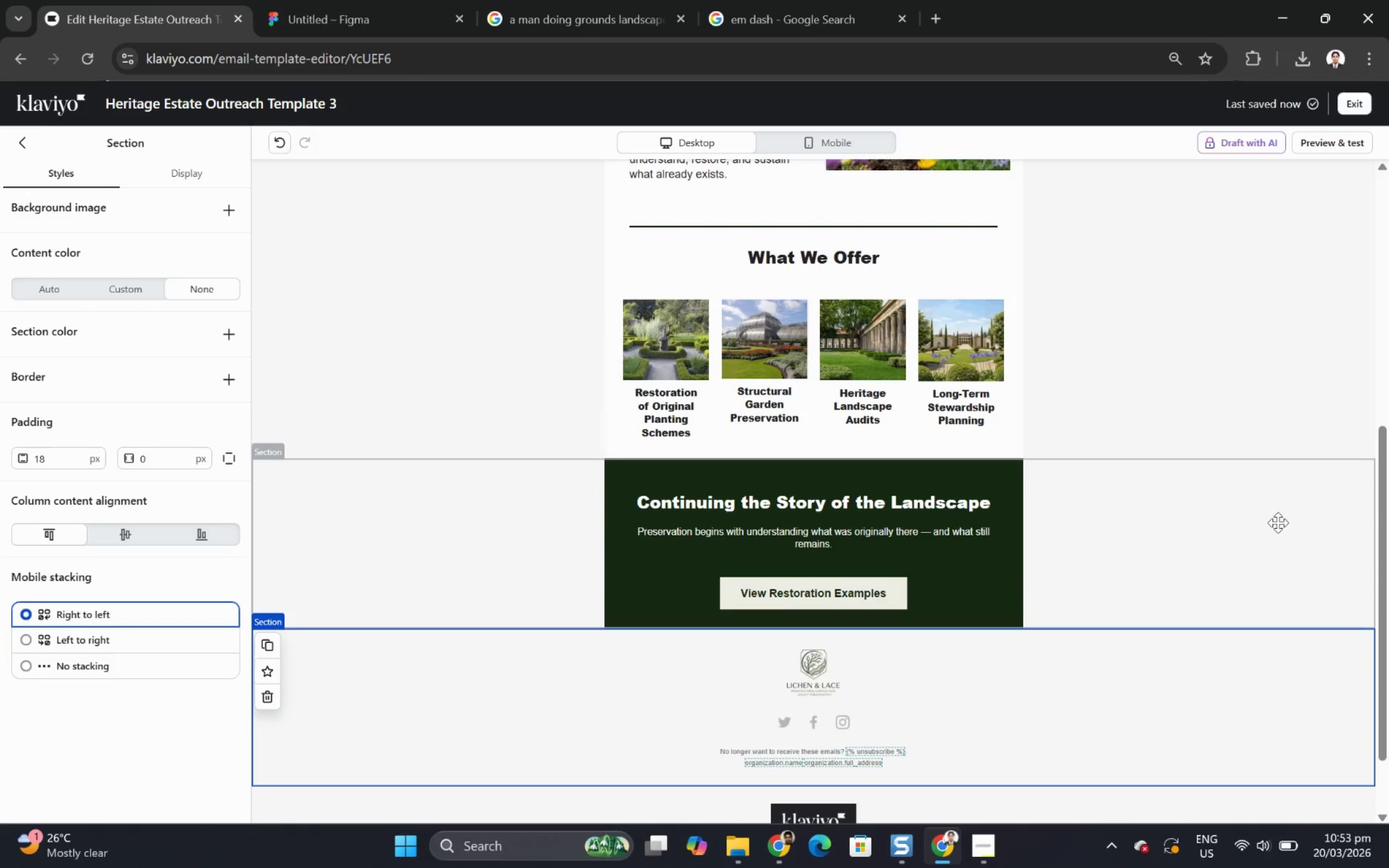 
left_click([1277, 522])
 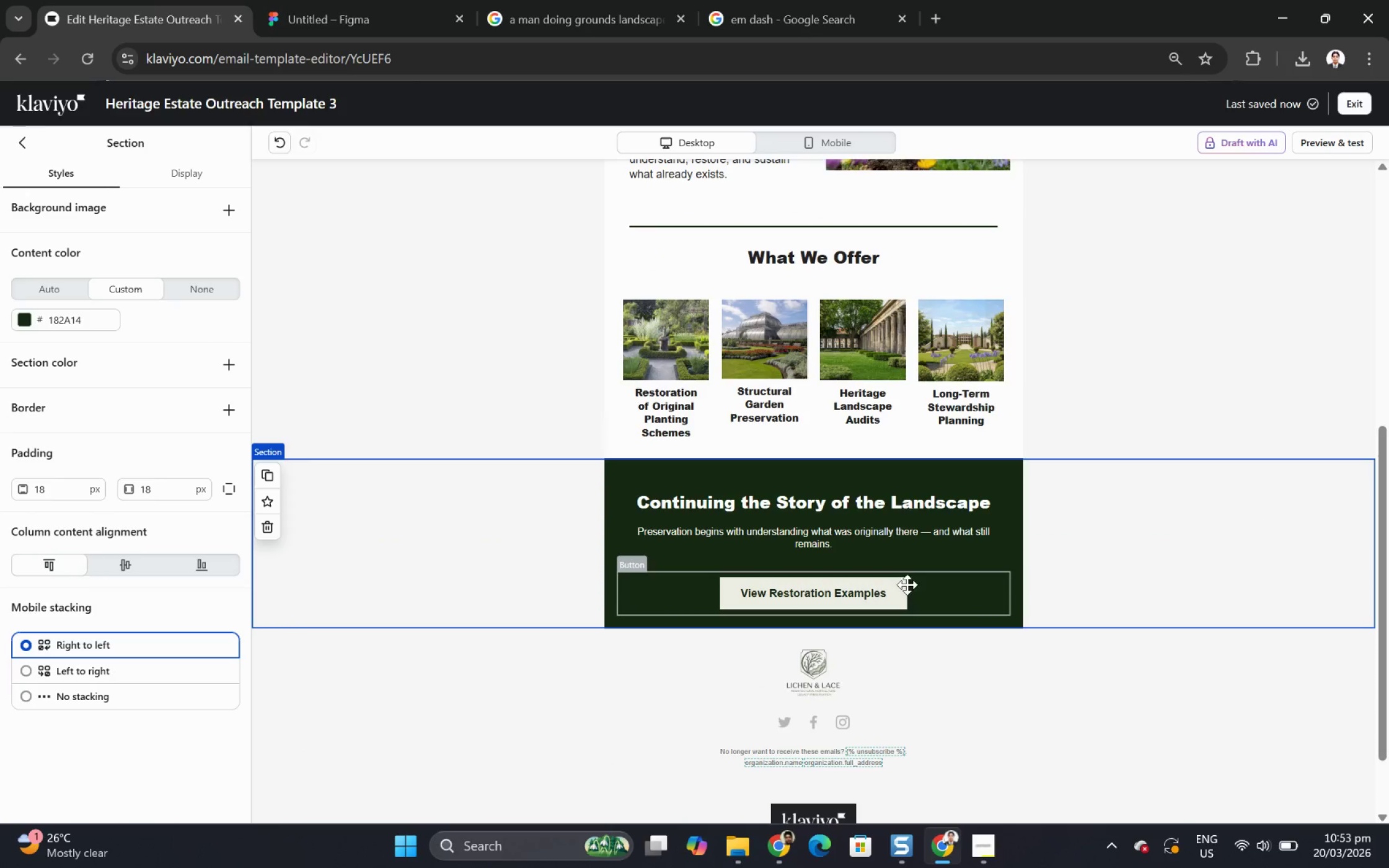 
left_click([907, 584])
 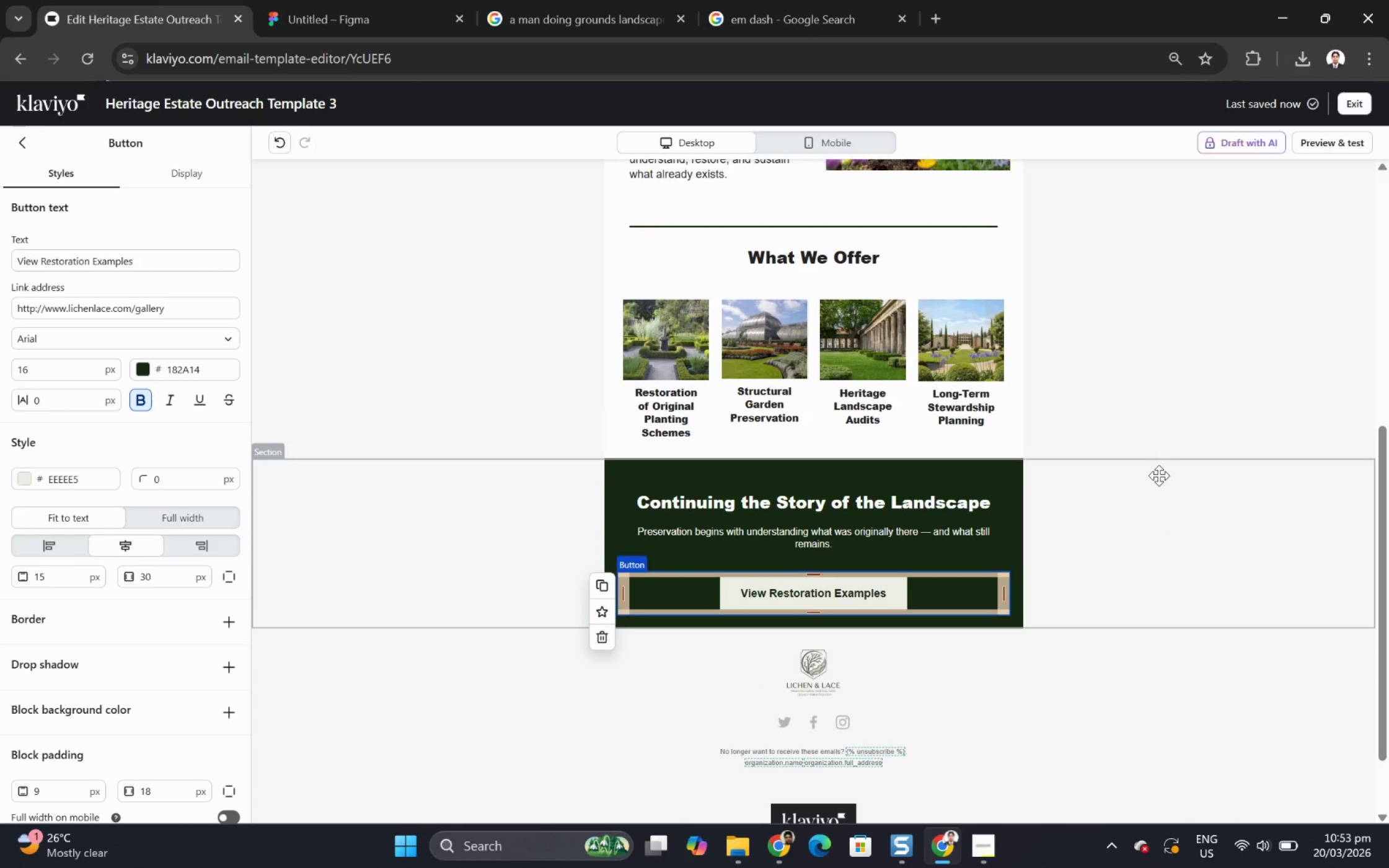 
scroll: coordinate [1171, 487], scroll_direction: up, amount: 6.0
 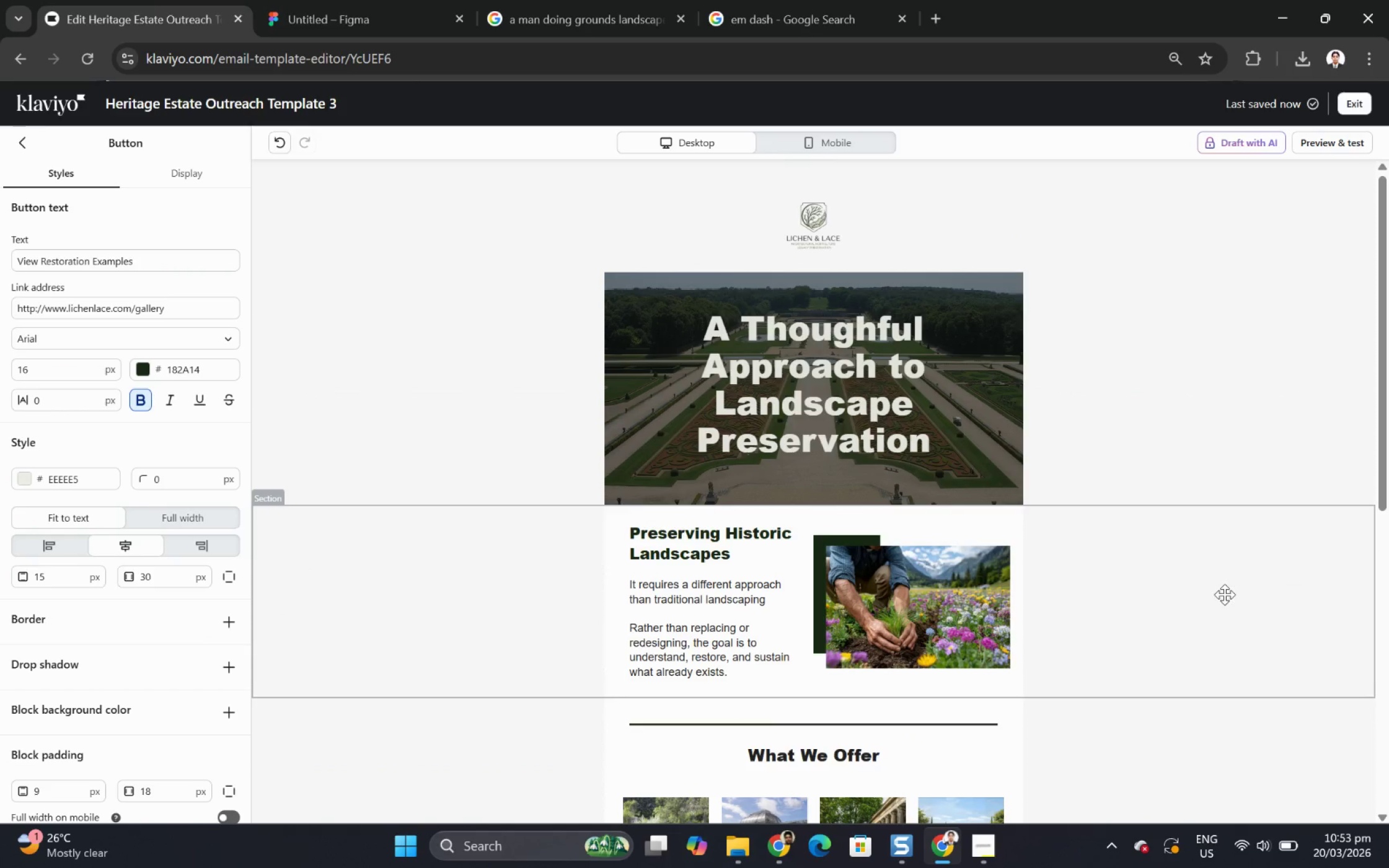 
scroll: coordinate [1224, 611], scroll_direction: down, amount: 4.0
 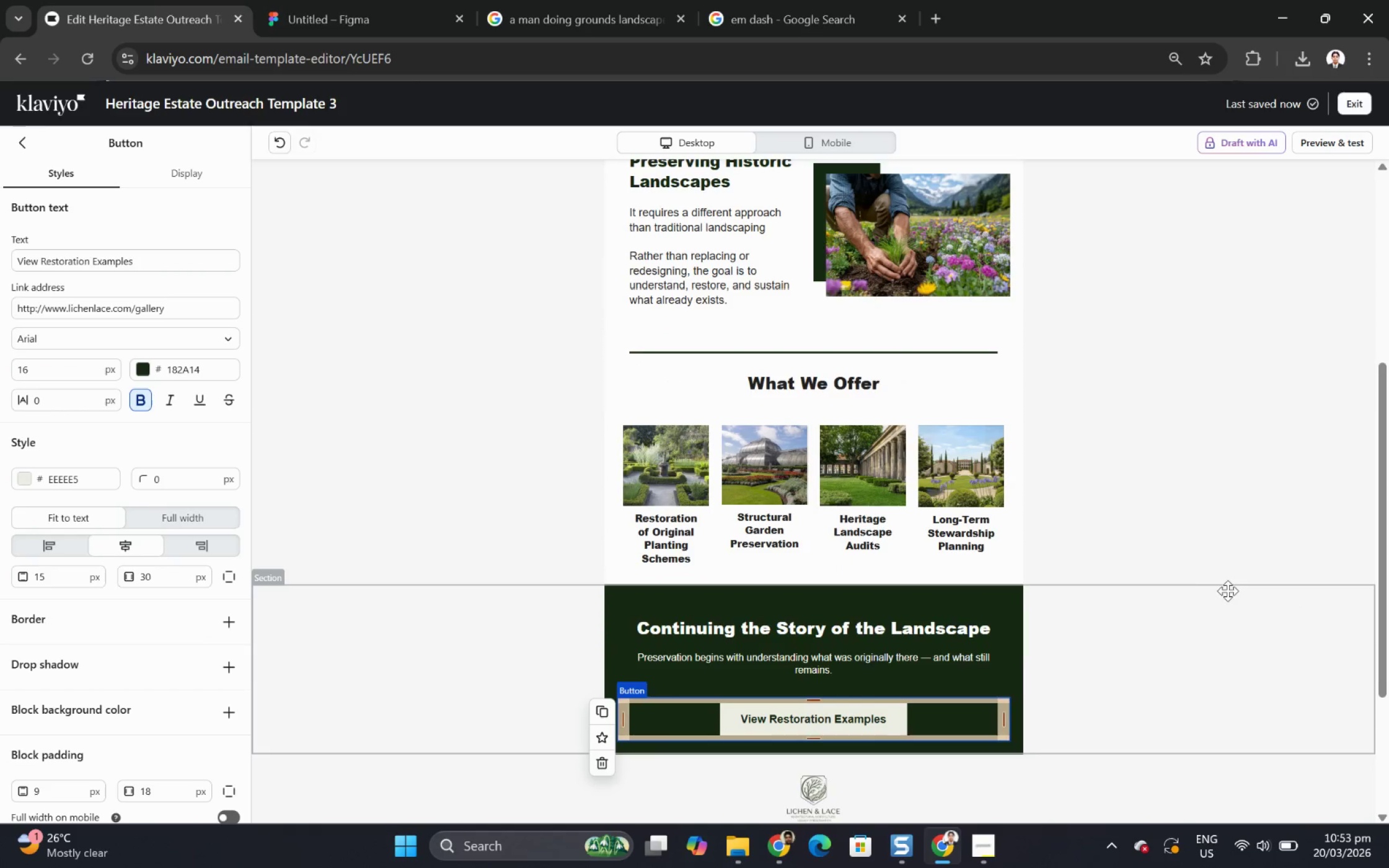 
scroll: coordinate [1230, 589], scroll_direction: none, amount: 0.0
 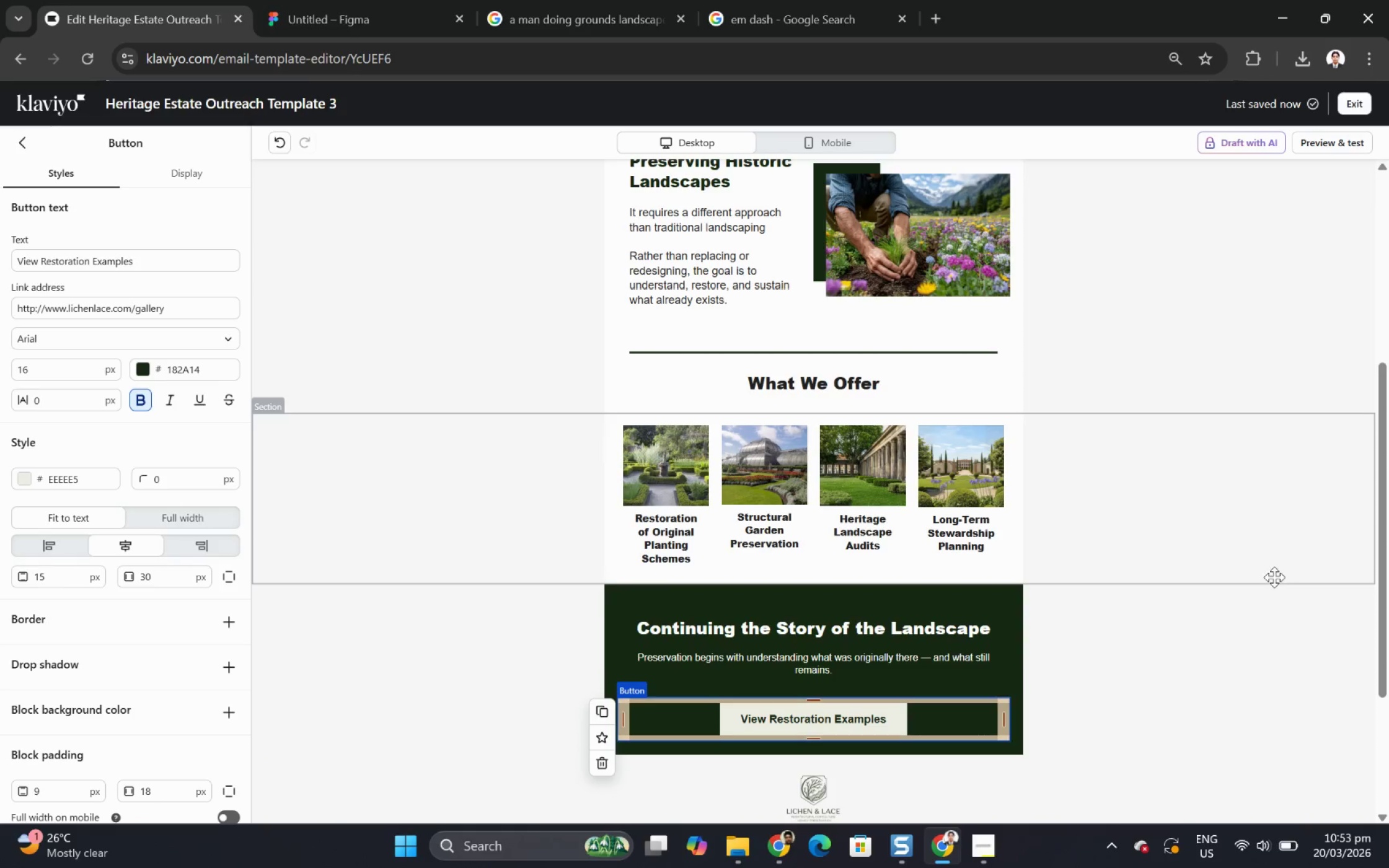 
scroll: coordinate [1274, 577], scroll_direction: down, amount: 1.0
 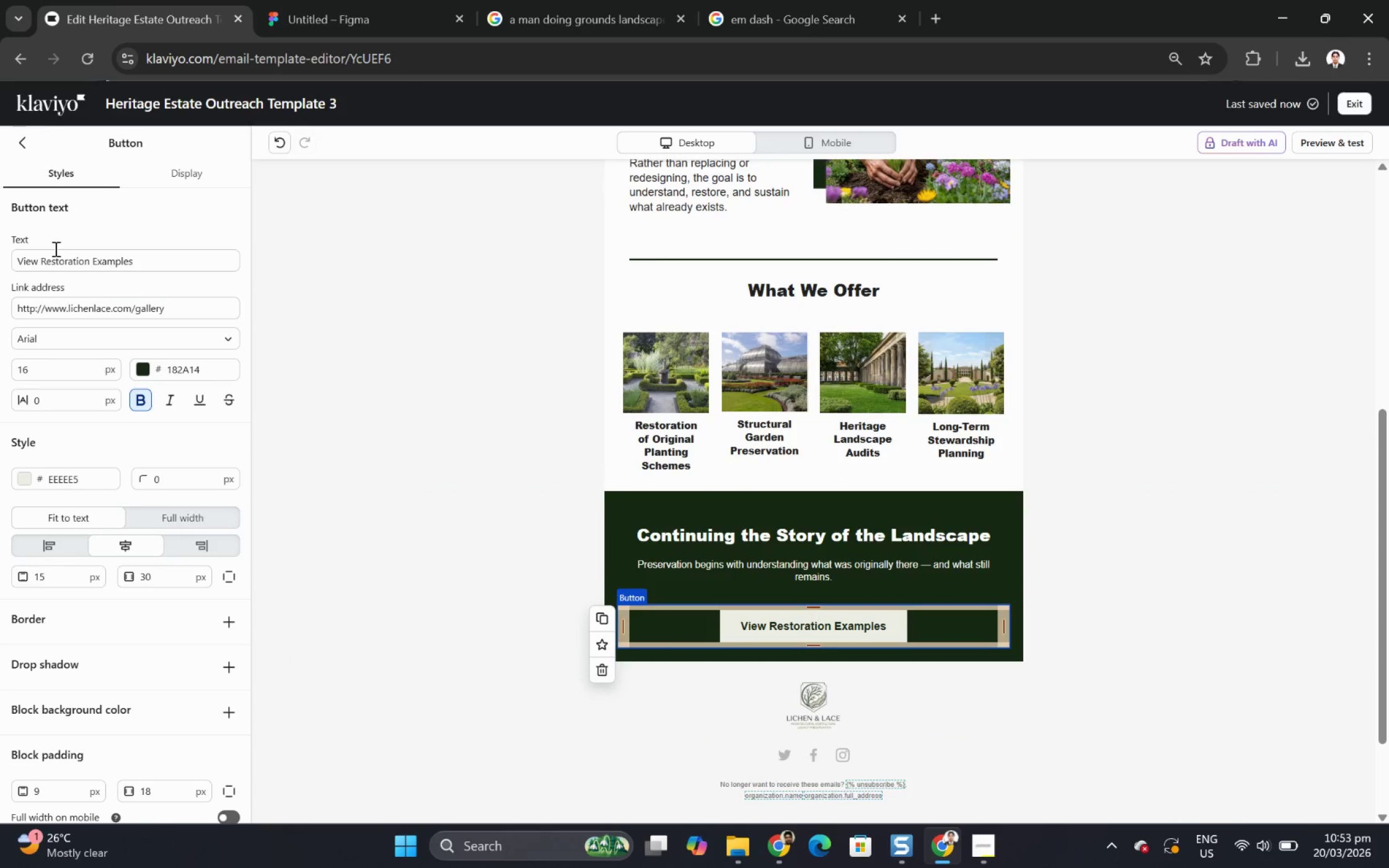 
left_click([18, 143])
 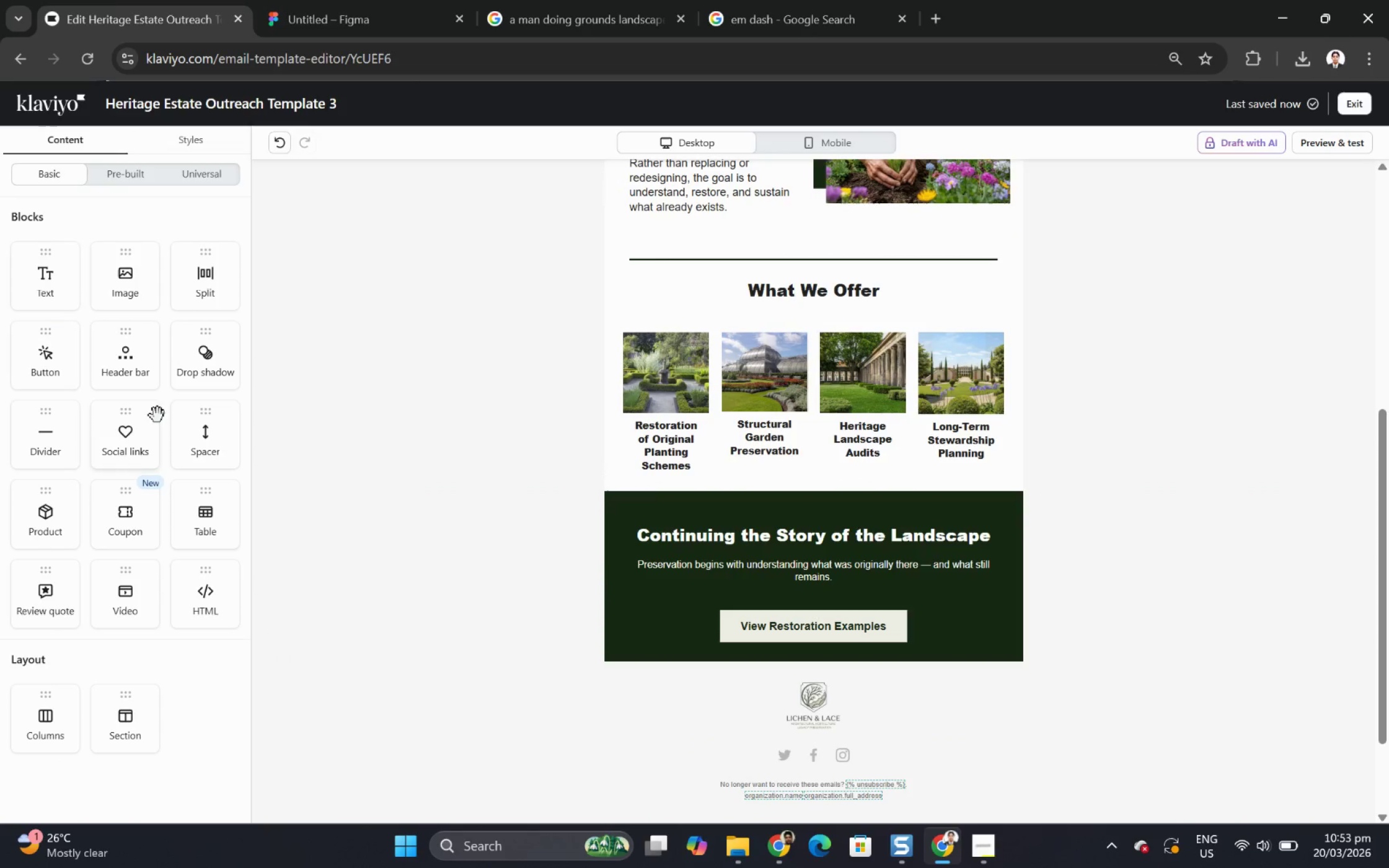 
left_click_drag(start_coordinate=[211, 420], to_coordinate=[848, 665])
 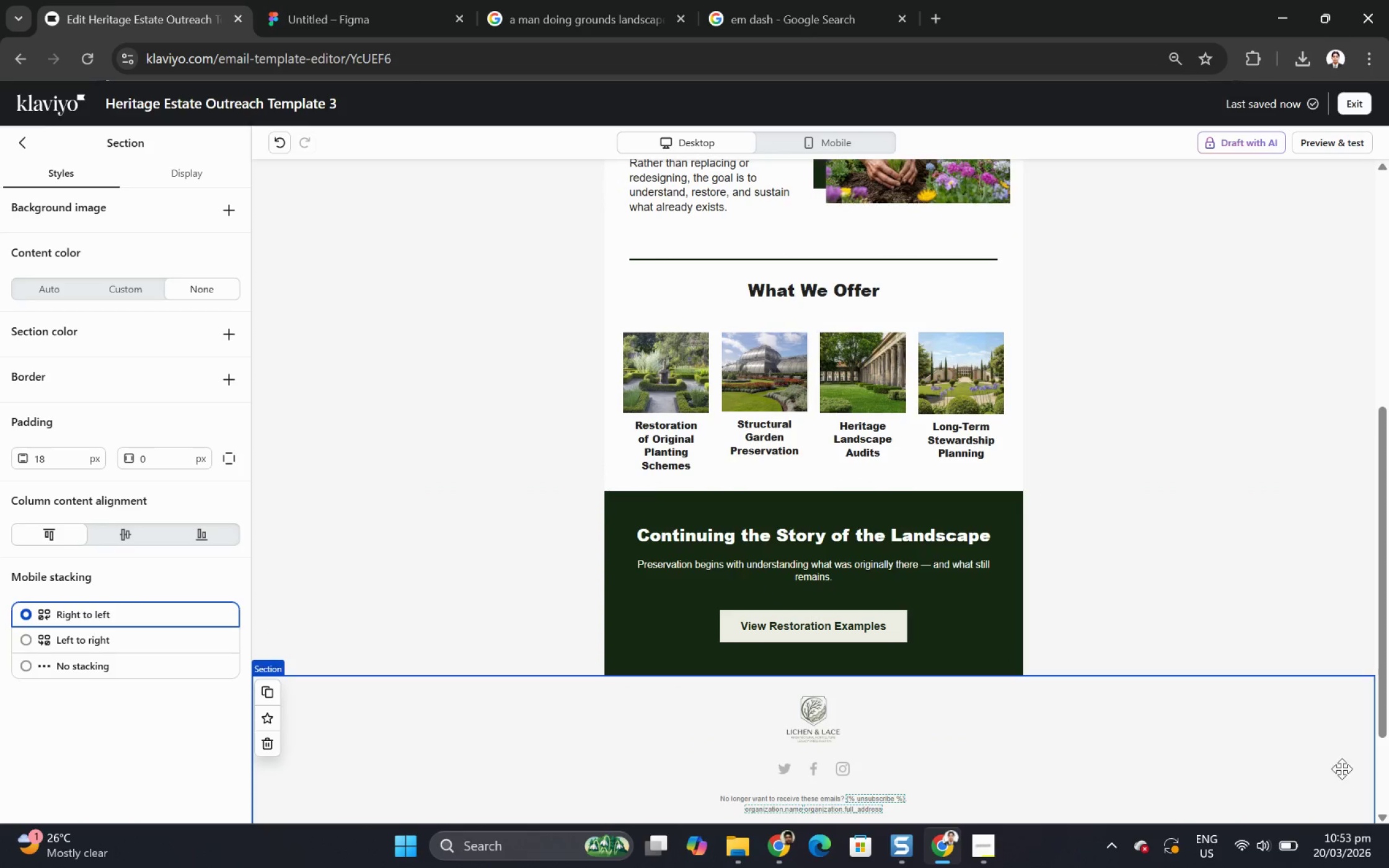 
scroll: coordinate [1331, 721], scroll_direction: up, amount: 1.0
 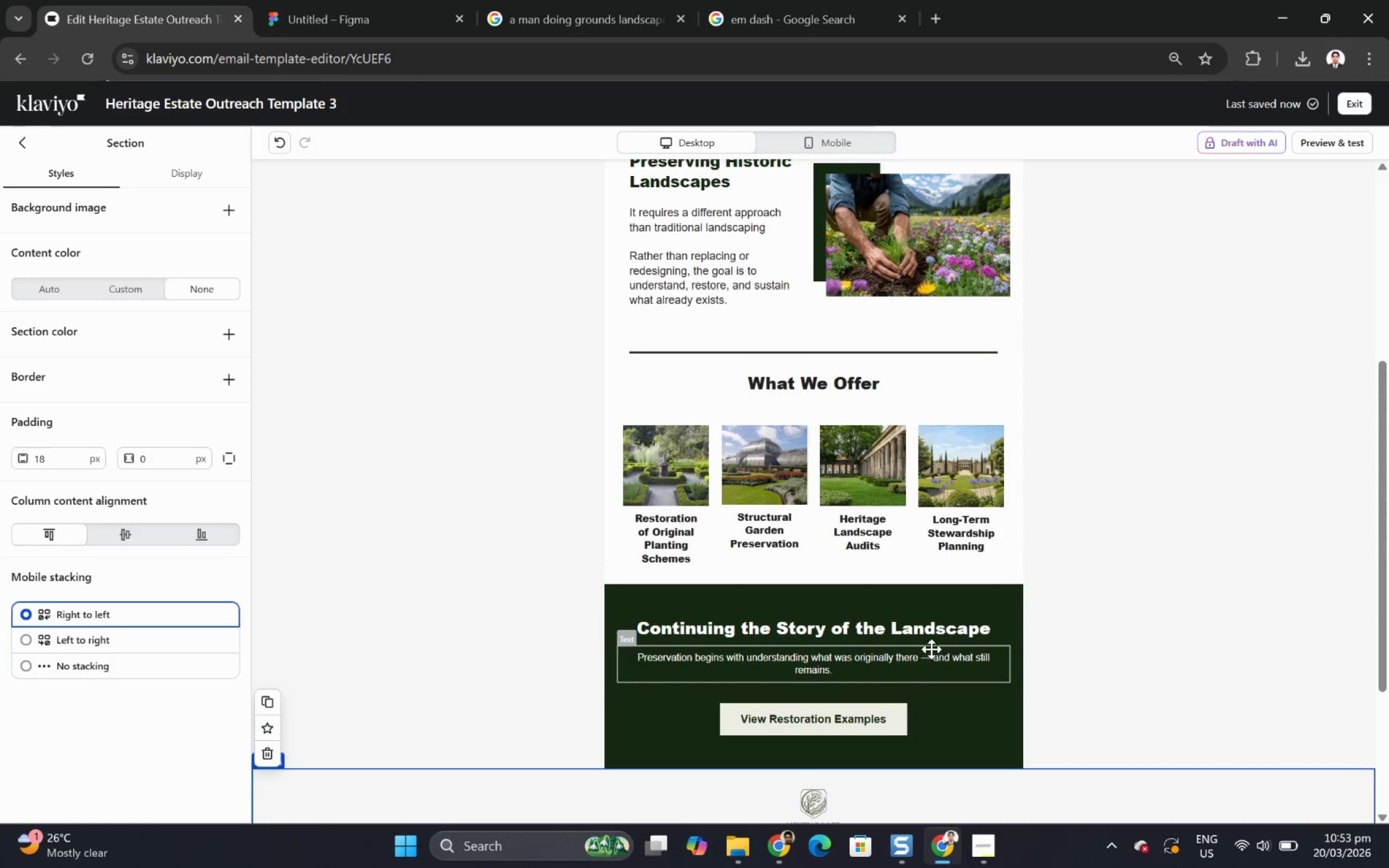 
double_click([911, 631])
 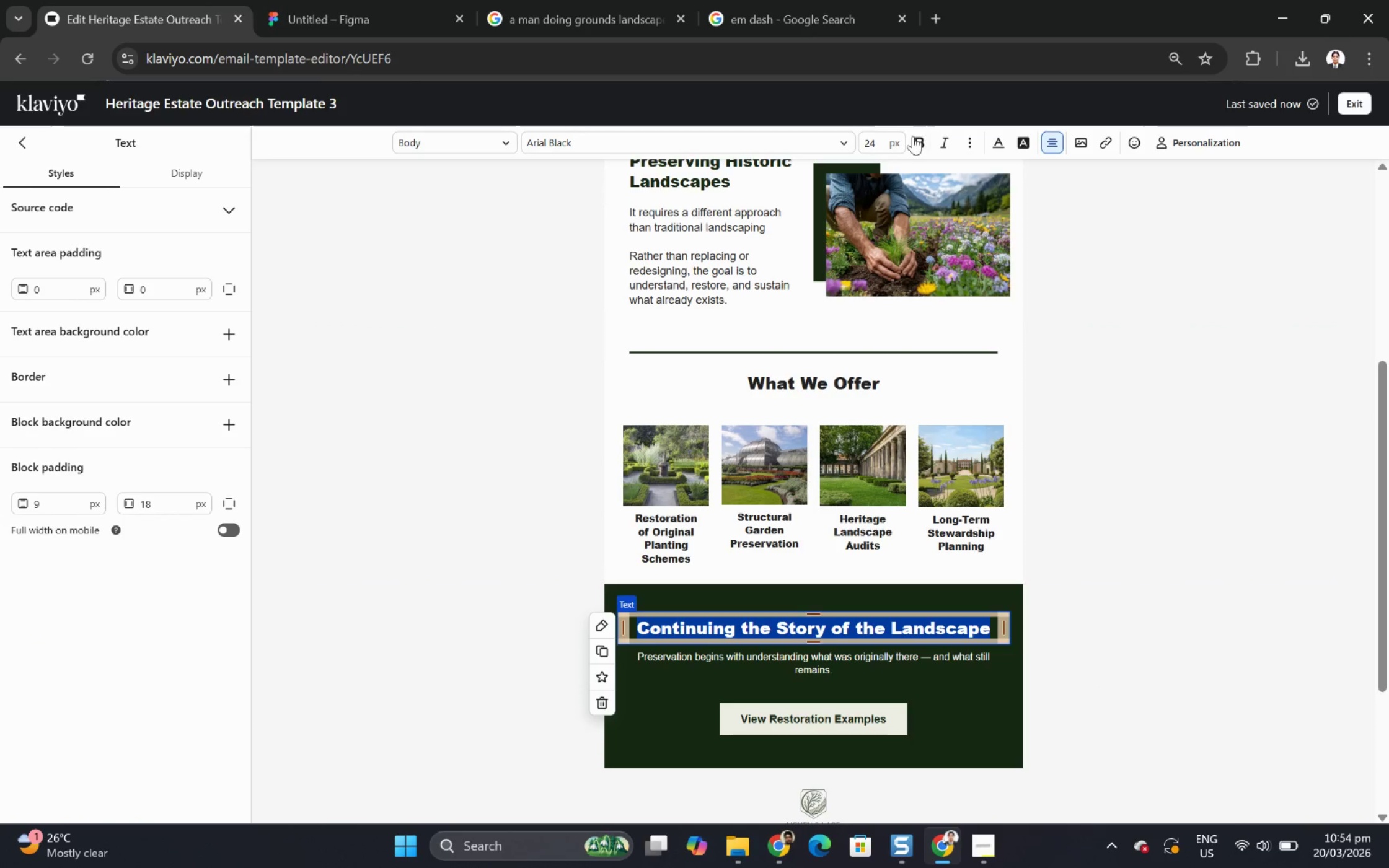 
double_click([880, 142])
 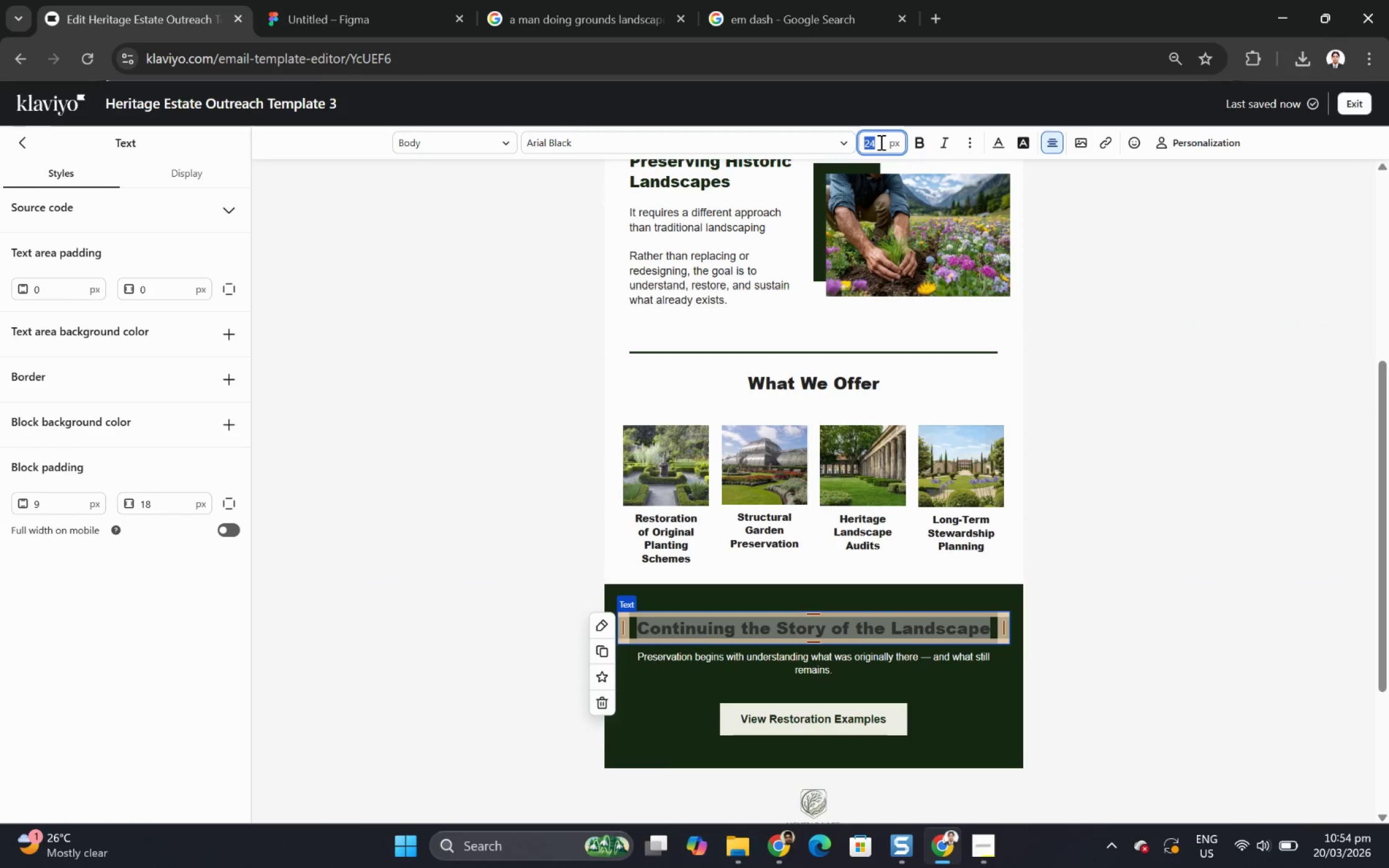 
key(Numpad2)
 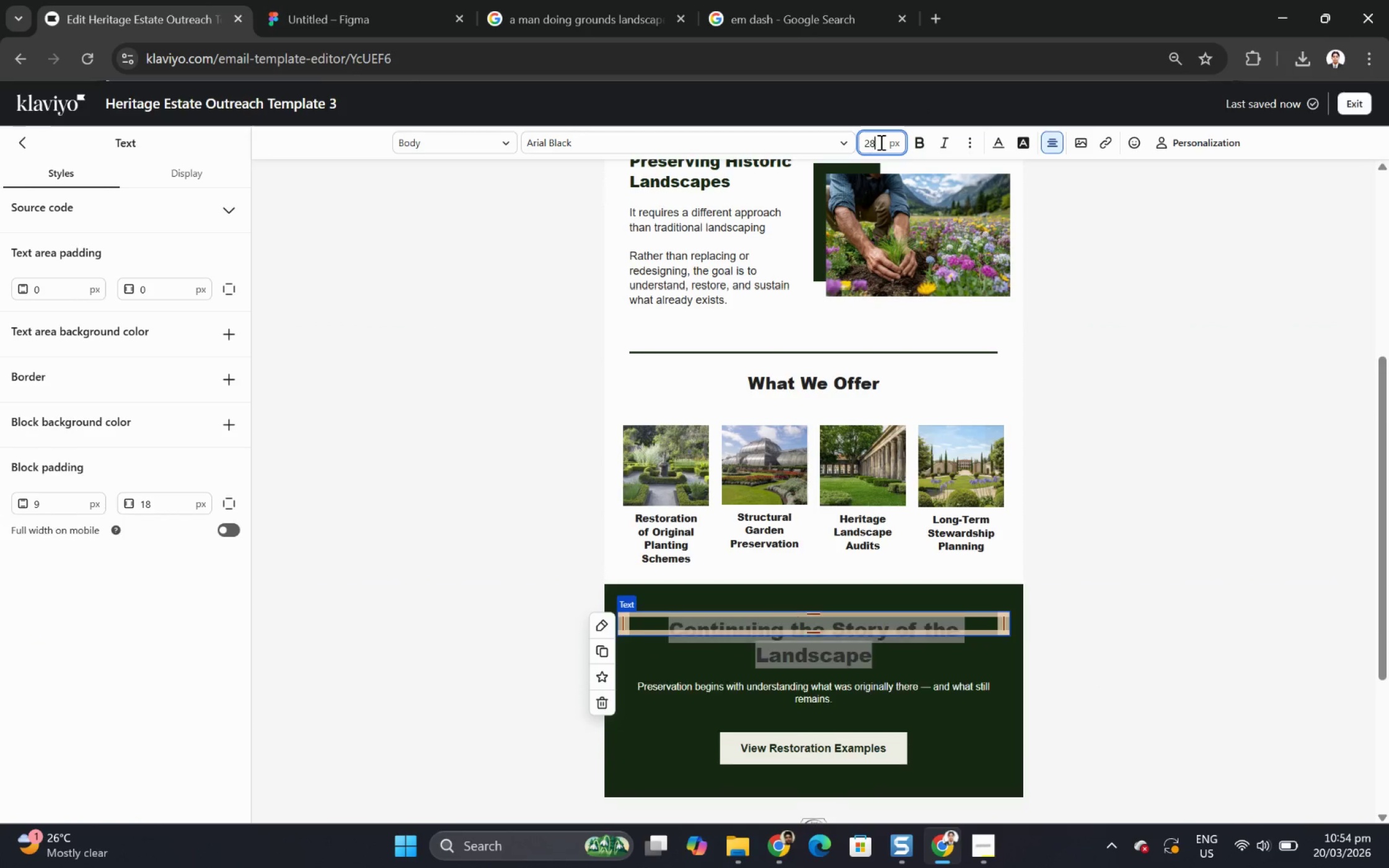 
key(Numpad8)
 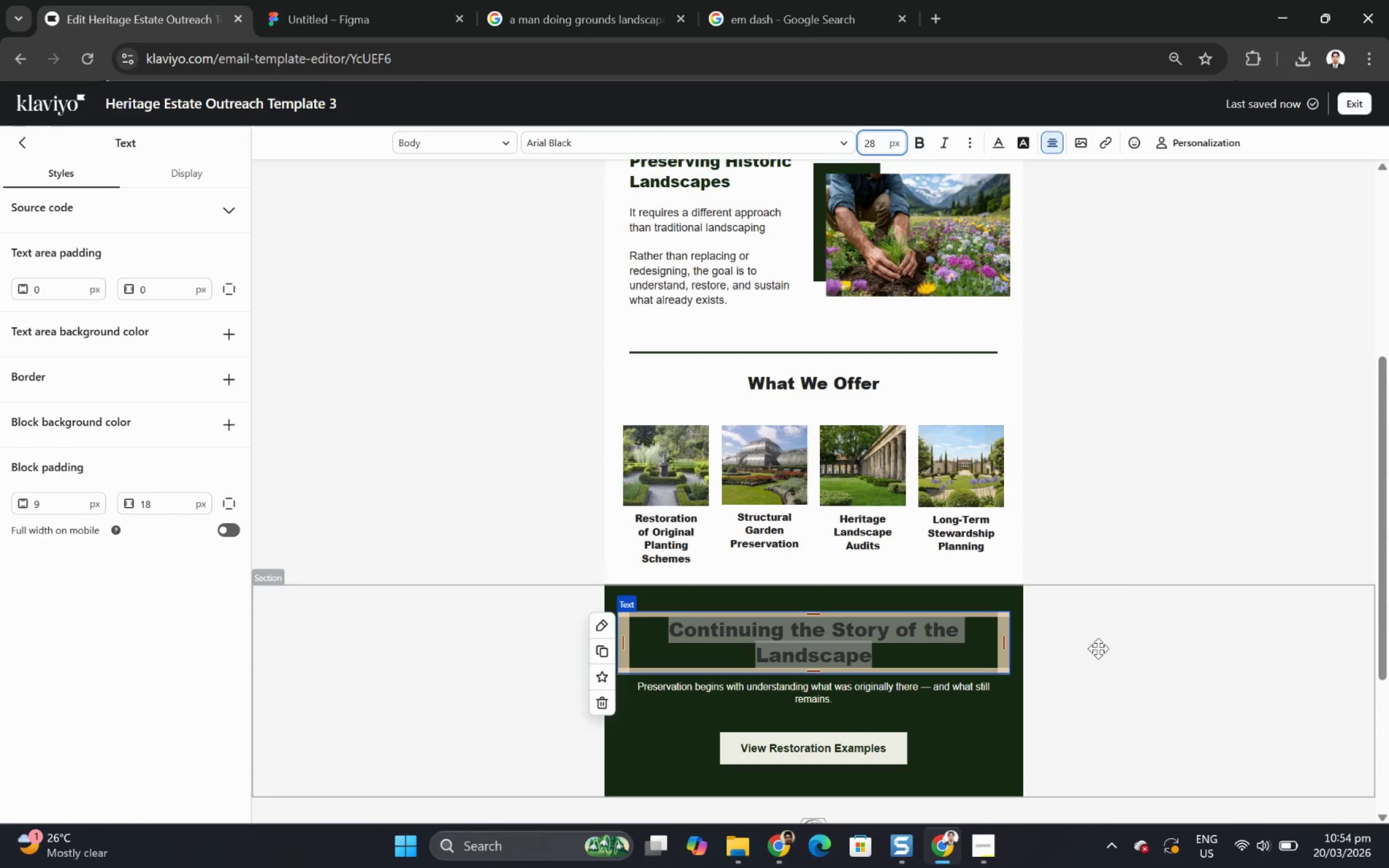 
left_click([1101, 654])
 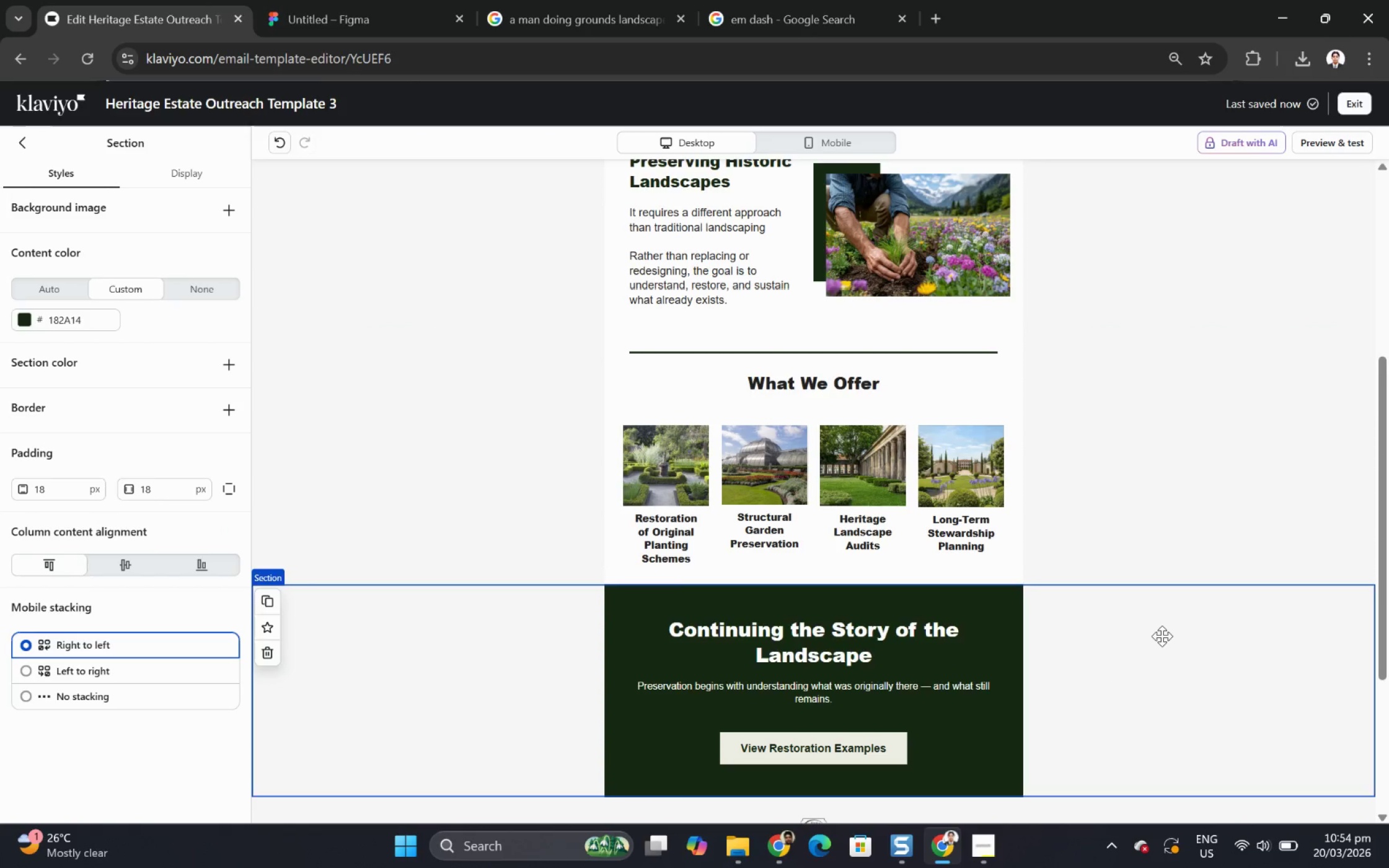 
scroll: coordinate [1163, 636], scroll_direction: down, amount: 2.0
 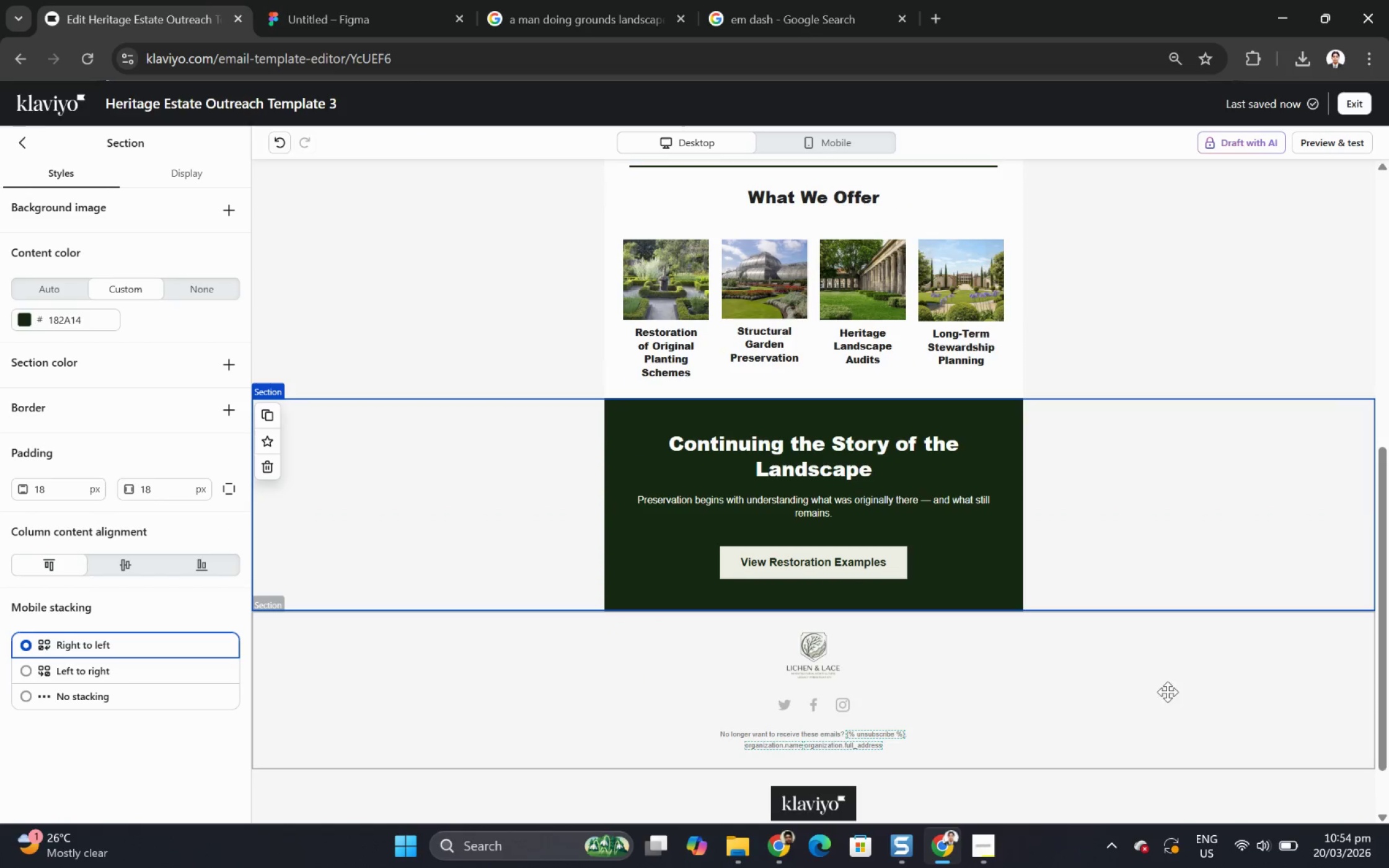 
left_click([1162, 695])
 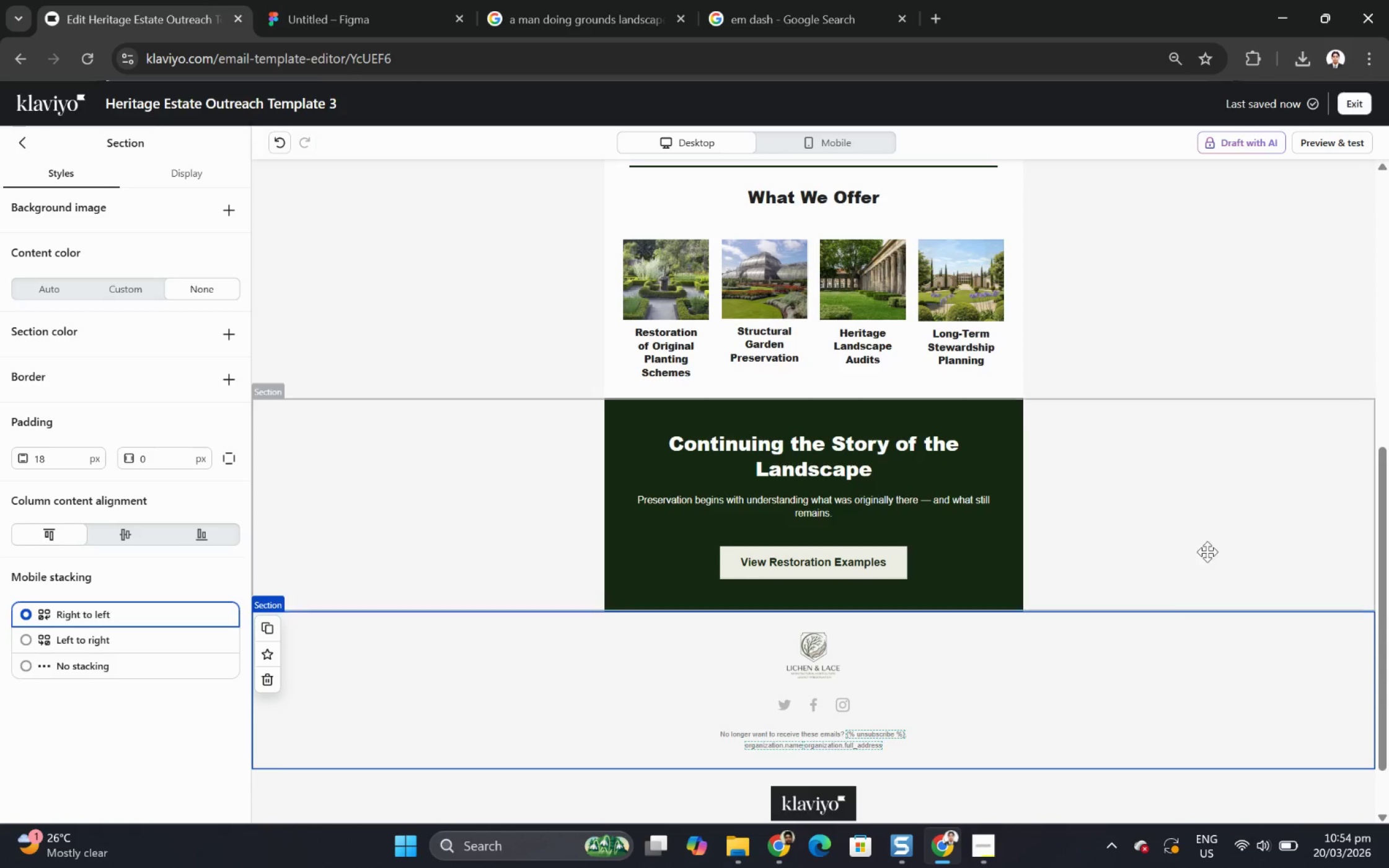 
scroll: coordinate [1213, 533], scroll_direction: up, amount: 3.0
 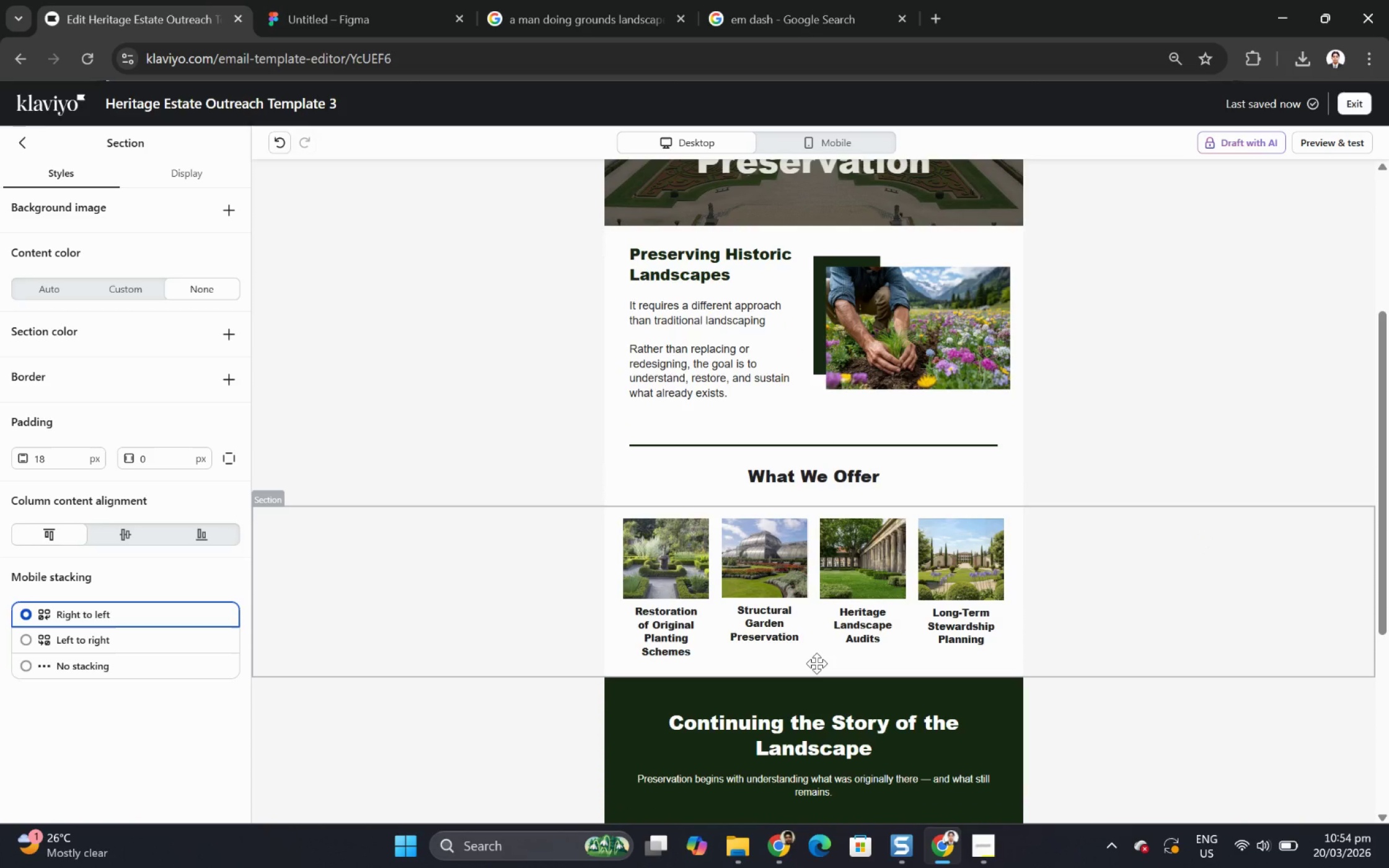 
left_click([816, 663])
 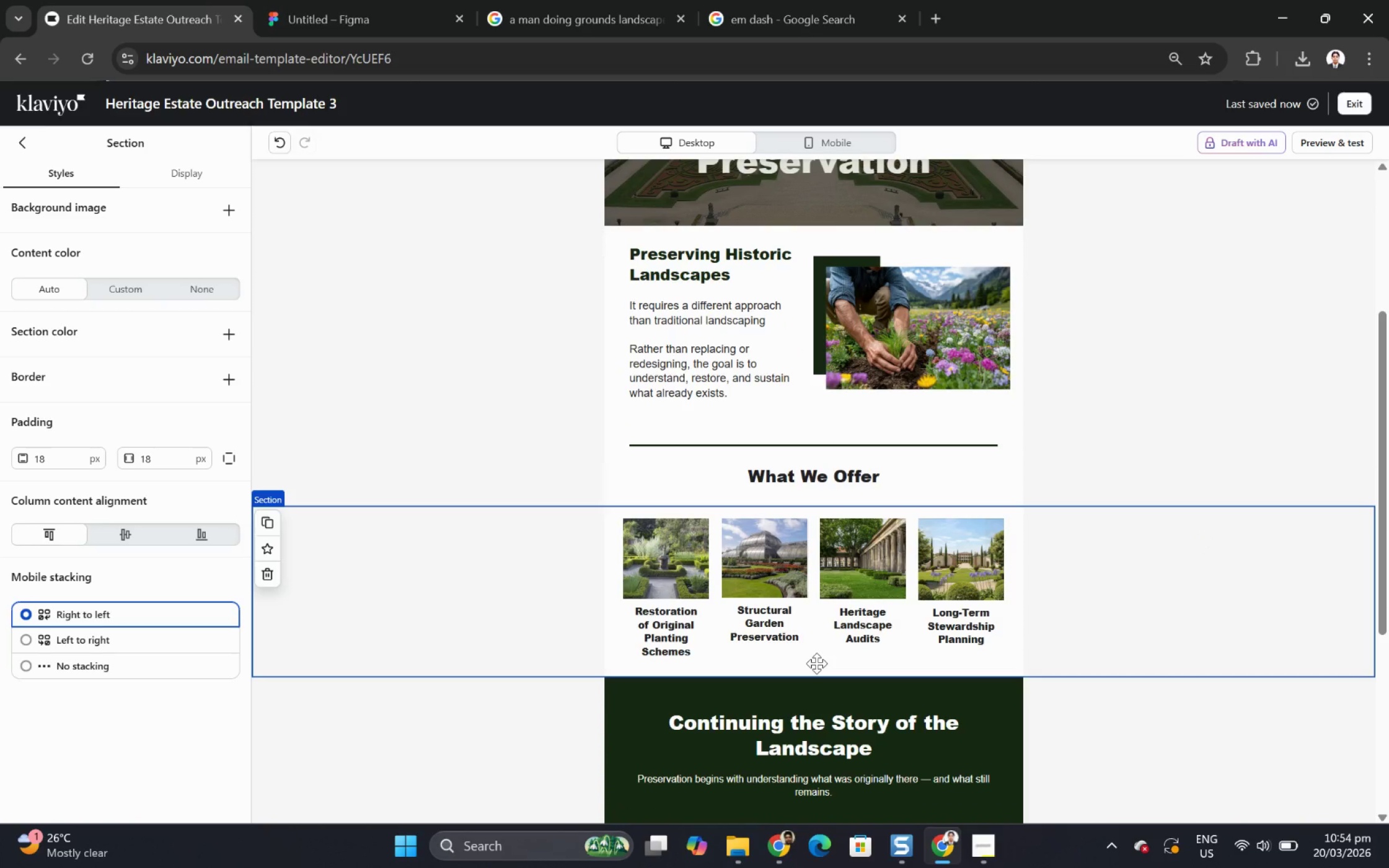 
scroll: coordinate [823, 663], scroll_direction: down, amount: 3.0
 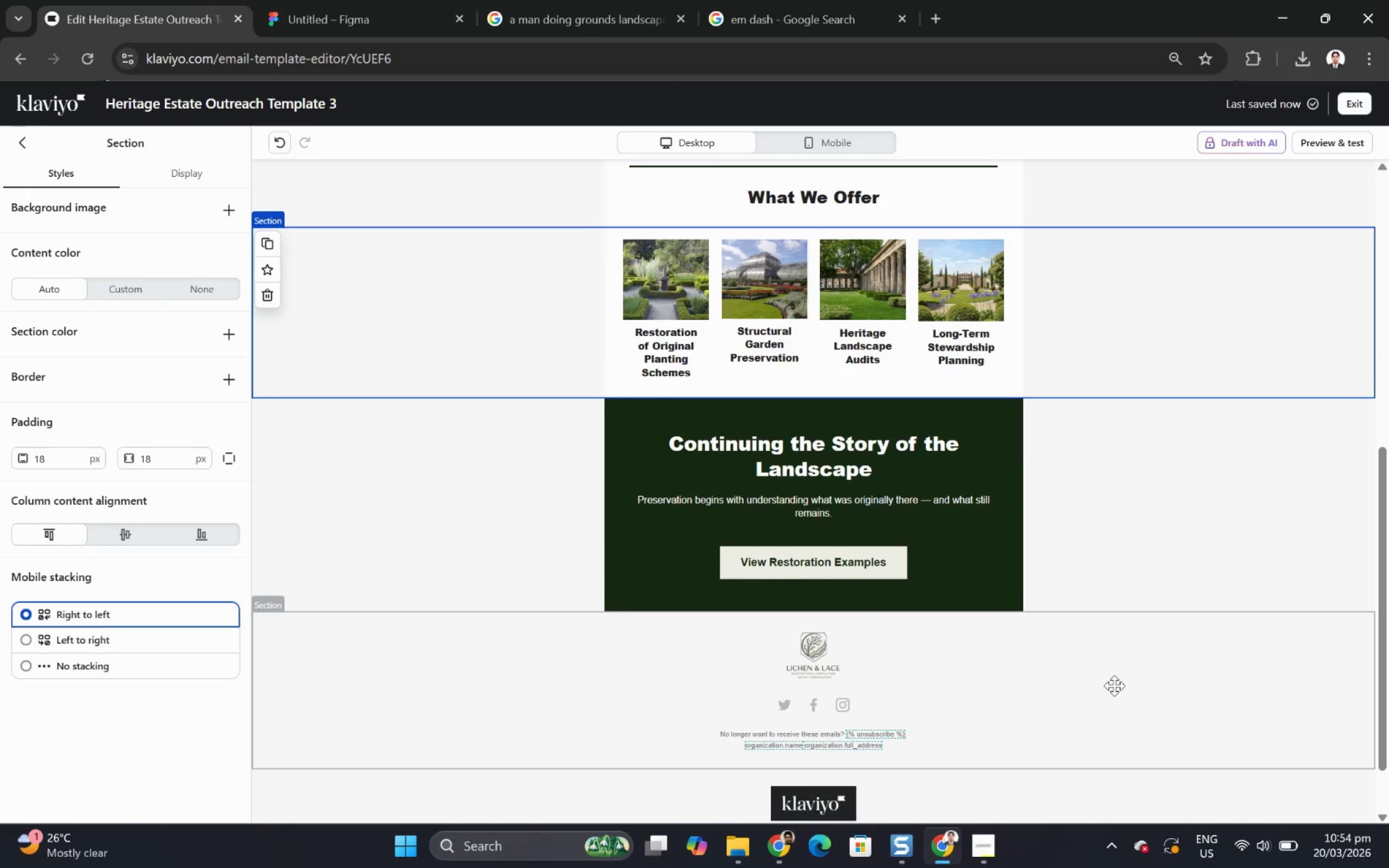 
scroll: coordinate [1099, 642], scroll_direction: up, amount: 3.0
 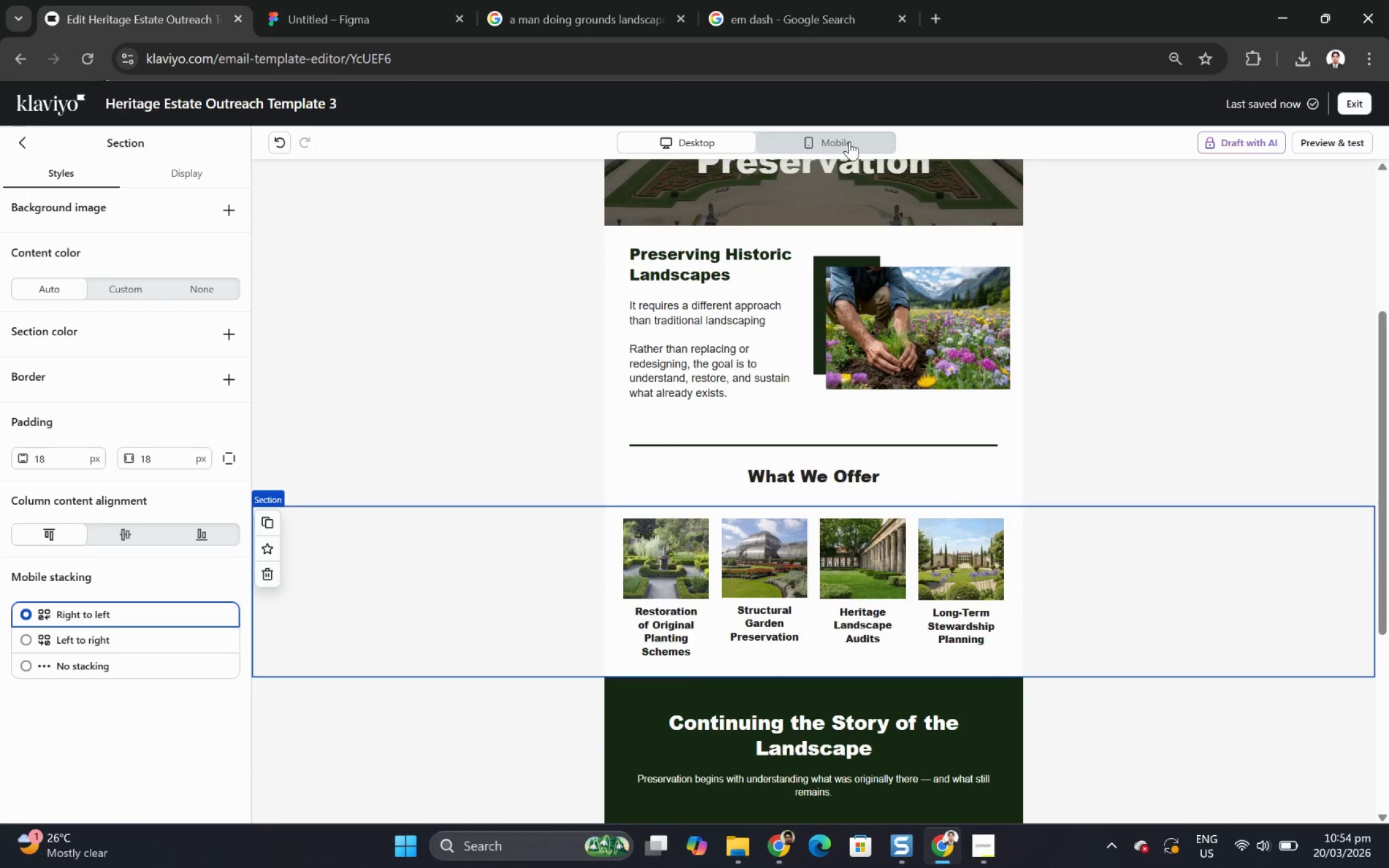 
left_click([849, 141])
 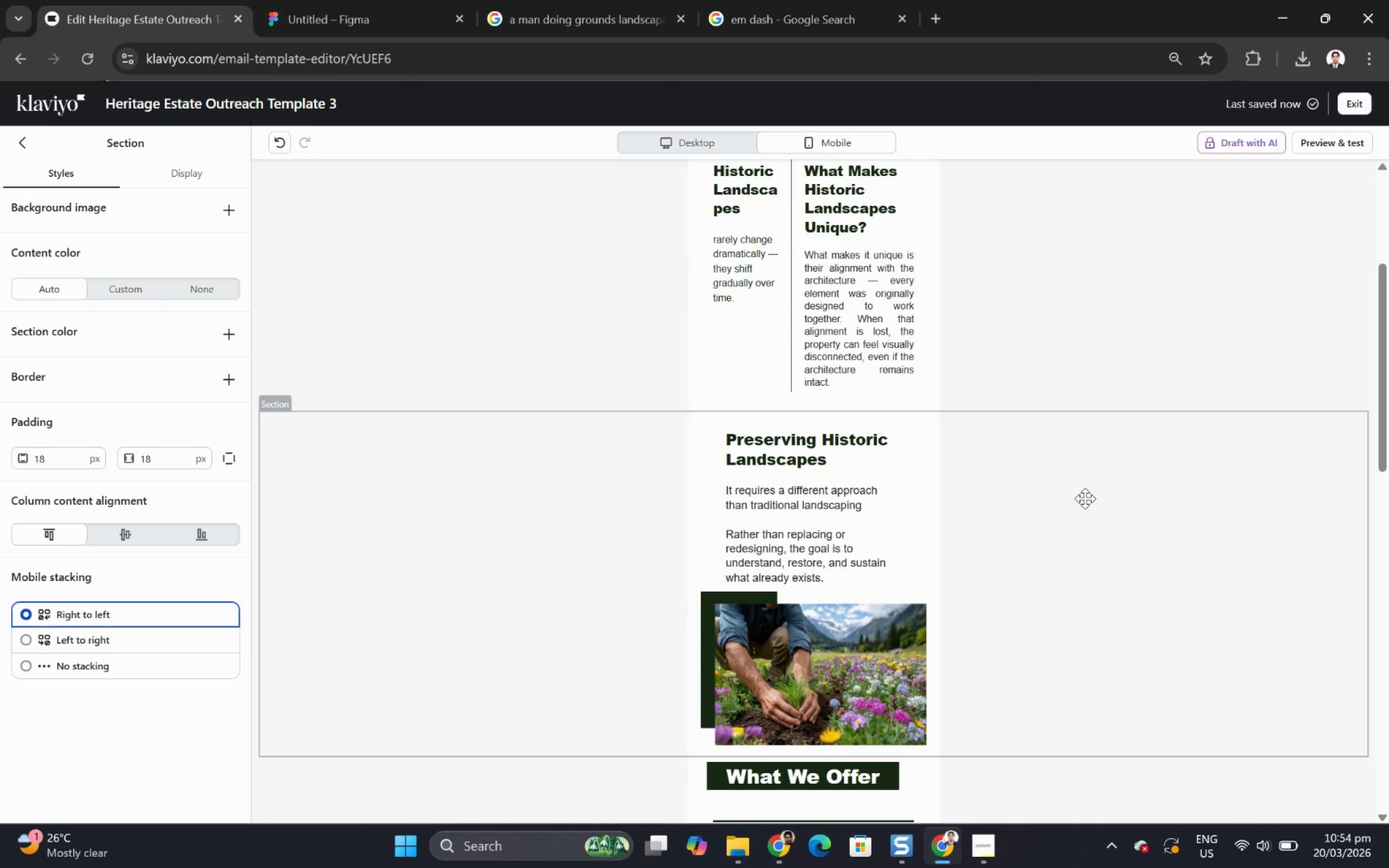 
scroll: coordinate [1090, 498], scroll_direction: down, amount: 6.0
 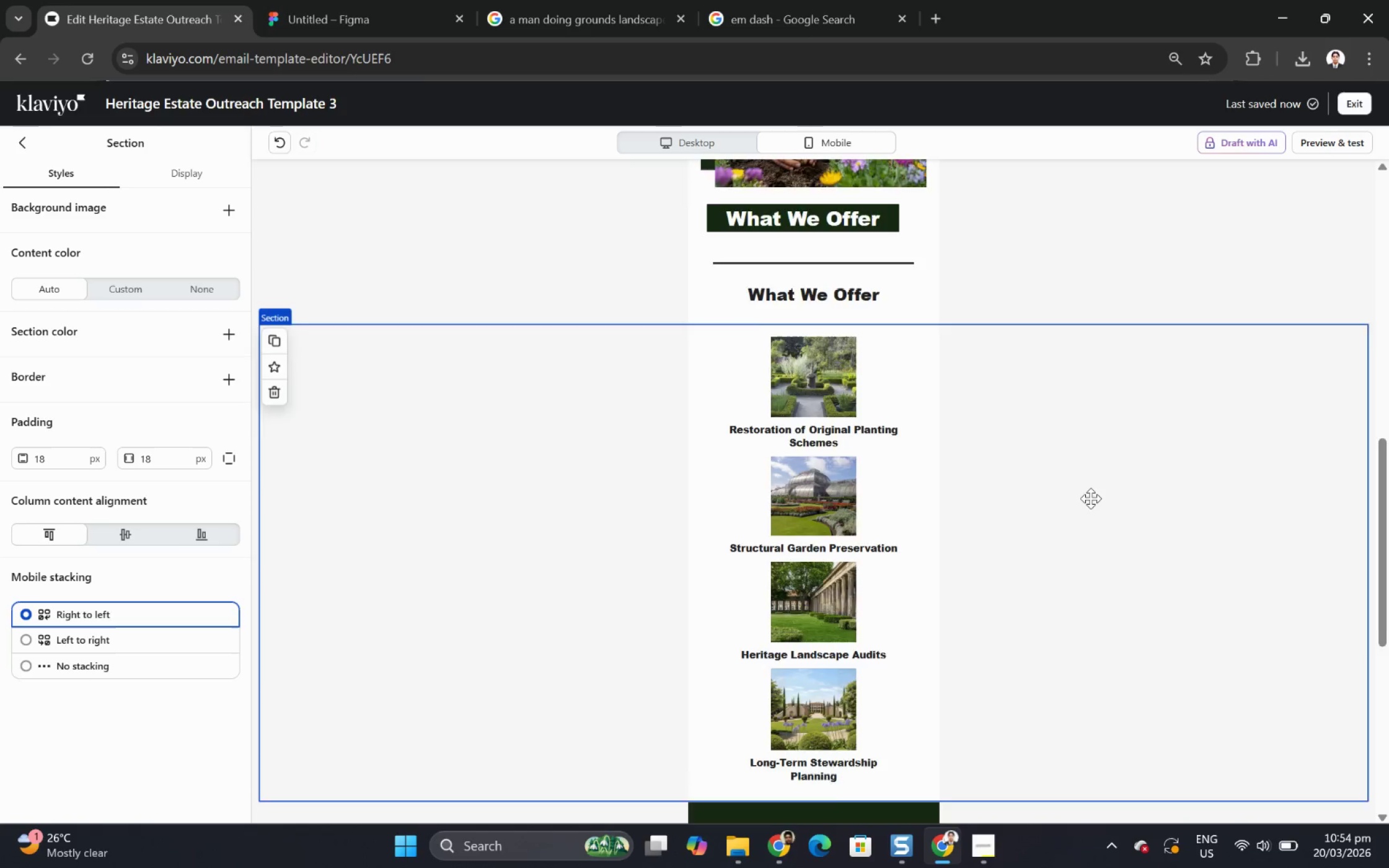 
scroll: coordinate [1090, 498], scroll_direction: up, amount: 8.0
 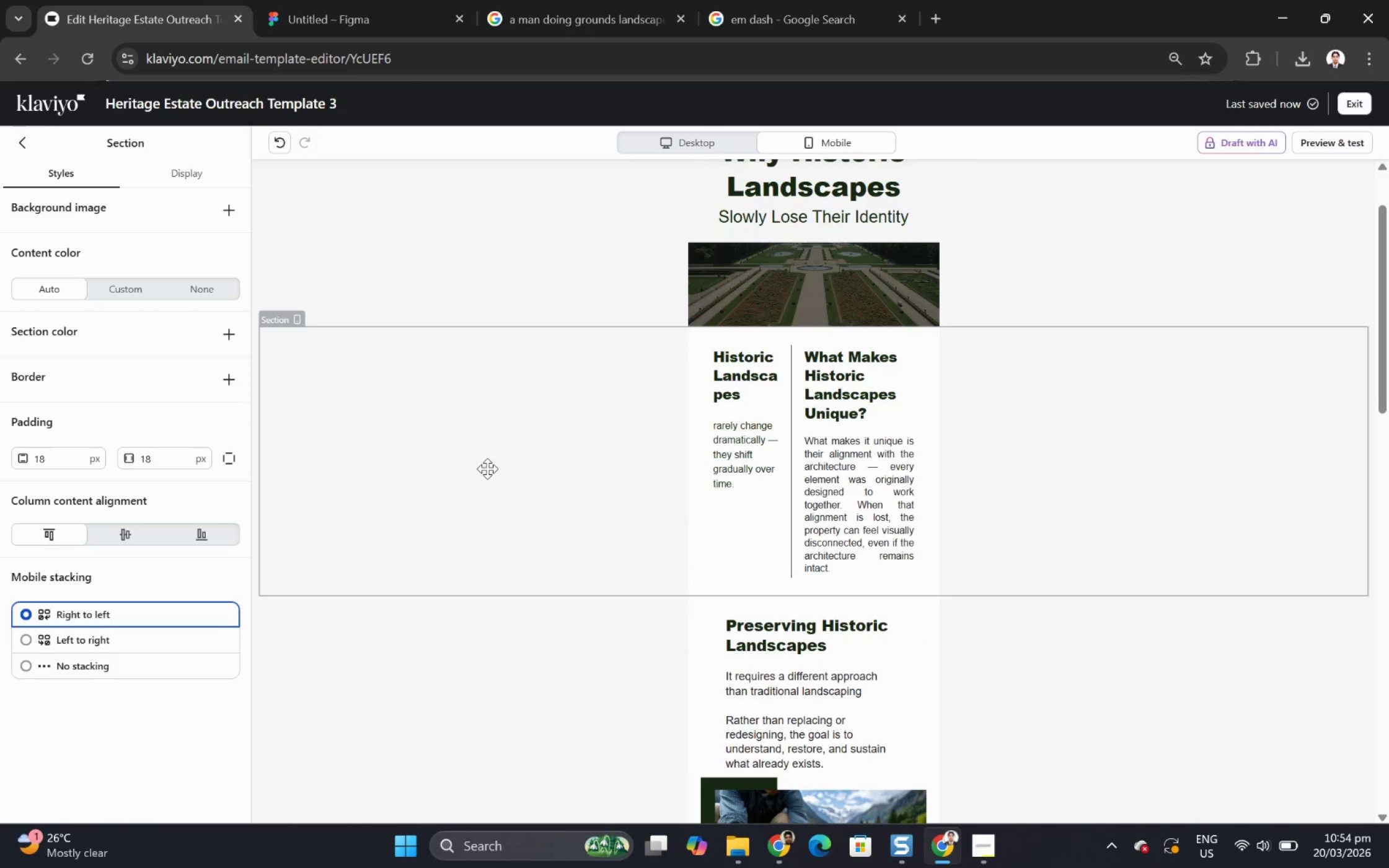 
left_click([483, 467])
 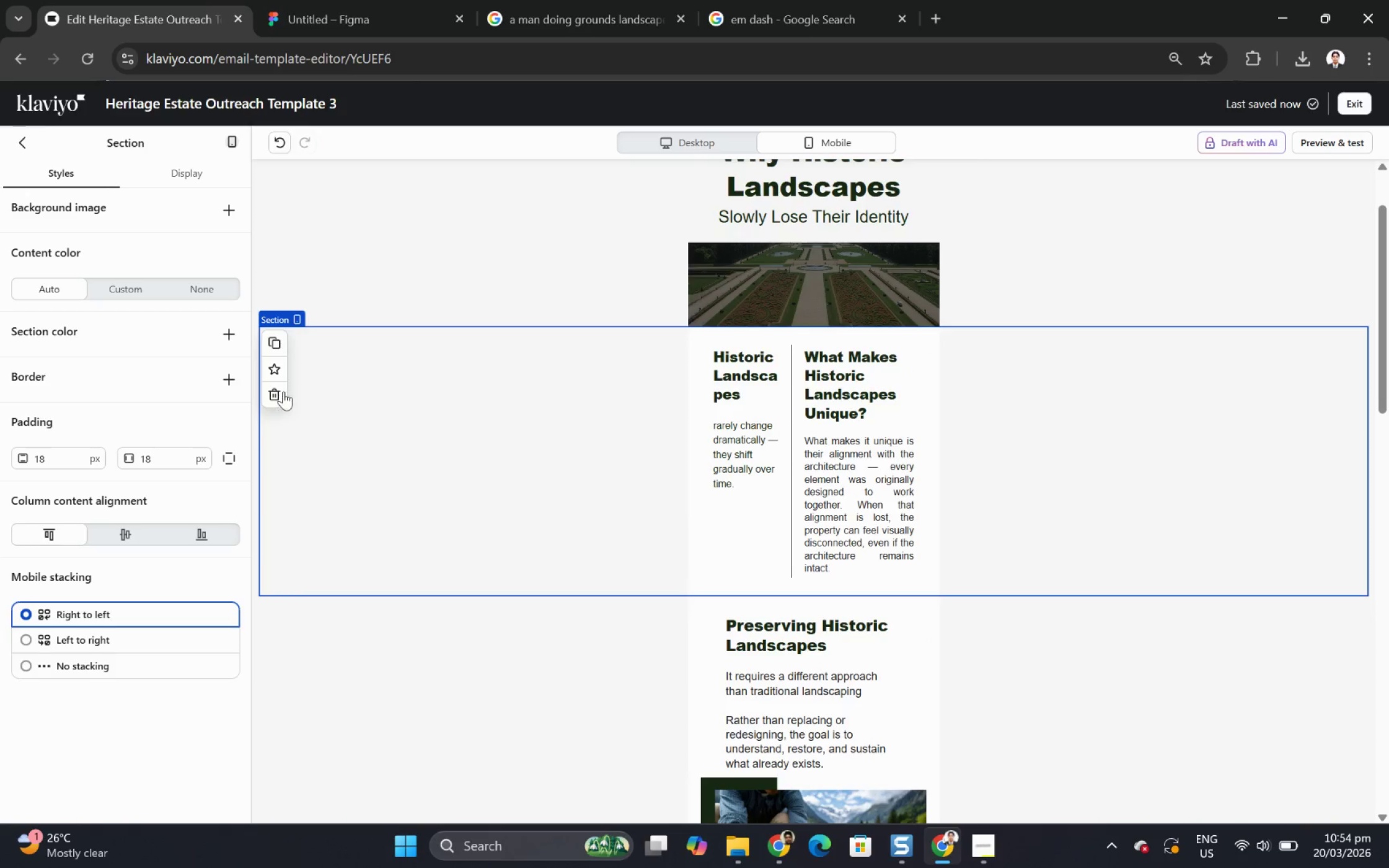 
left_click([278, 390])
 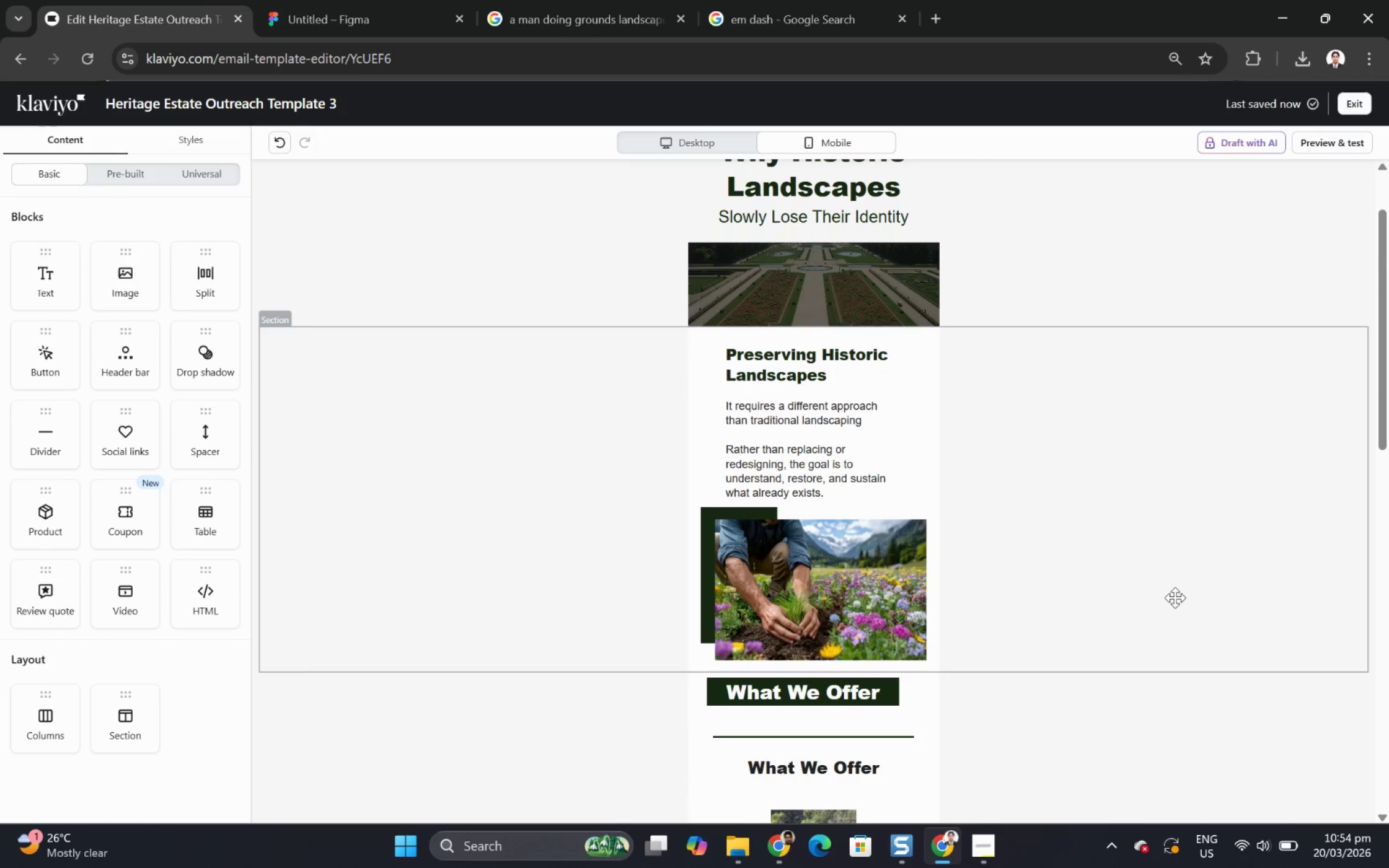 
scroll: coordinate [1178, 600], scroll_direction: down, amount: 2.0
 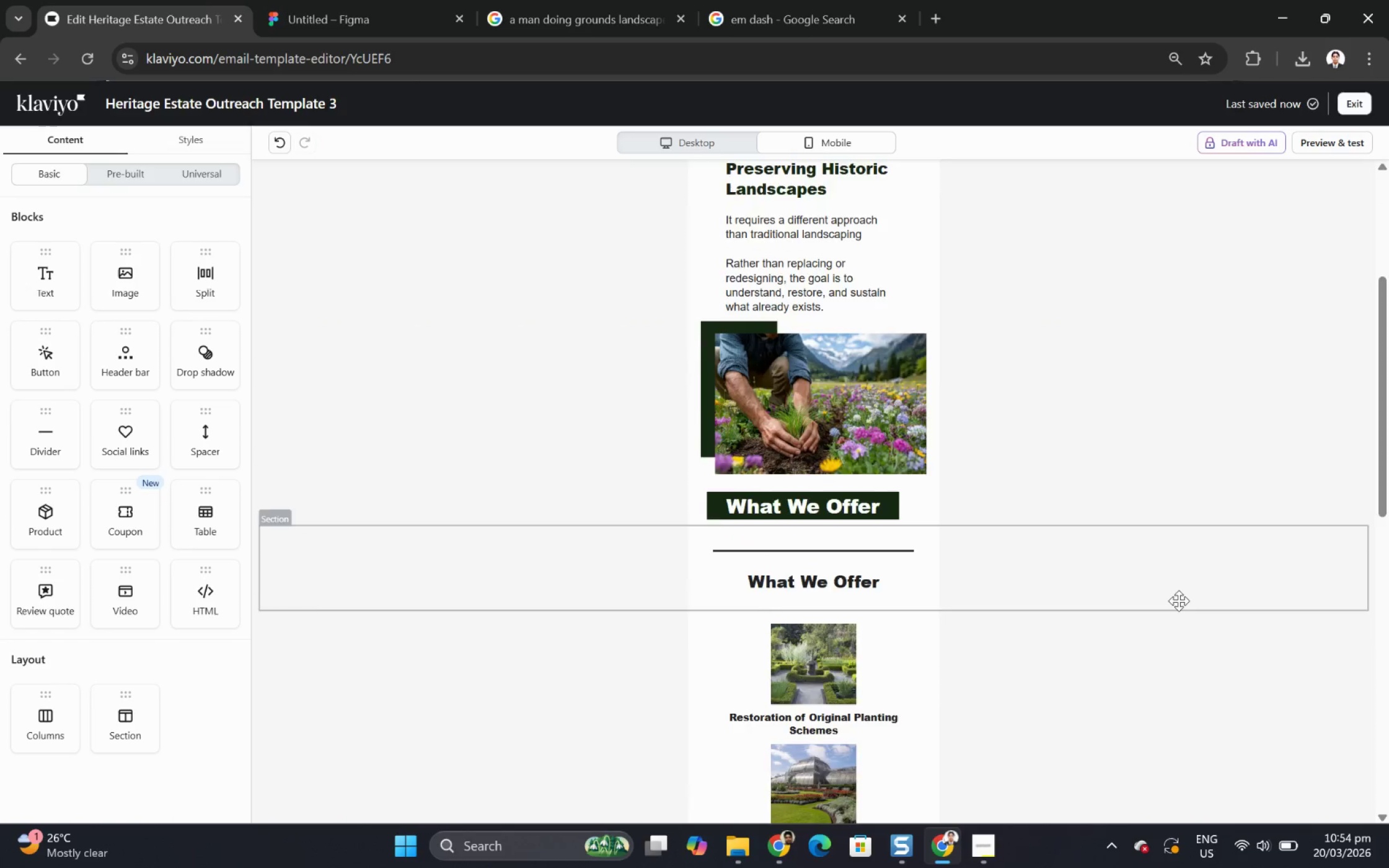 
scroll: coordinate [989, 406], scroll_direction: up, amount: 5.0
 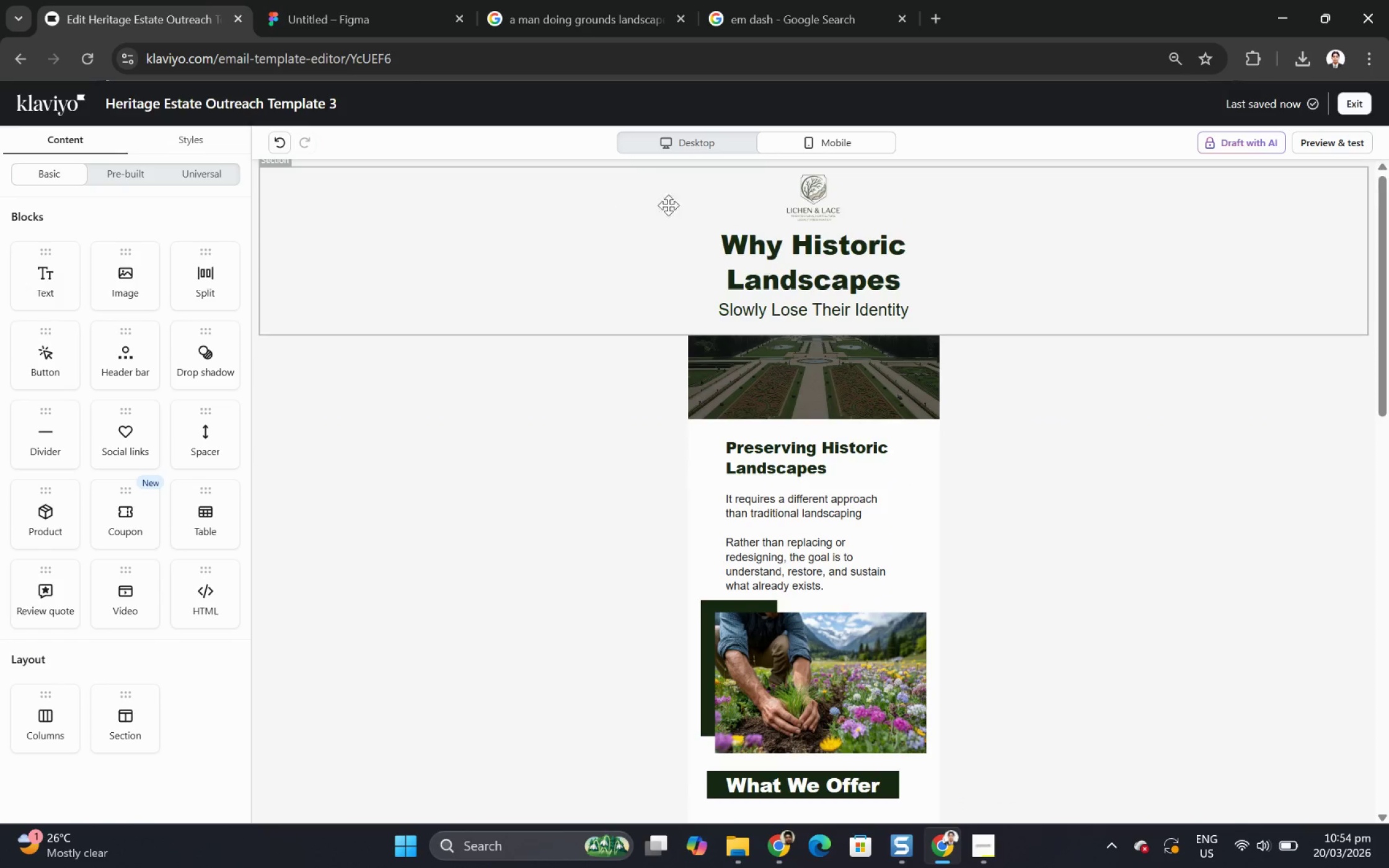 
left_click([692, 241])
 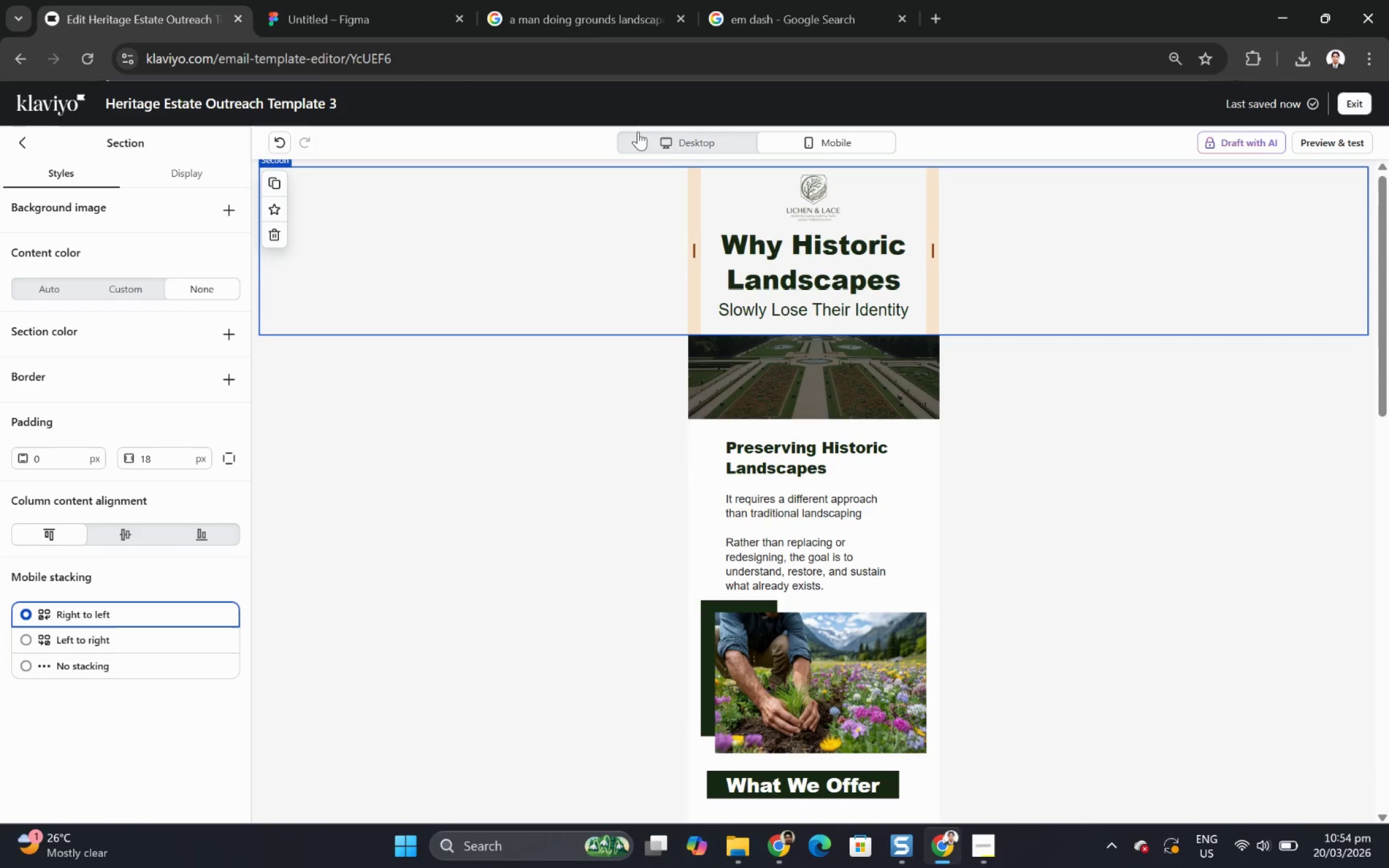 
left_click([797, 261])
 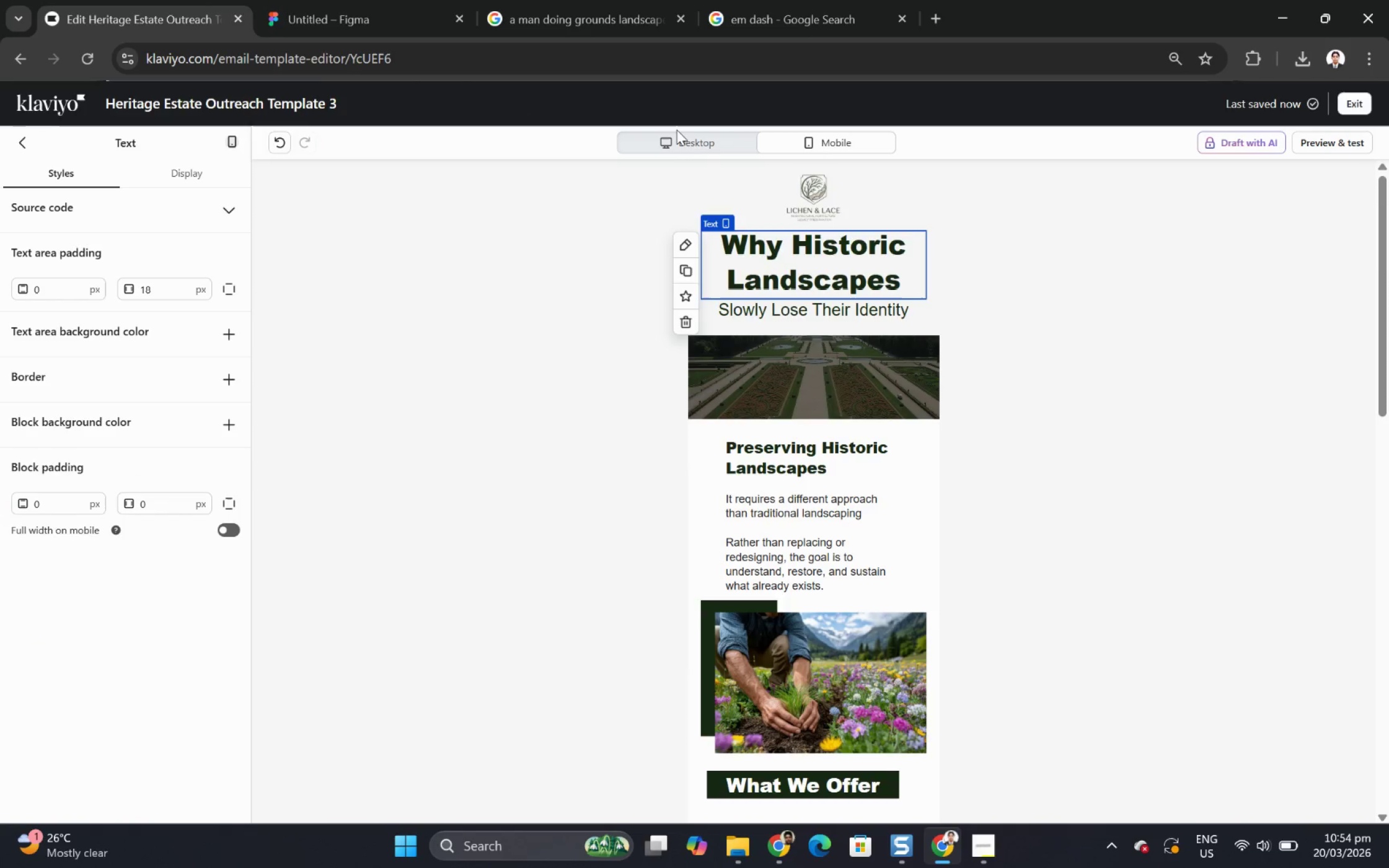 
left_click([675, 128])
 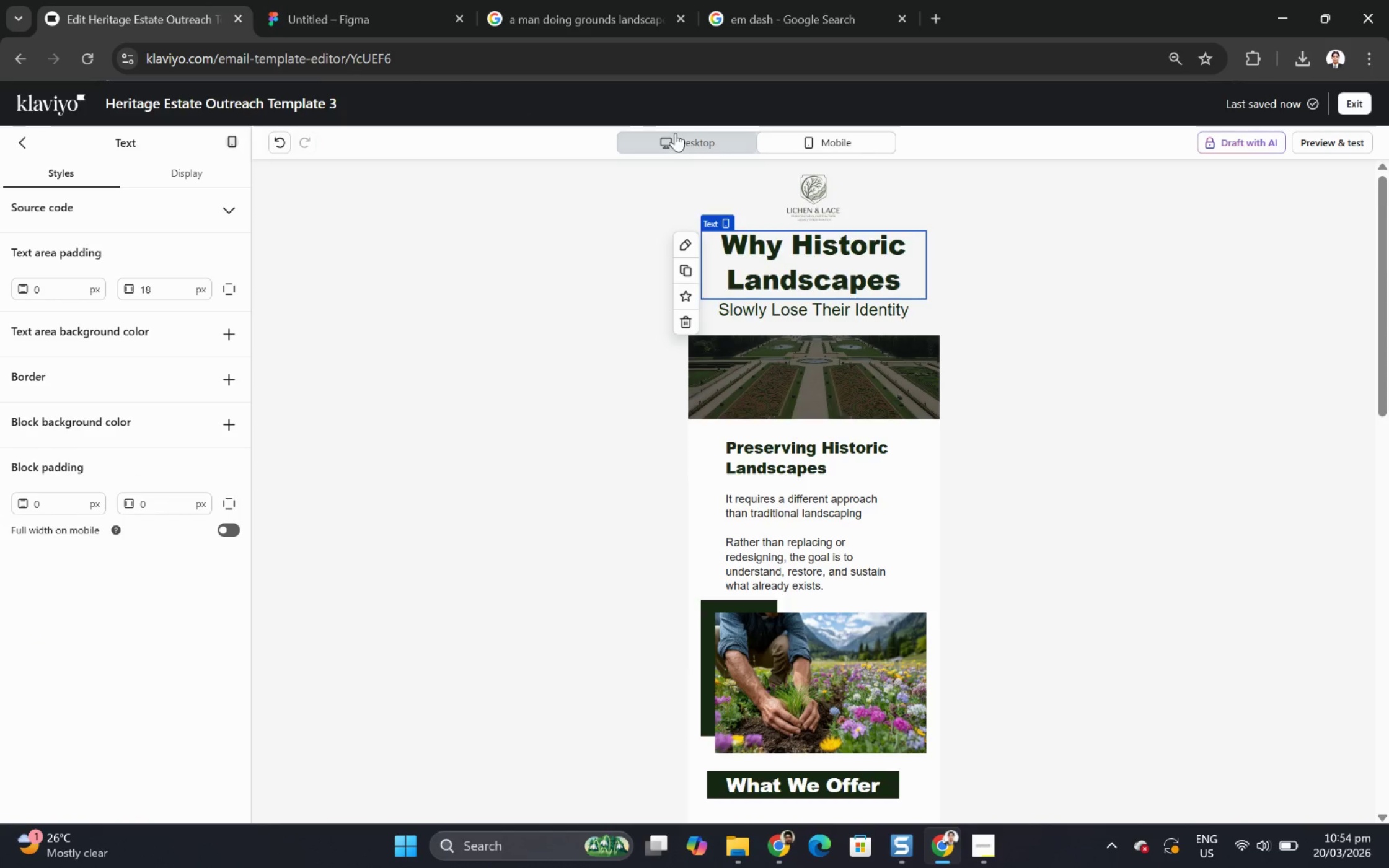 
left_click([675, 133])
 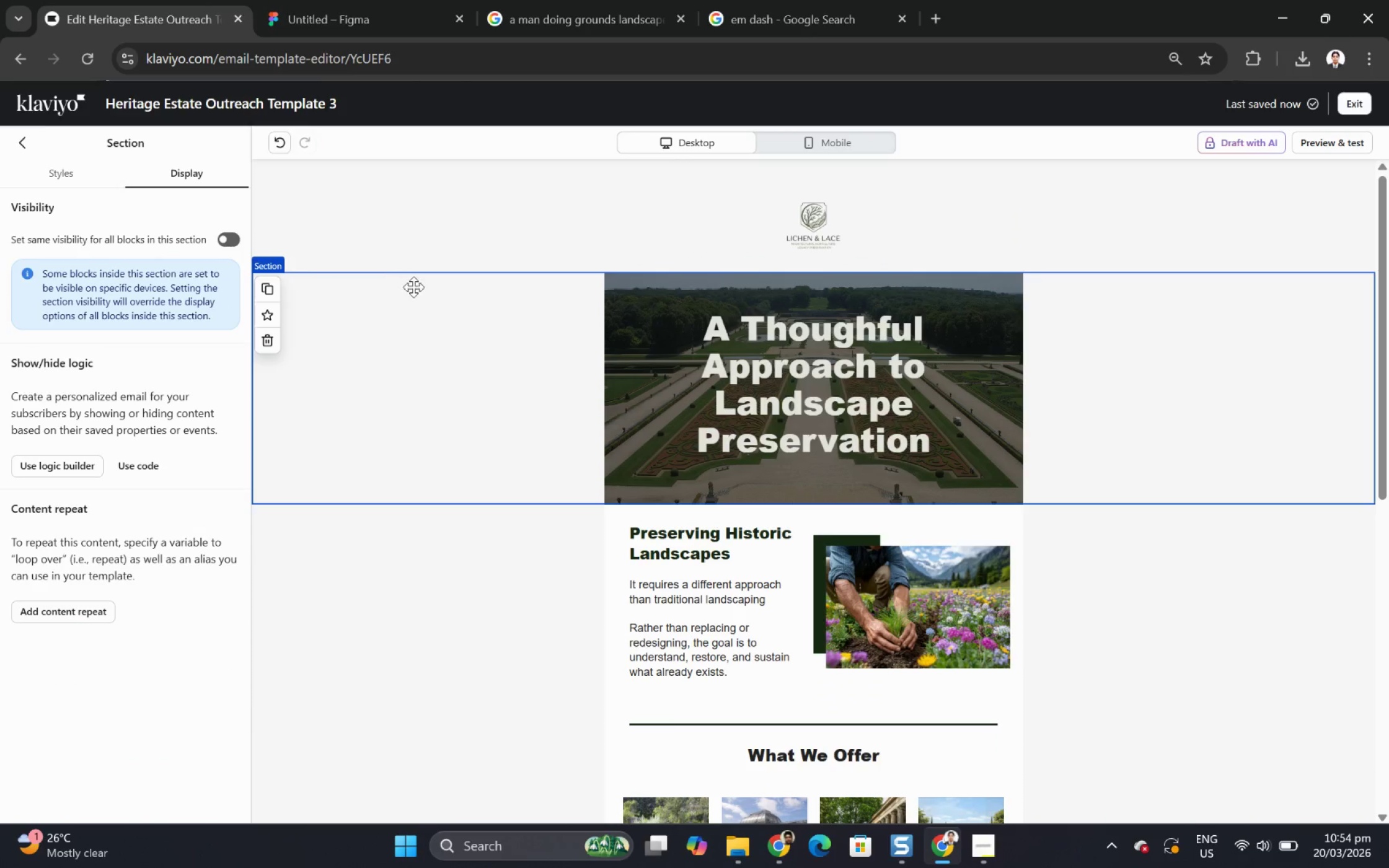 
wait(6.58)
 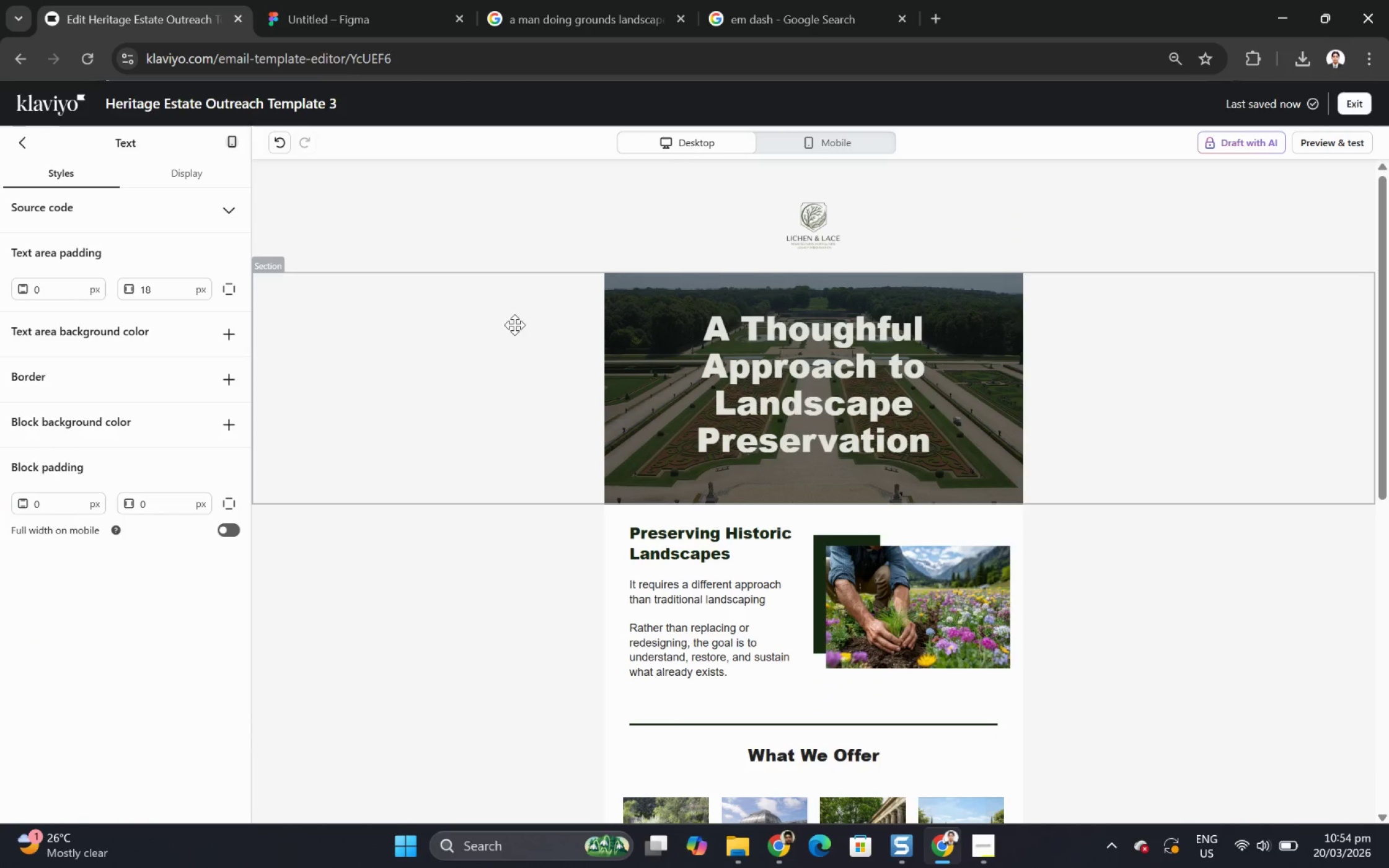 
left_click([860, 144])
 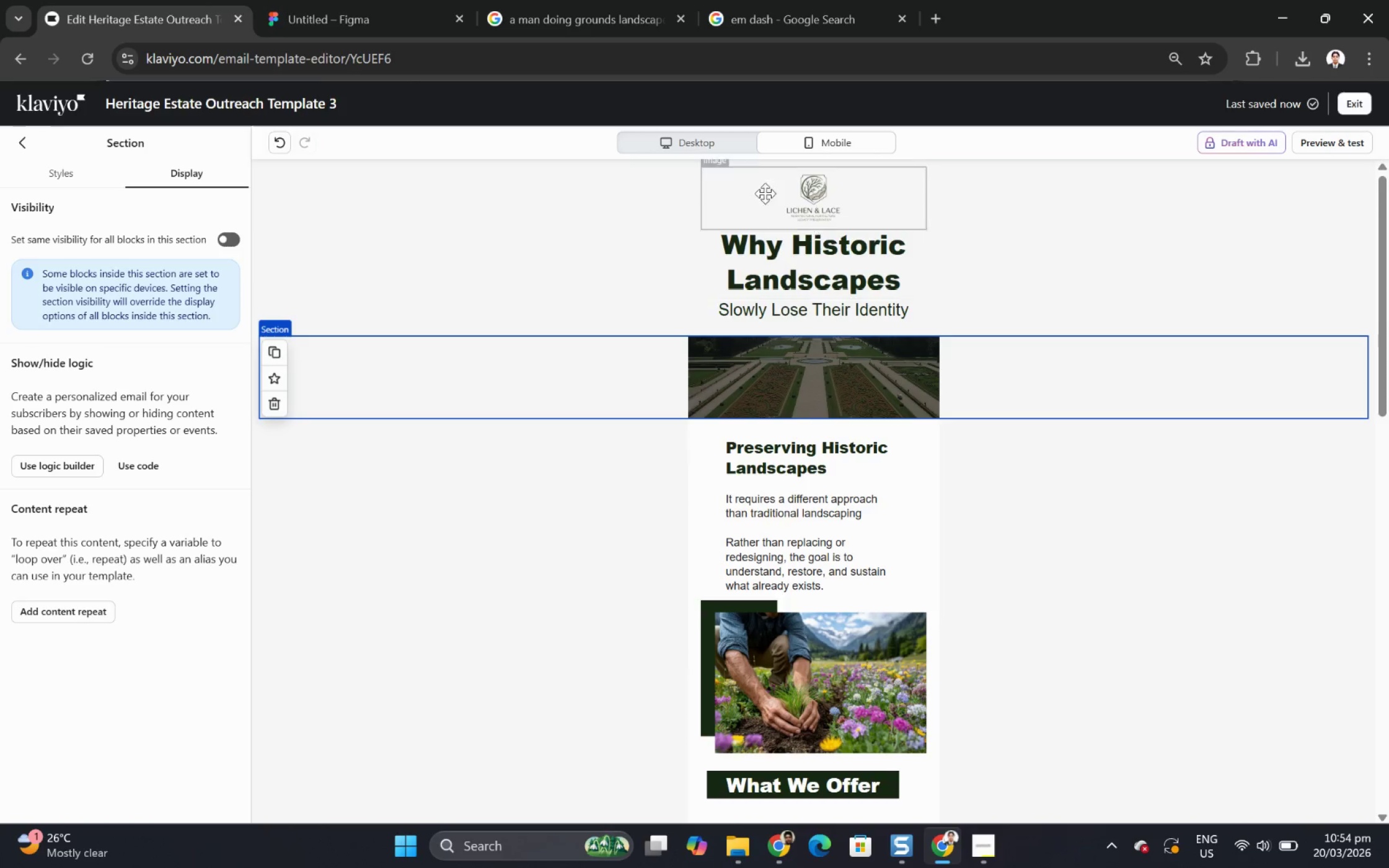 
left_click([728, 141])
 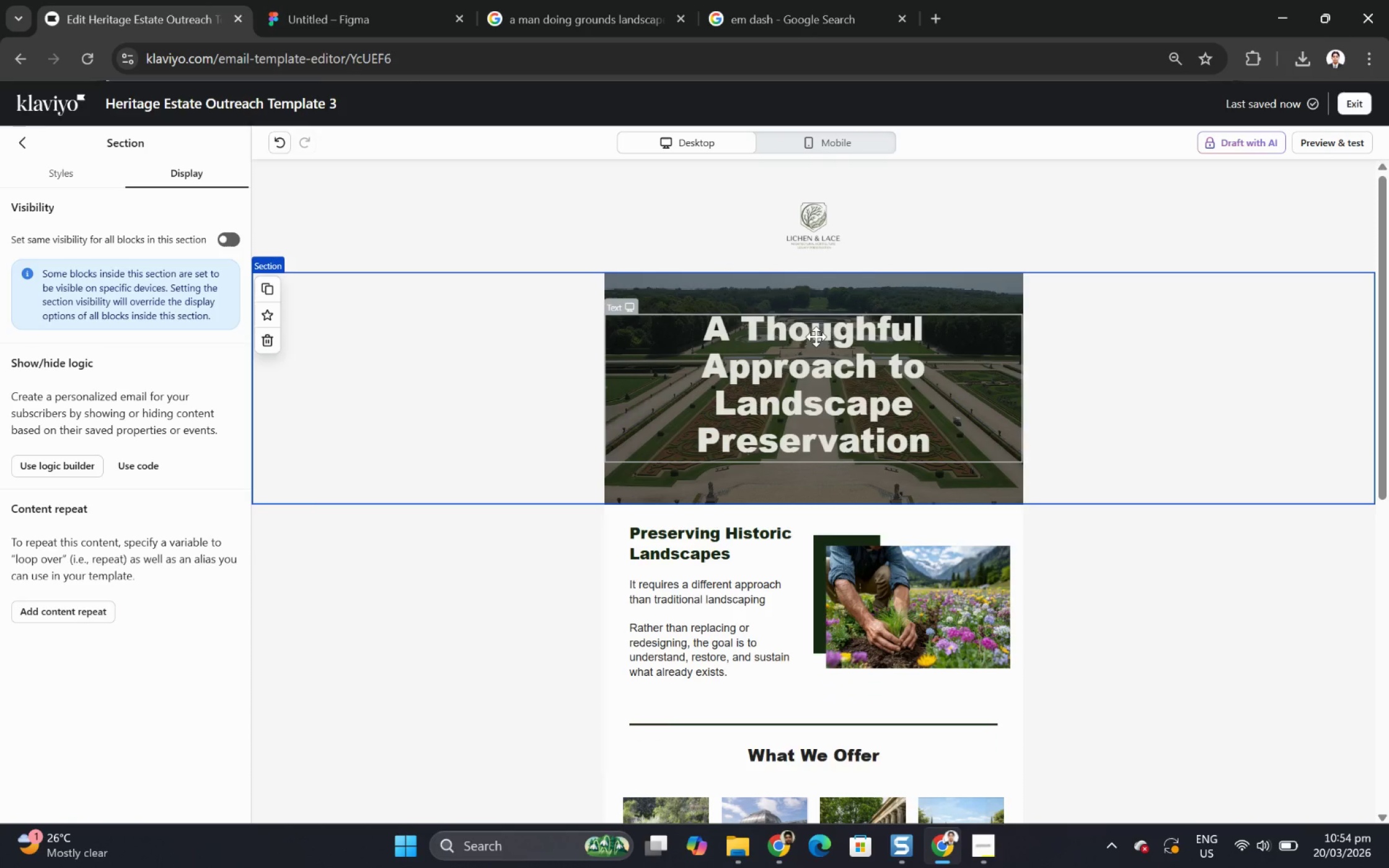 
left_click([813, 341])
 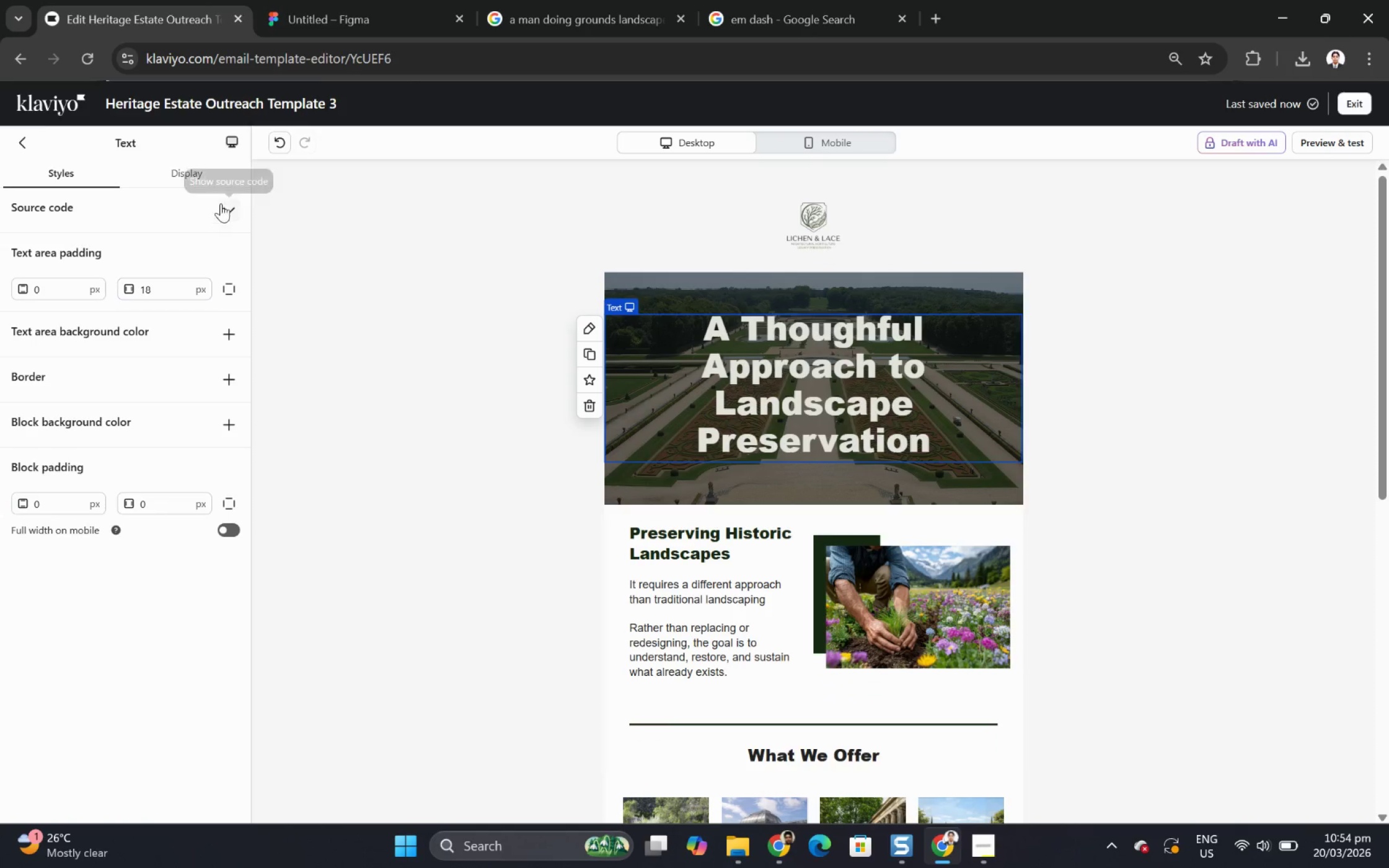 
left_click([209, 170])
 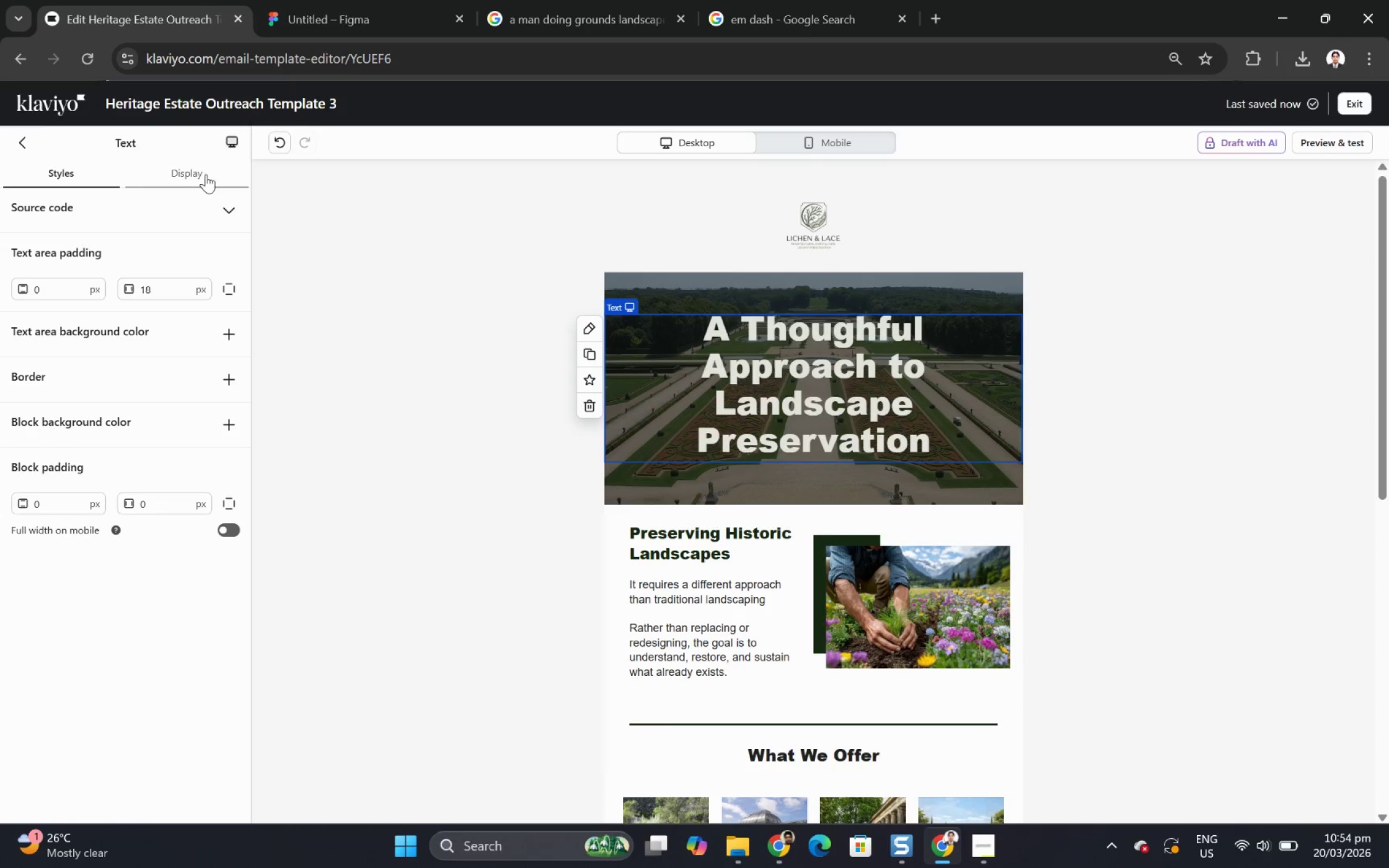 
left_click([206, 174])
 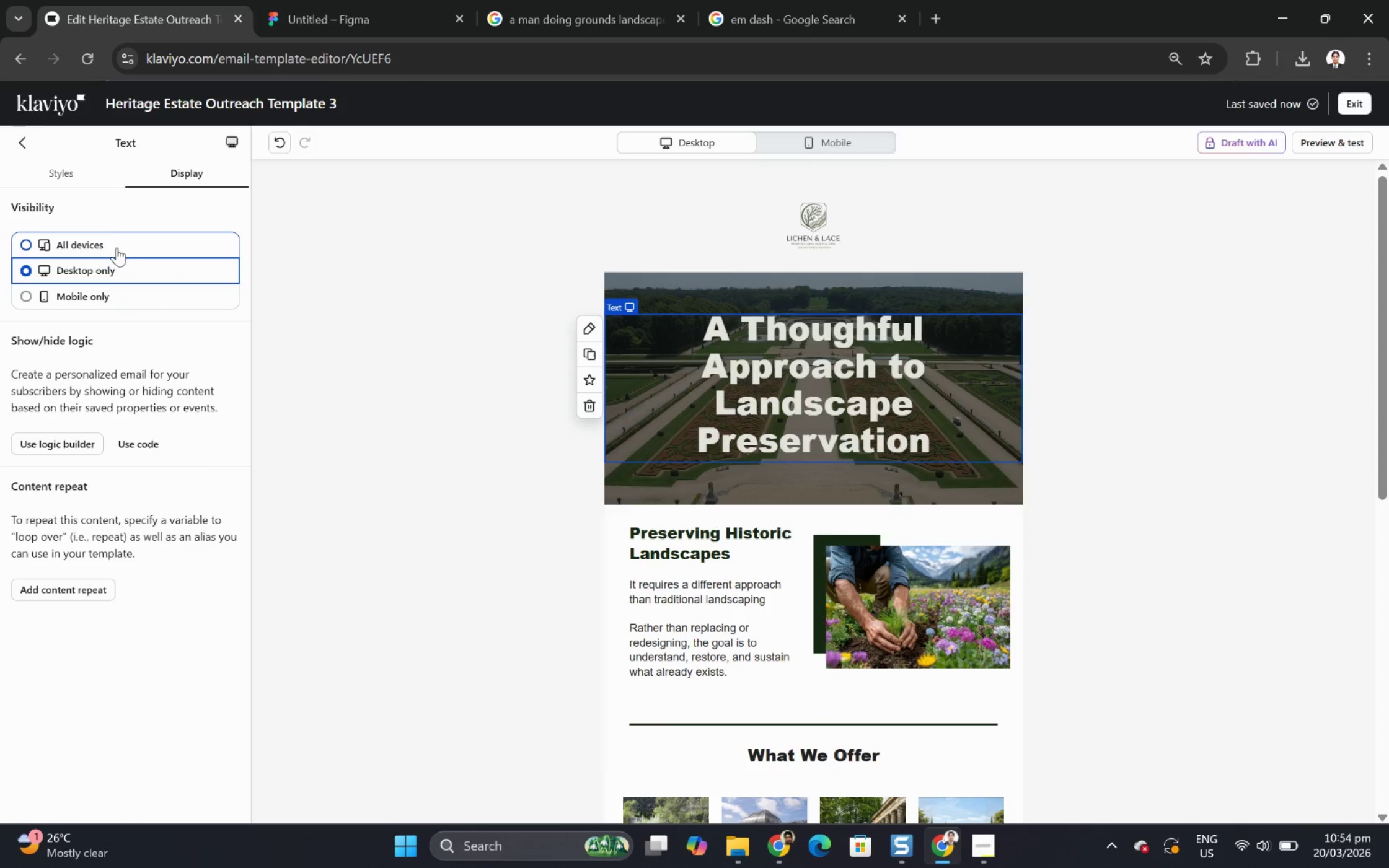 
left_click([112, 243])
 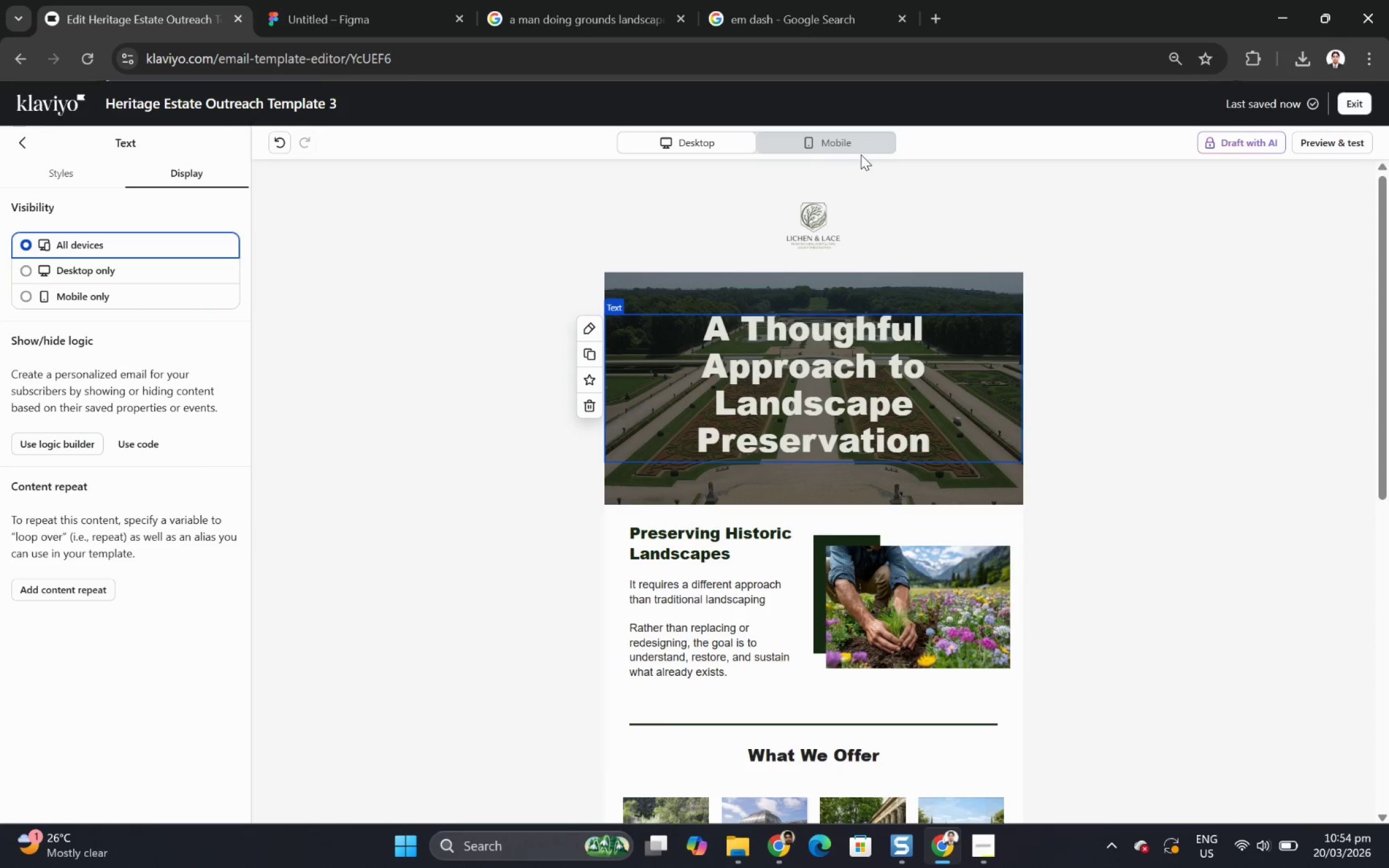 
double_click([852, 138])
 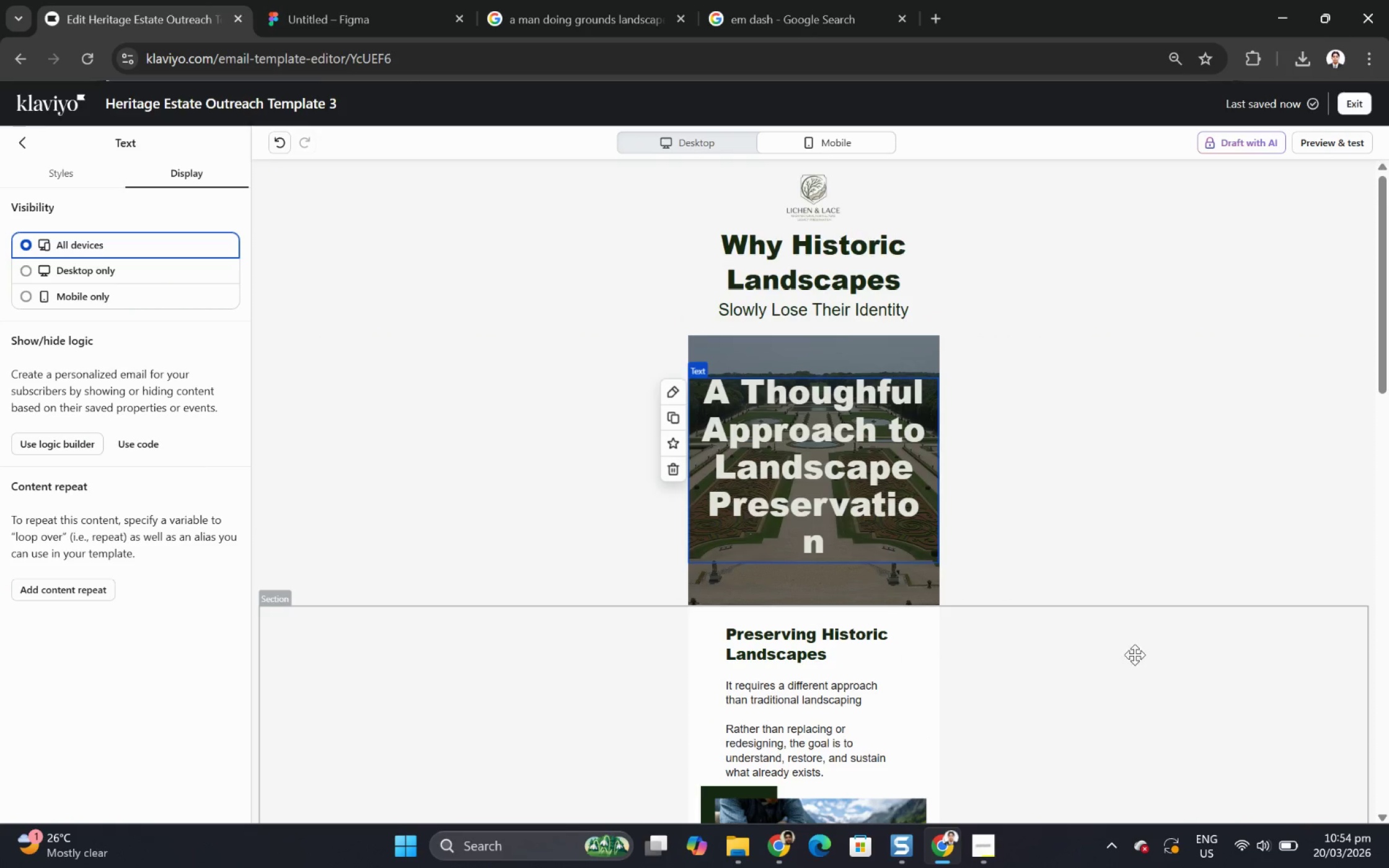 
left_click([1106, 676])
 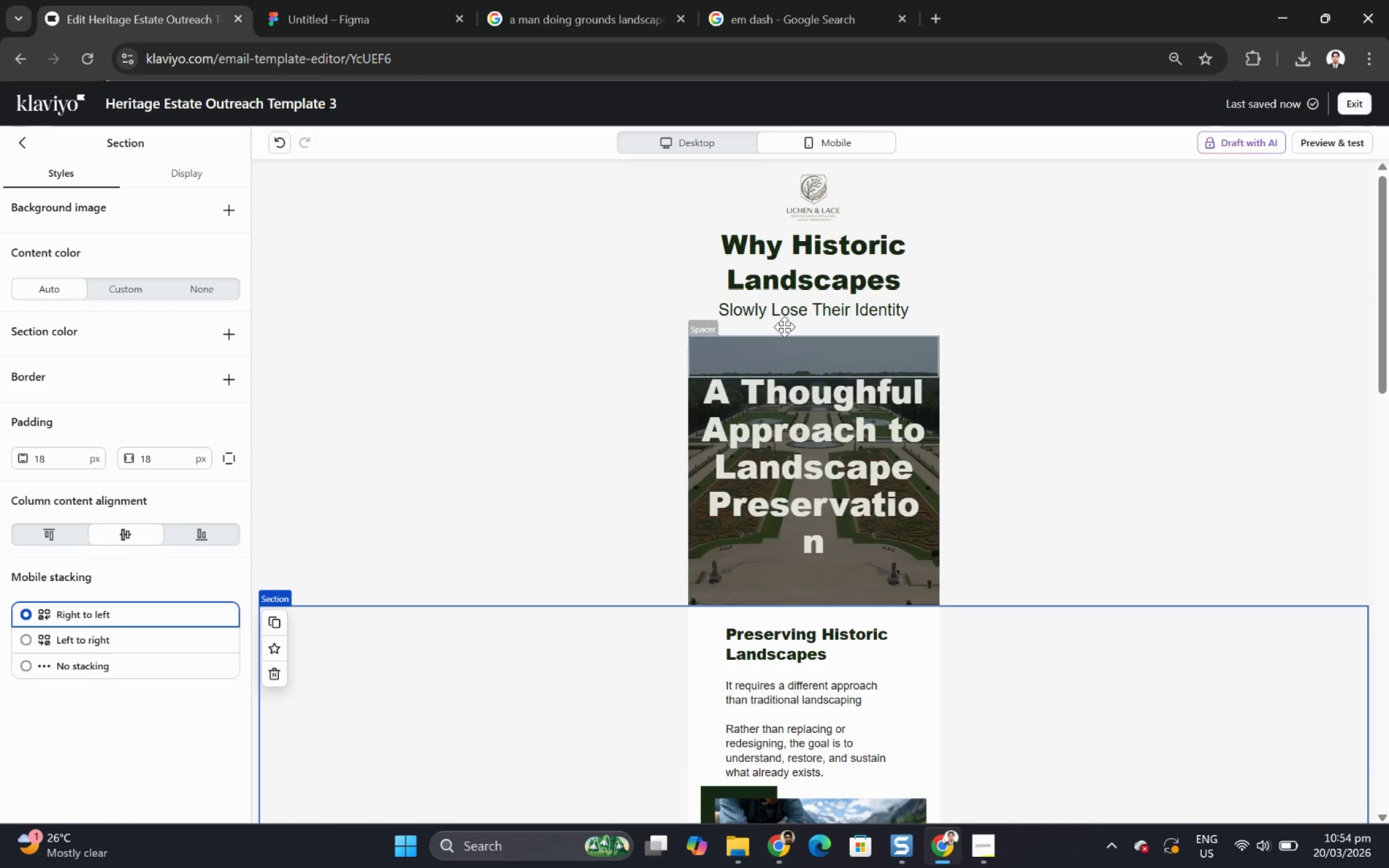 
left_click([795, 261])
 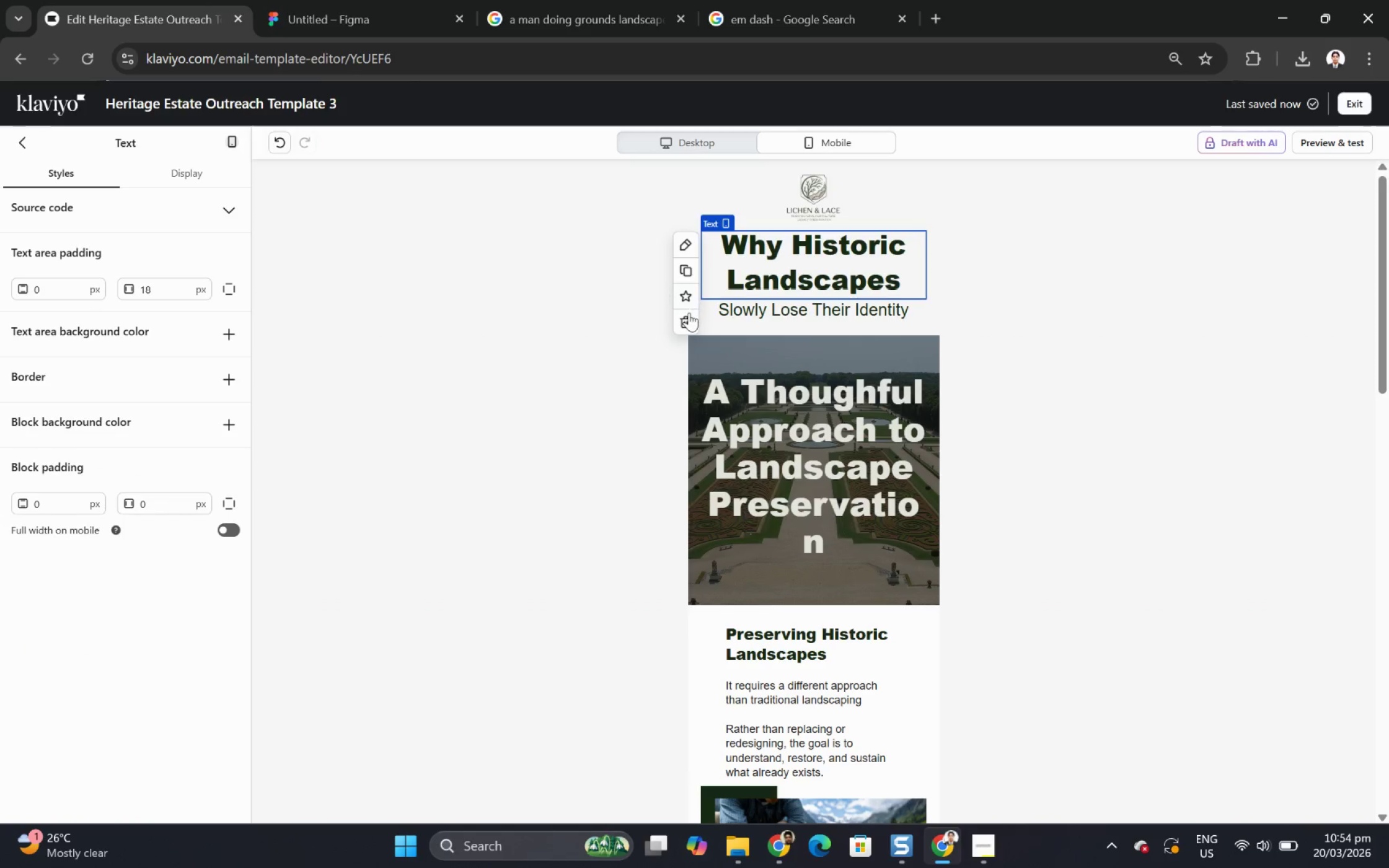 
left_click([688, 313])
 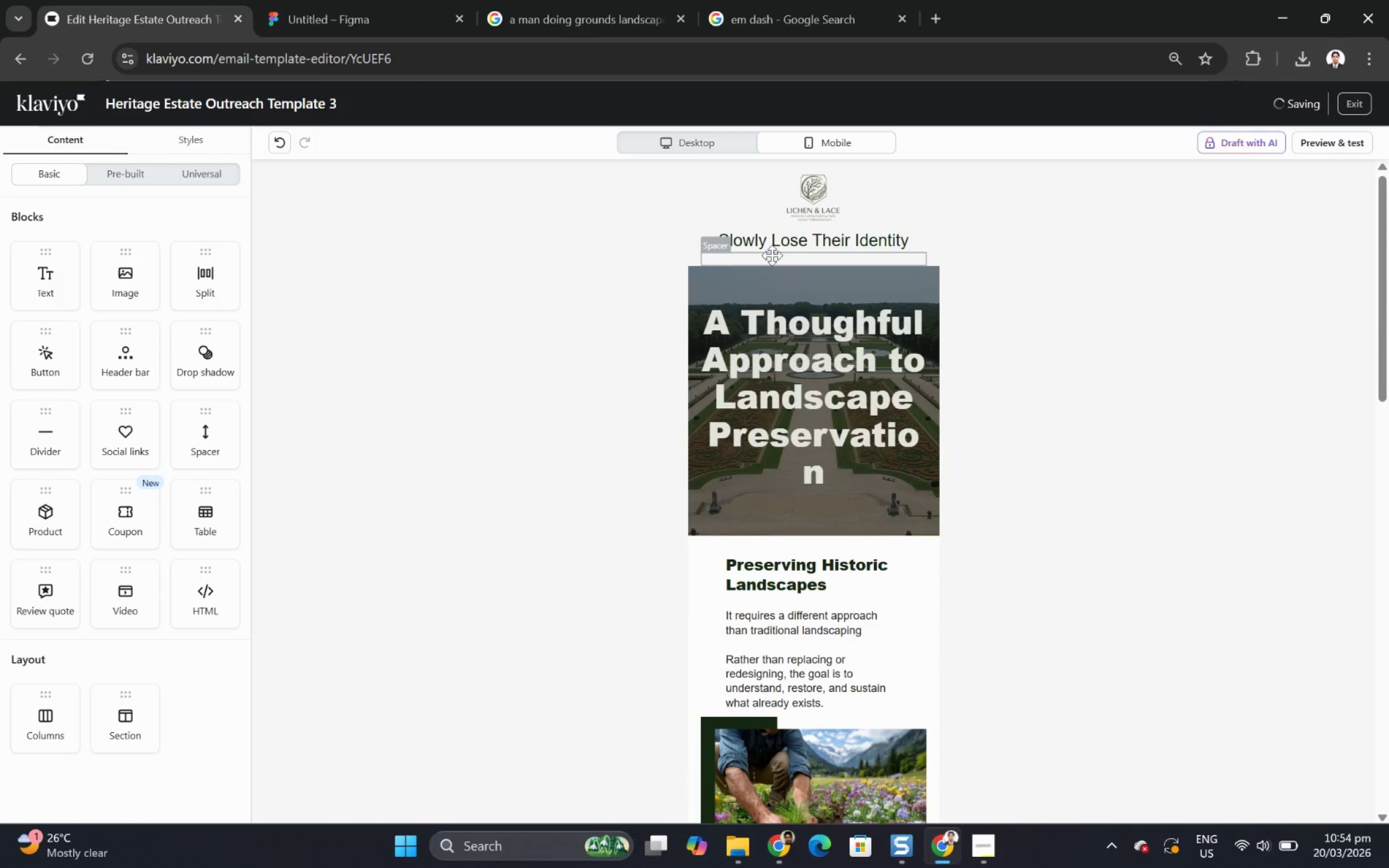 
left_click([774, 234])
 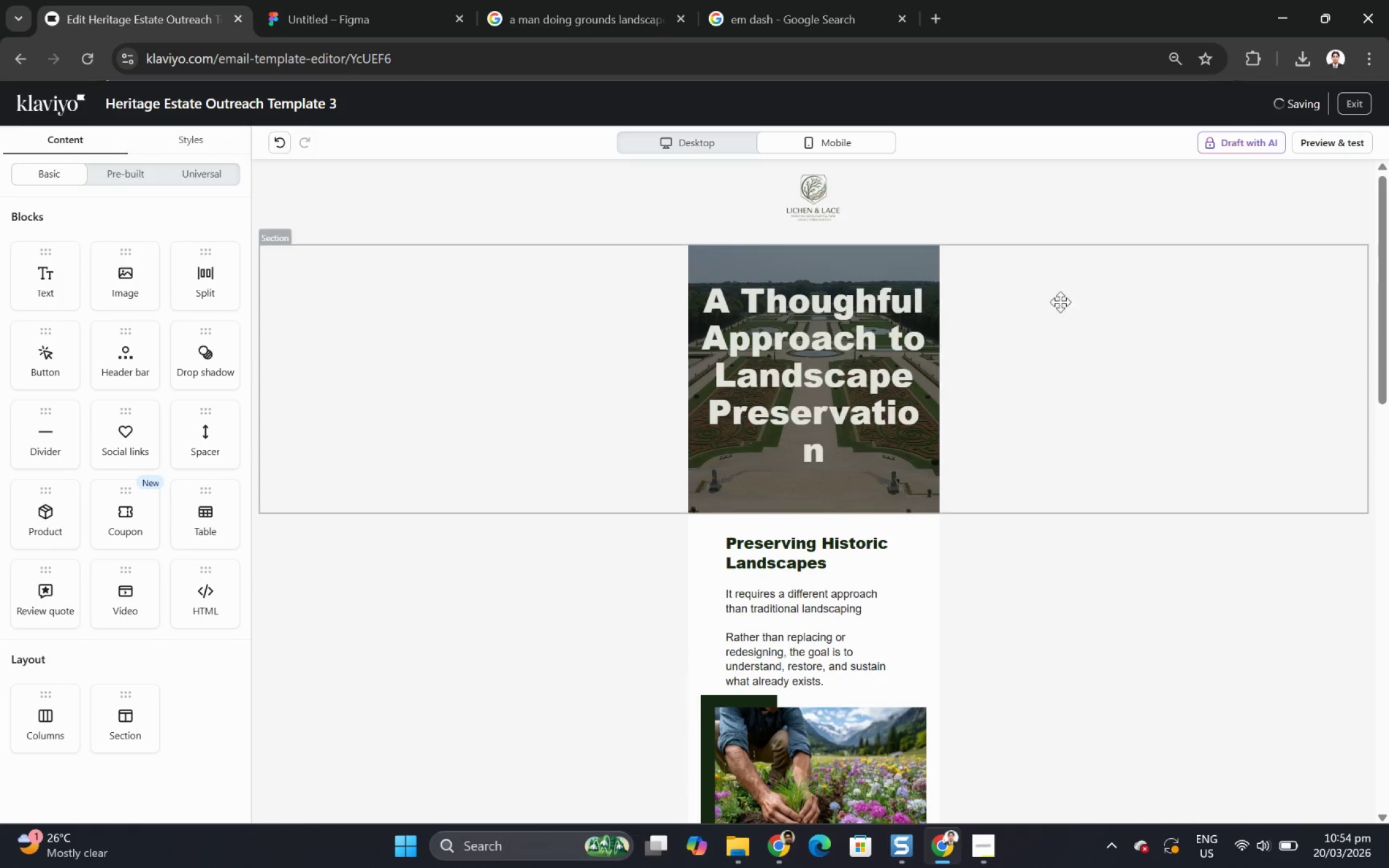 
left_click([821, 335])
 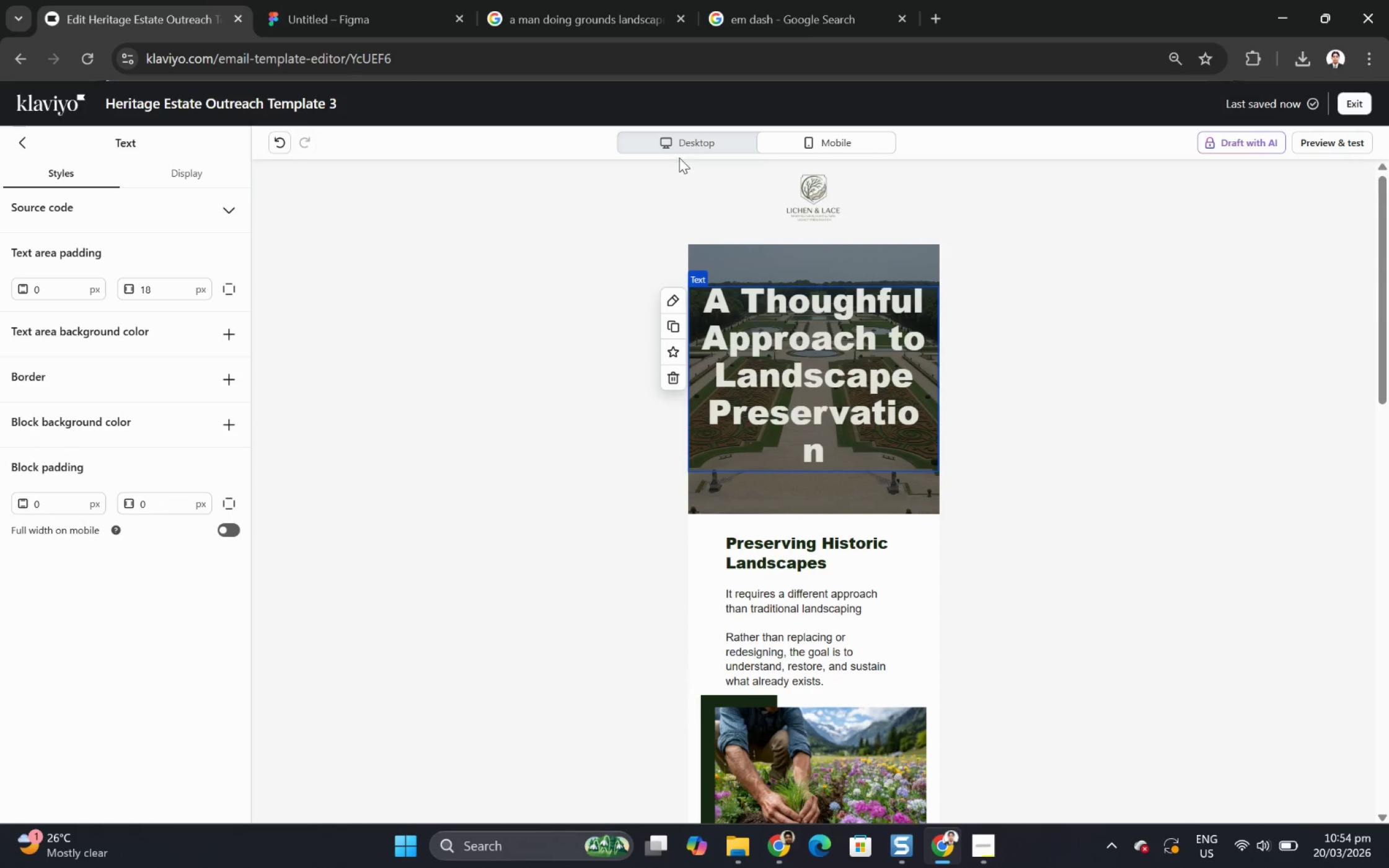 
left_click([680, 144])
 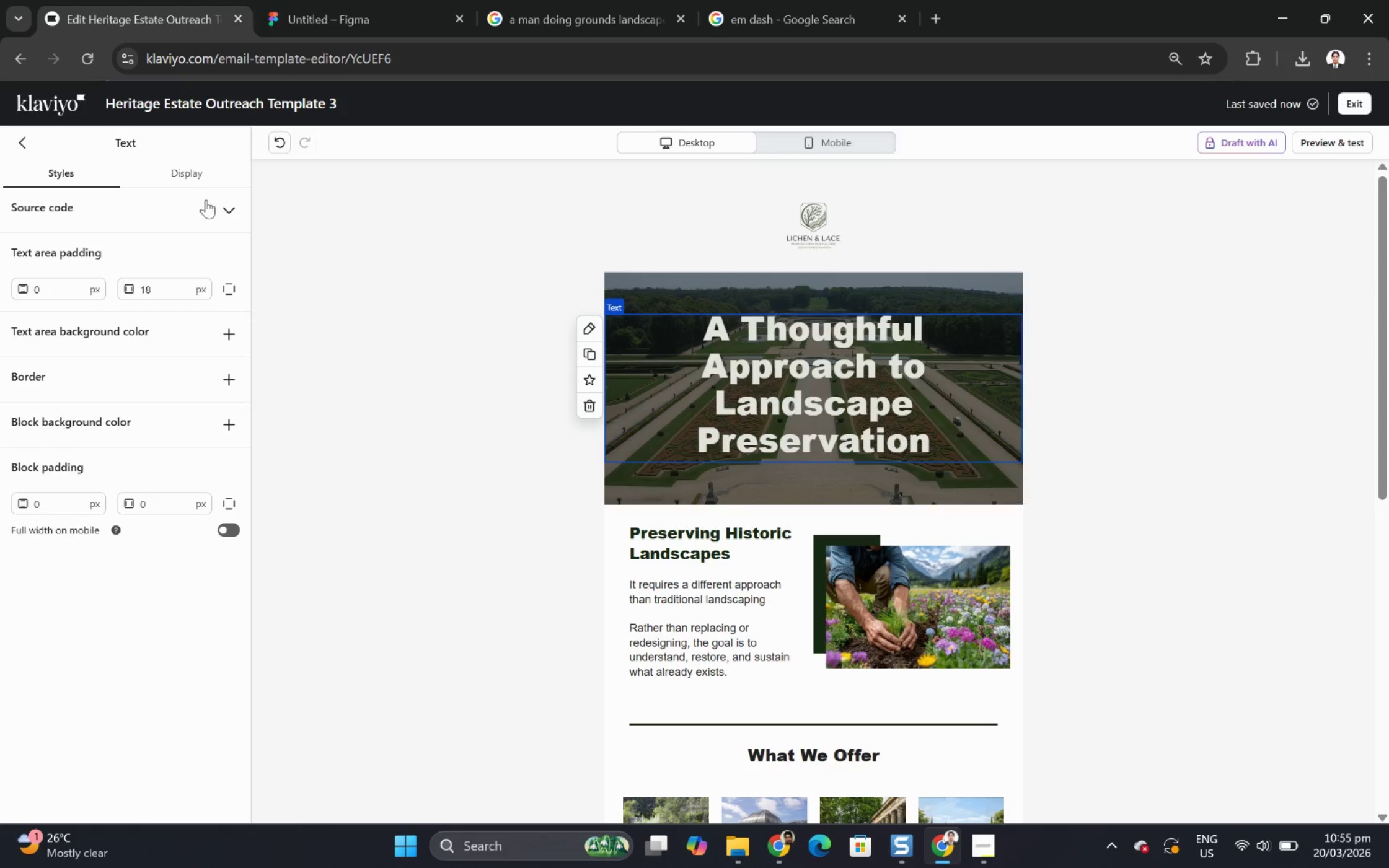 
left_click([172, 169])
 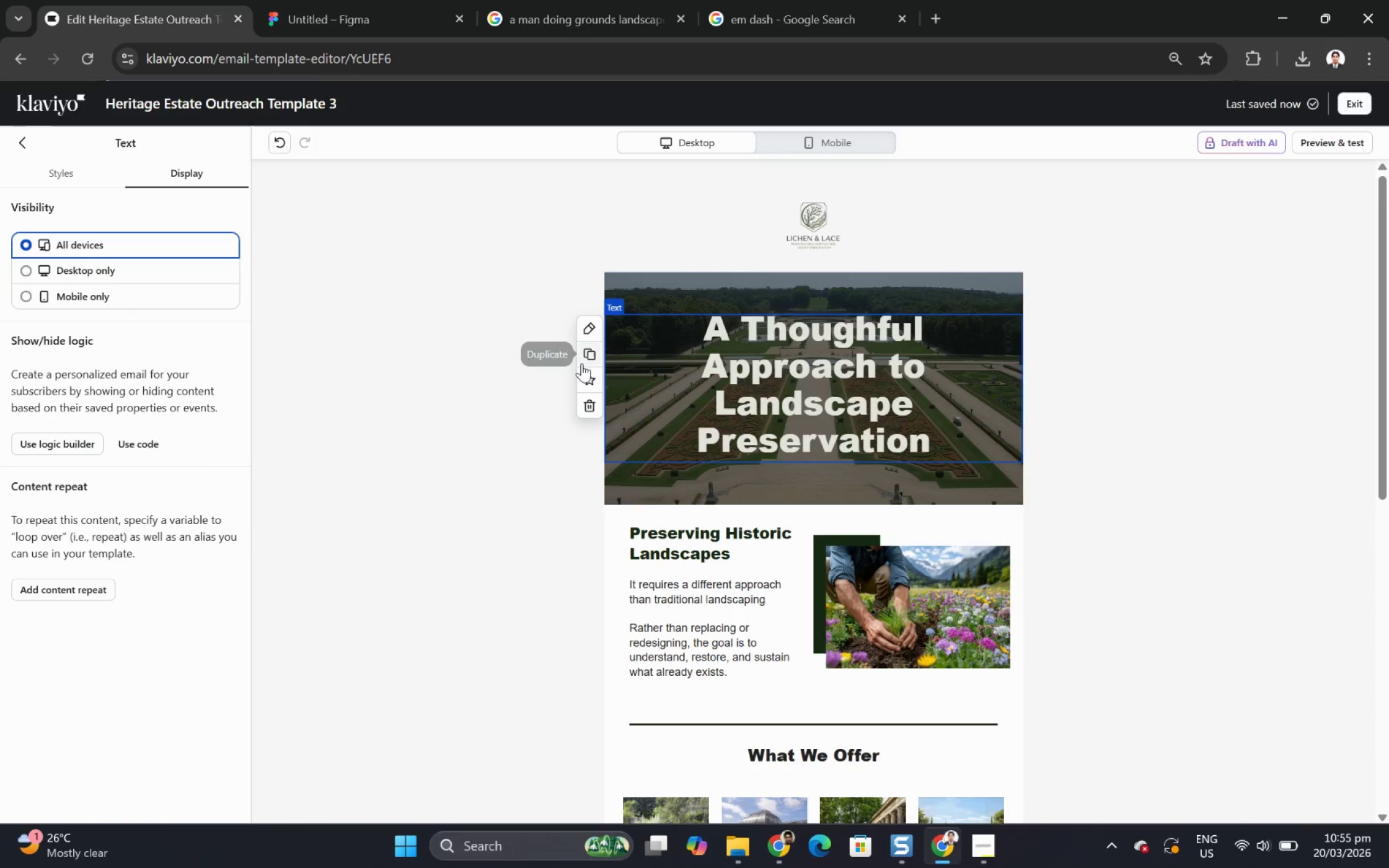 
left_click([594, 353])
 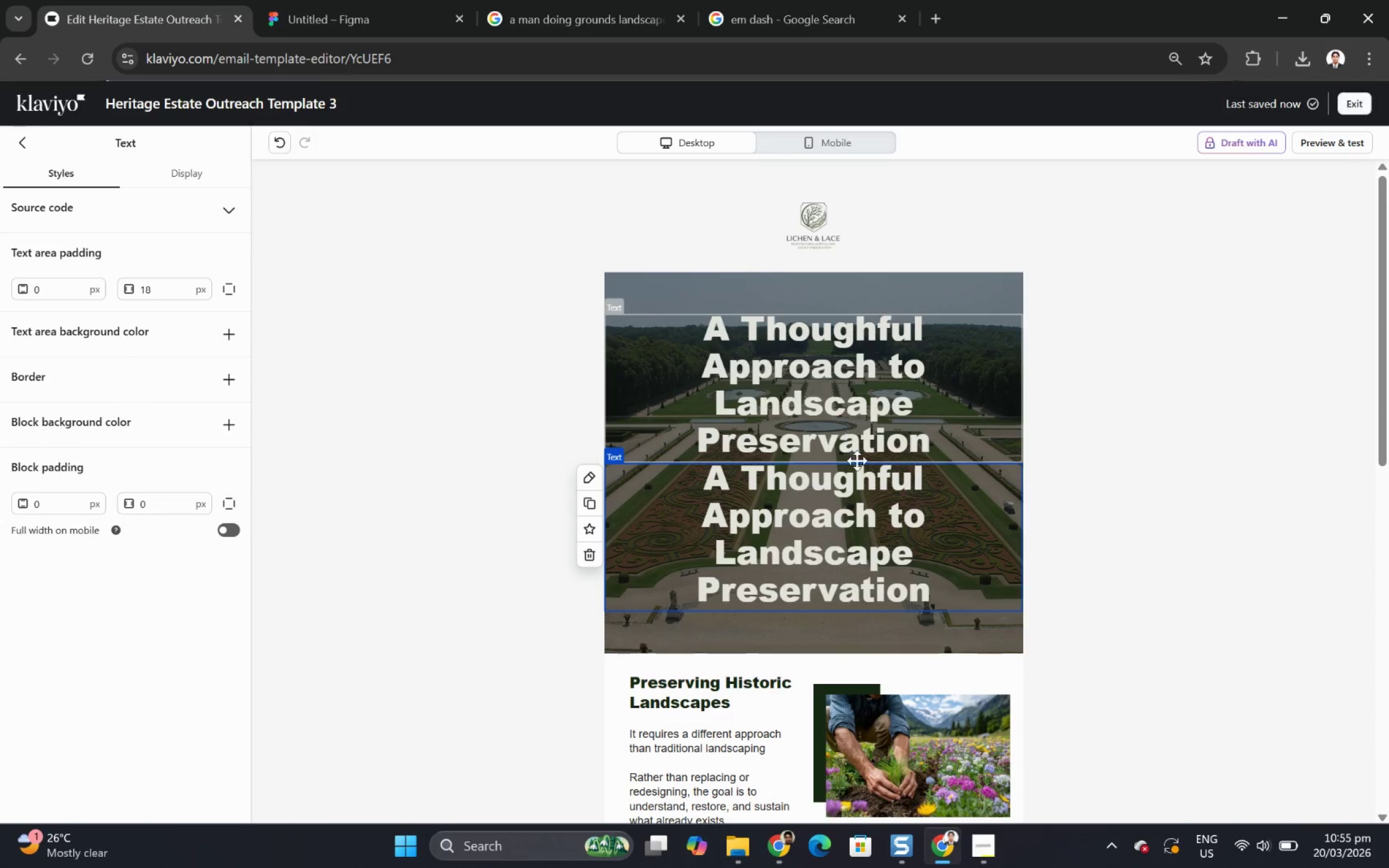 
left_click([808, 398])
 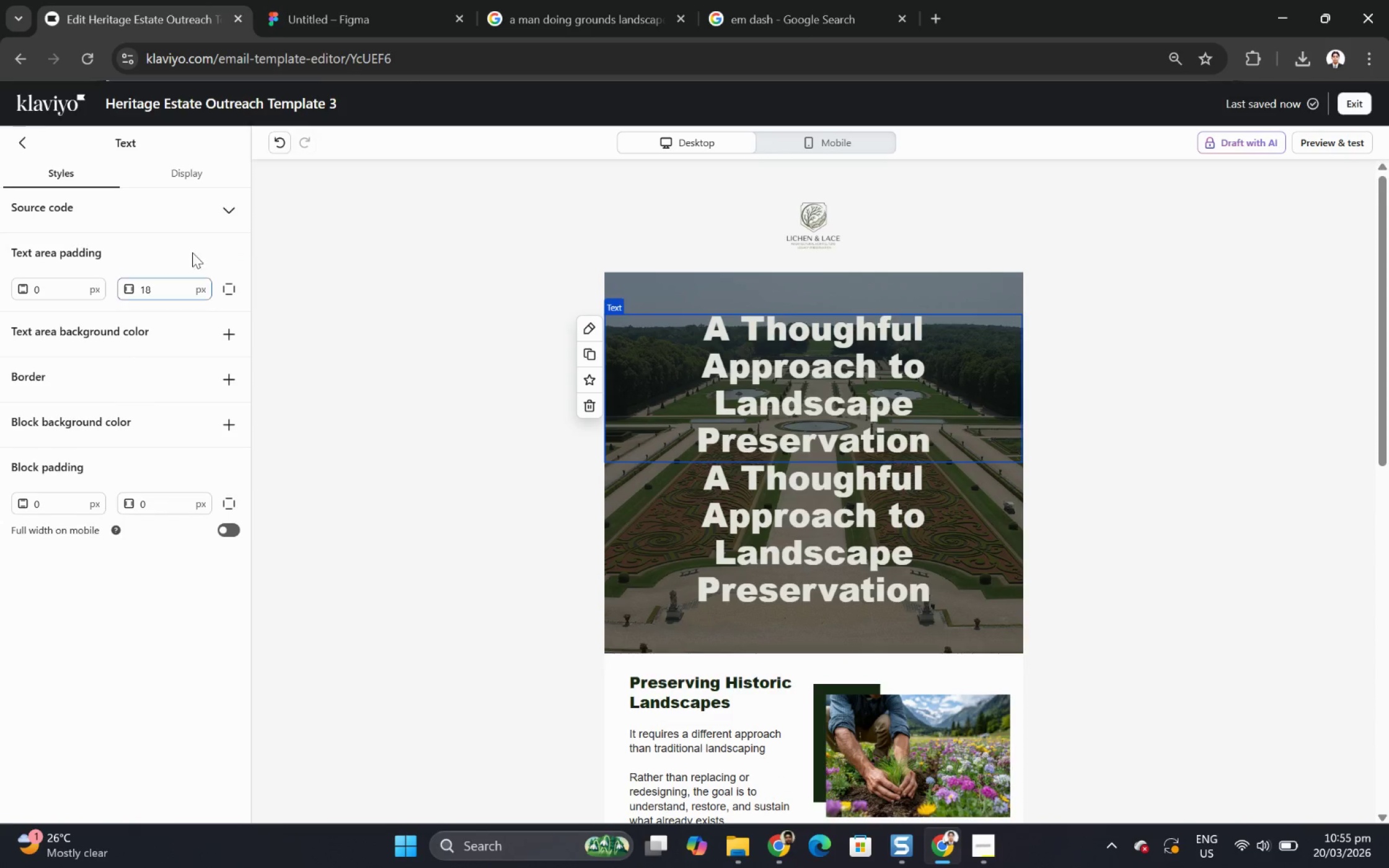 
left_click([208, 178])
 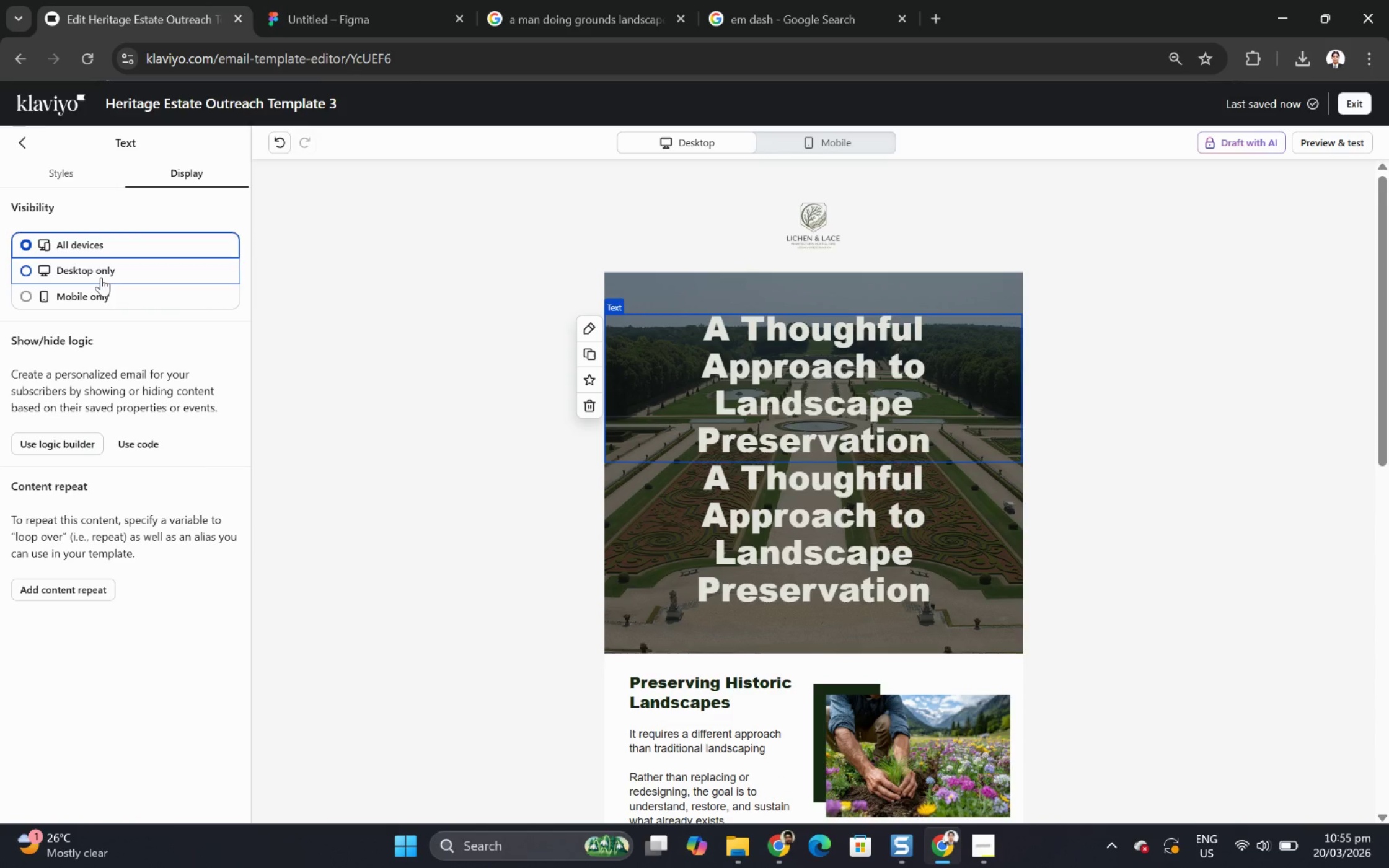 
left_click([101, 277])
 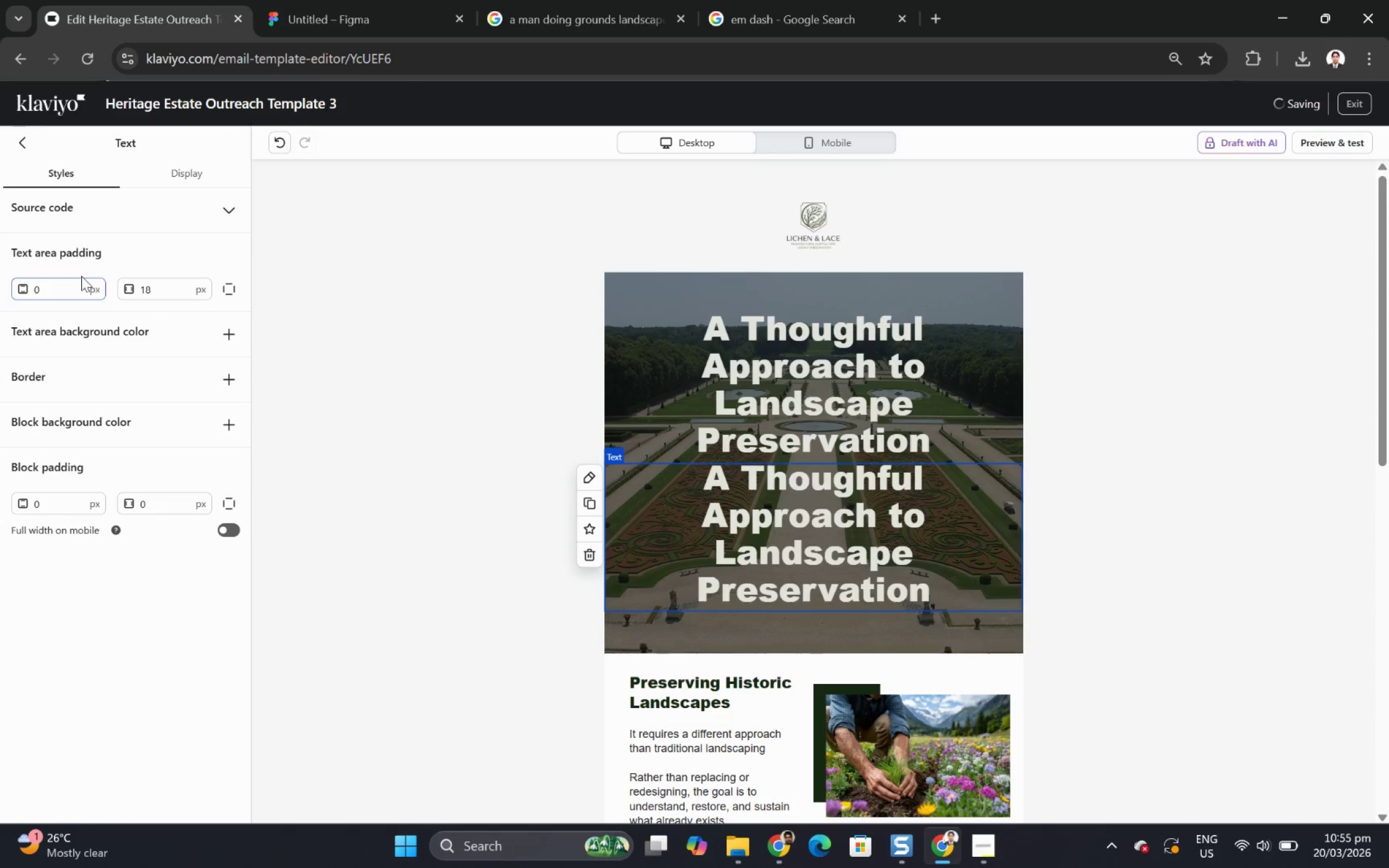 
left_click([187, 178])
 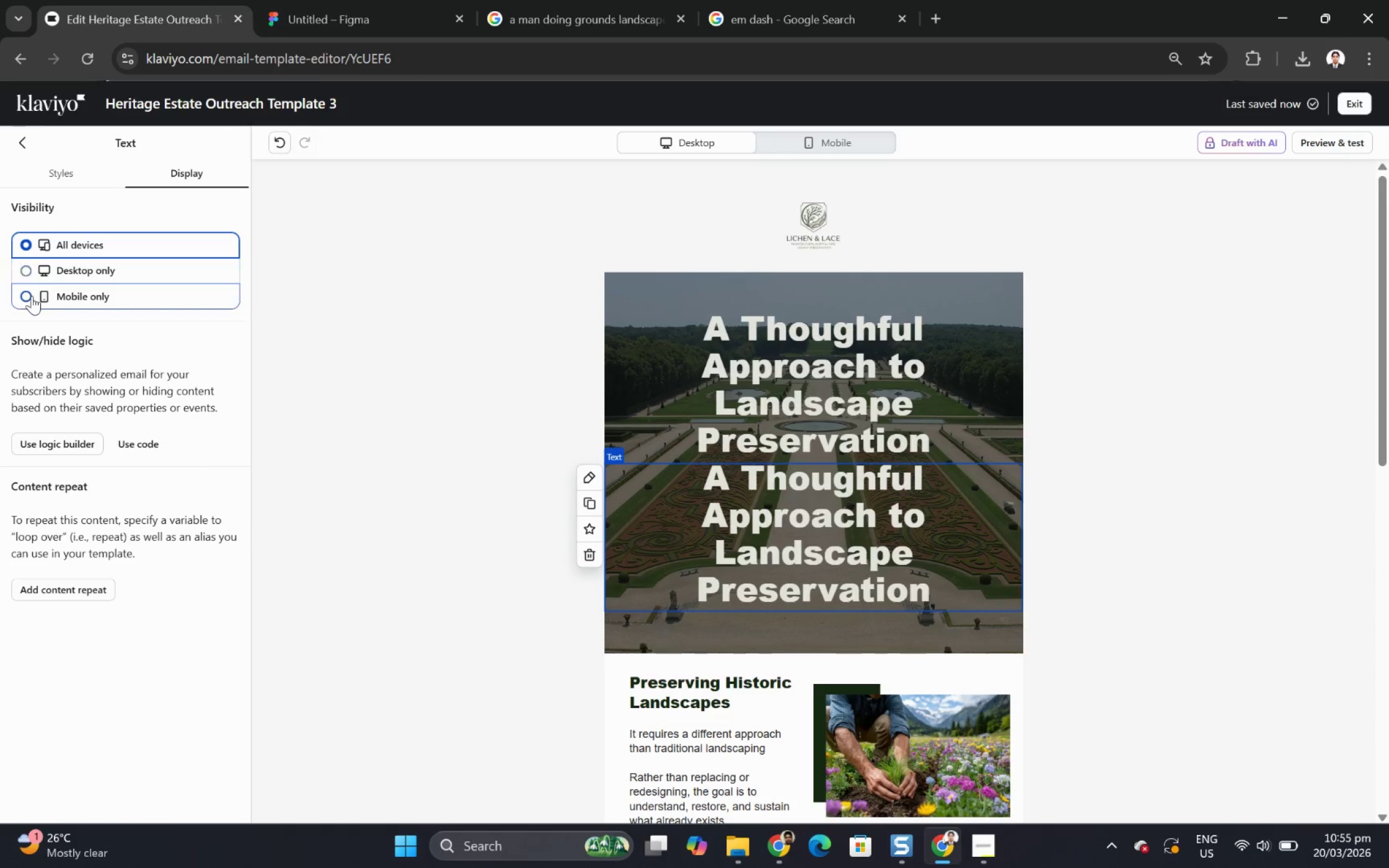 
left_click([32, 299])
 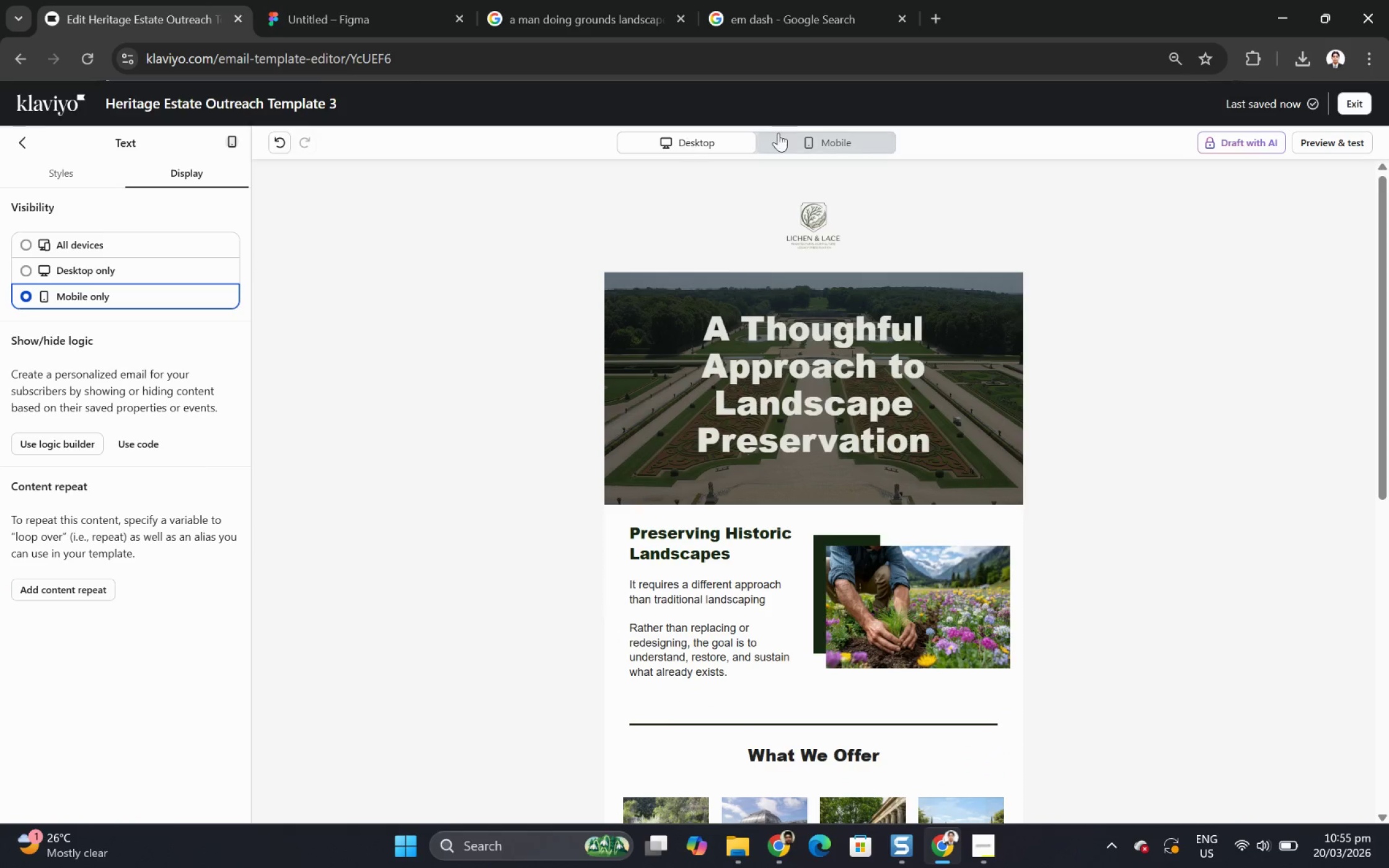 
left_click([816, 133])
 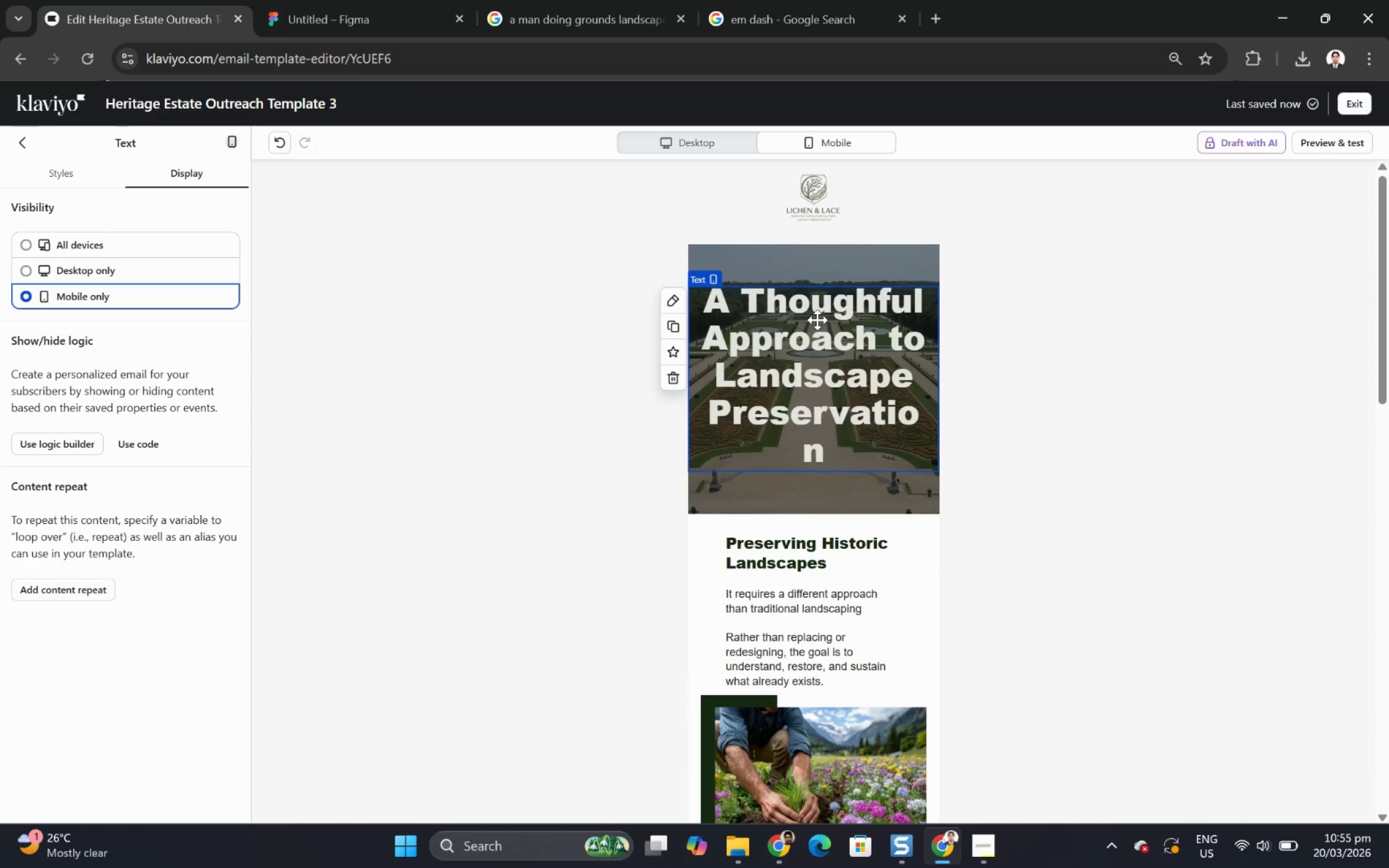 
double_click([803, 317])
 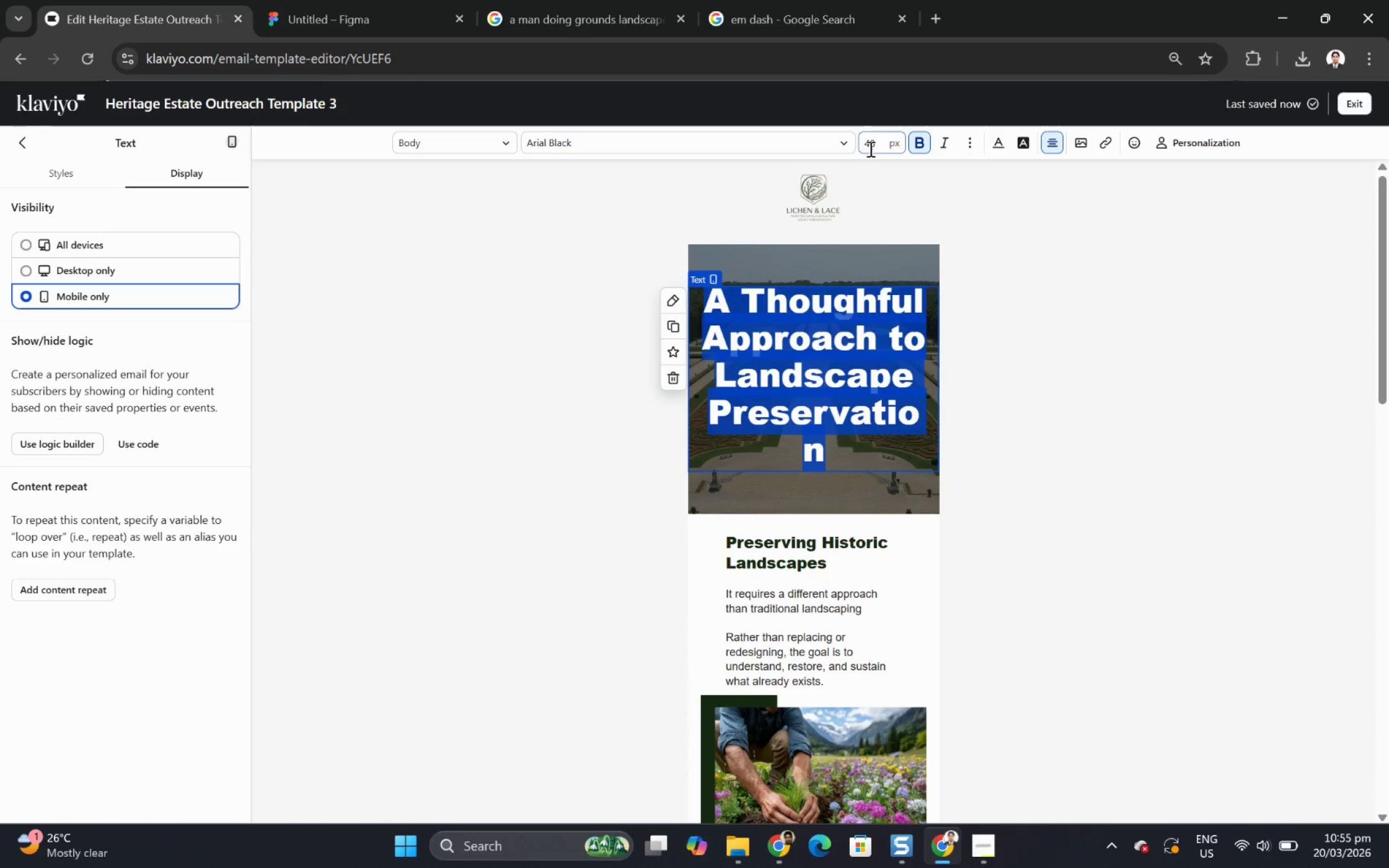 
double_click([869, 149])
 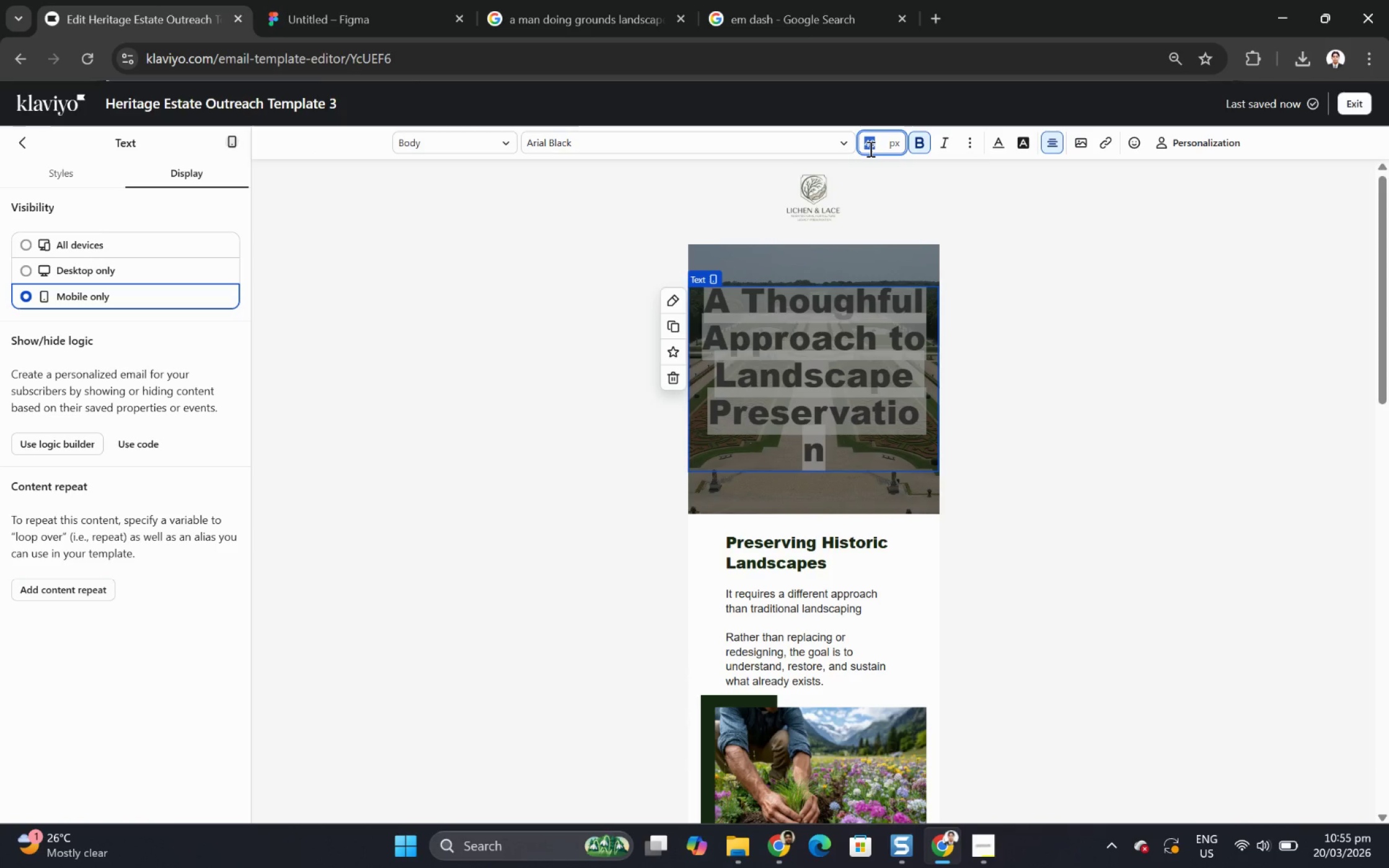 
key(Numpad4)
 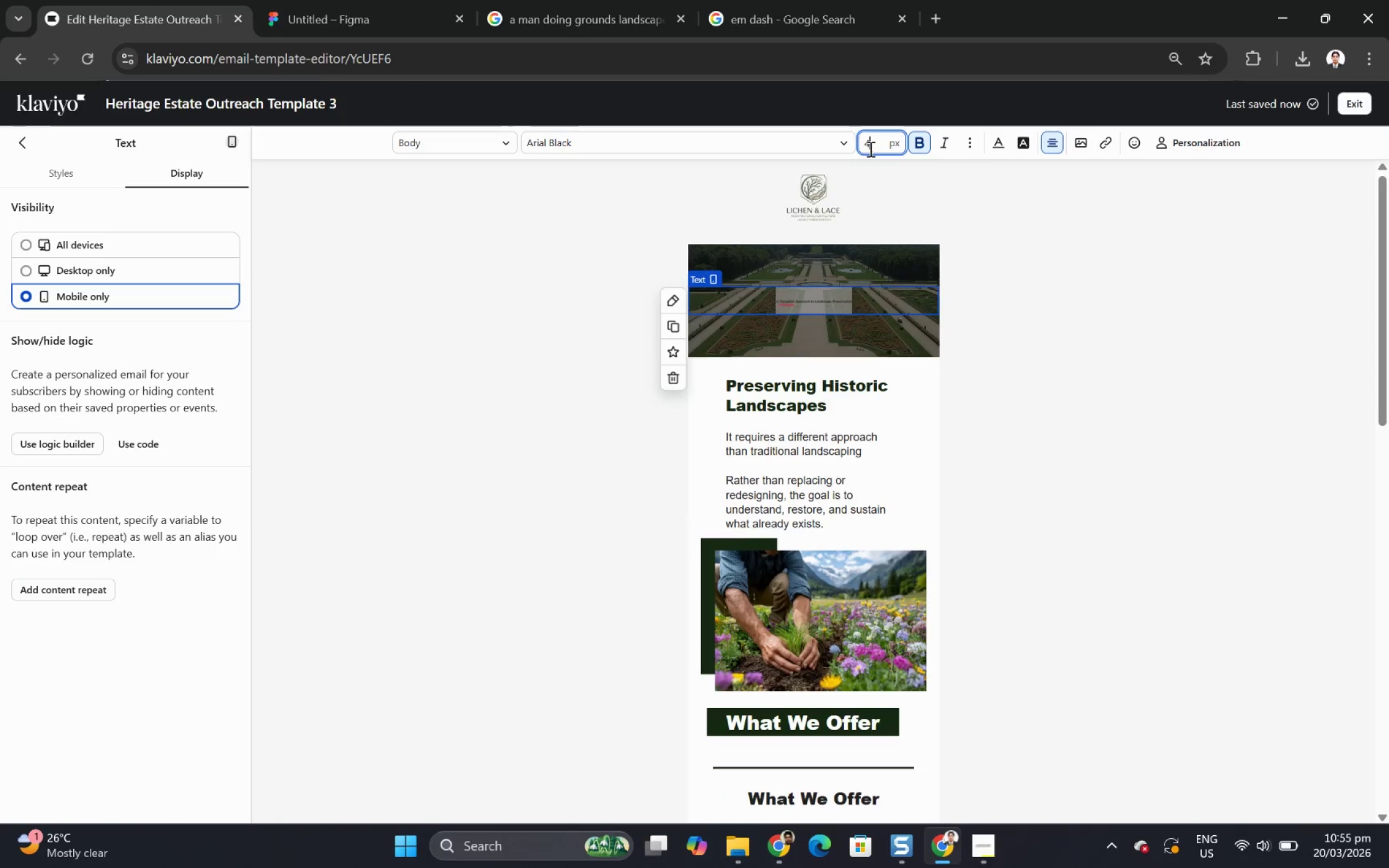 
key(Numpad2)
 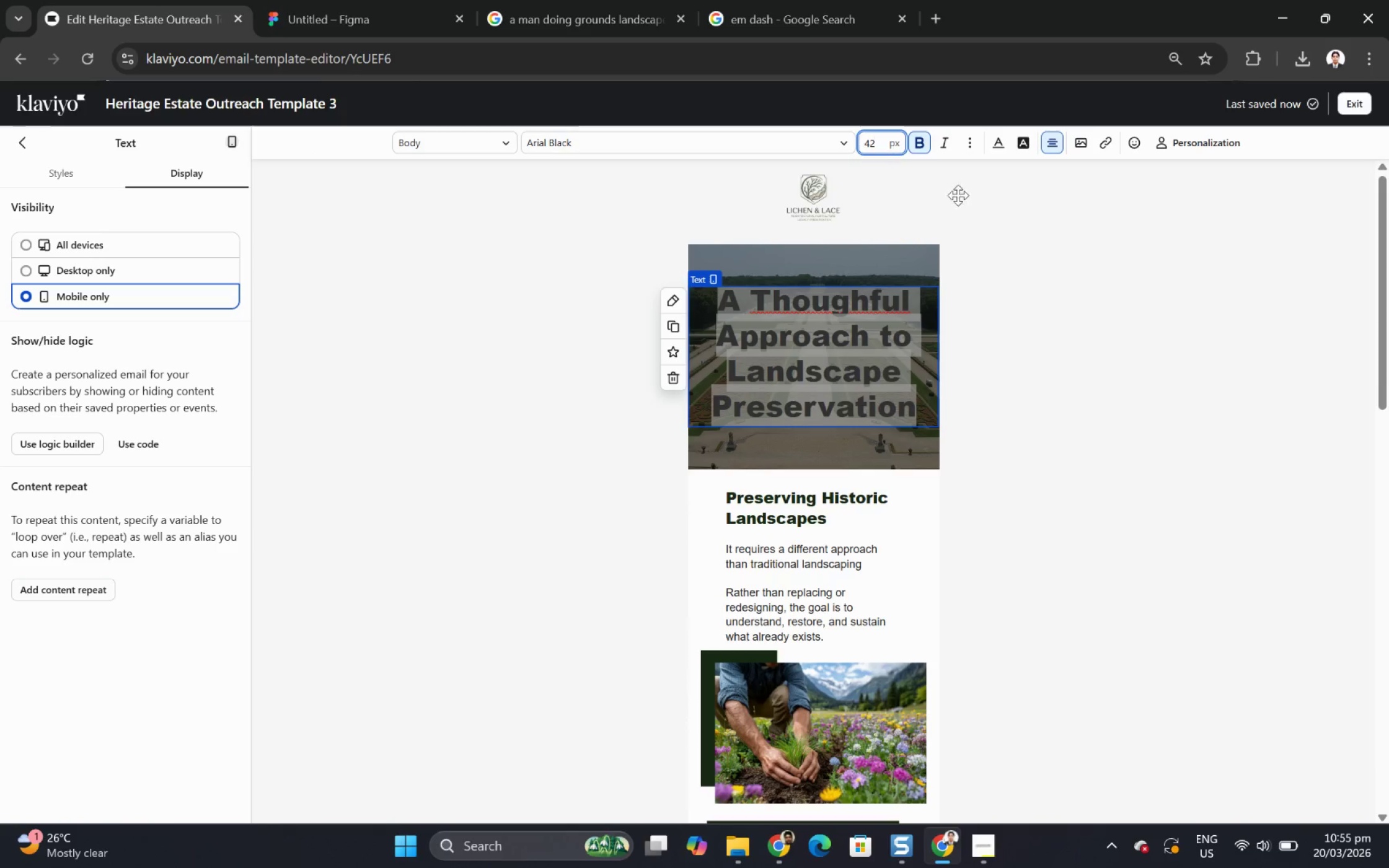 
left_click([1211, 489])
 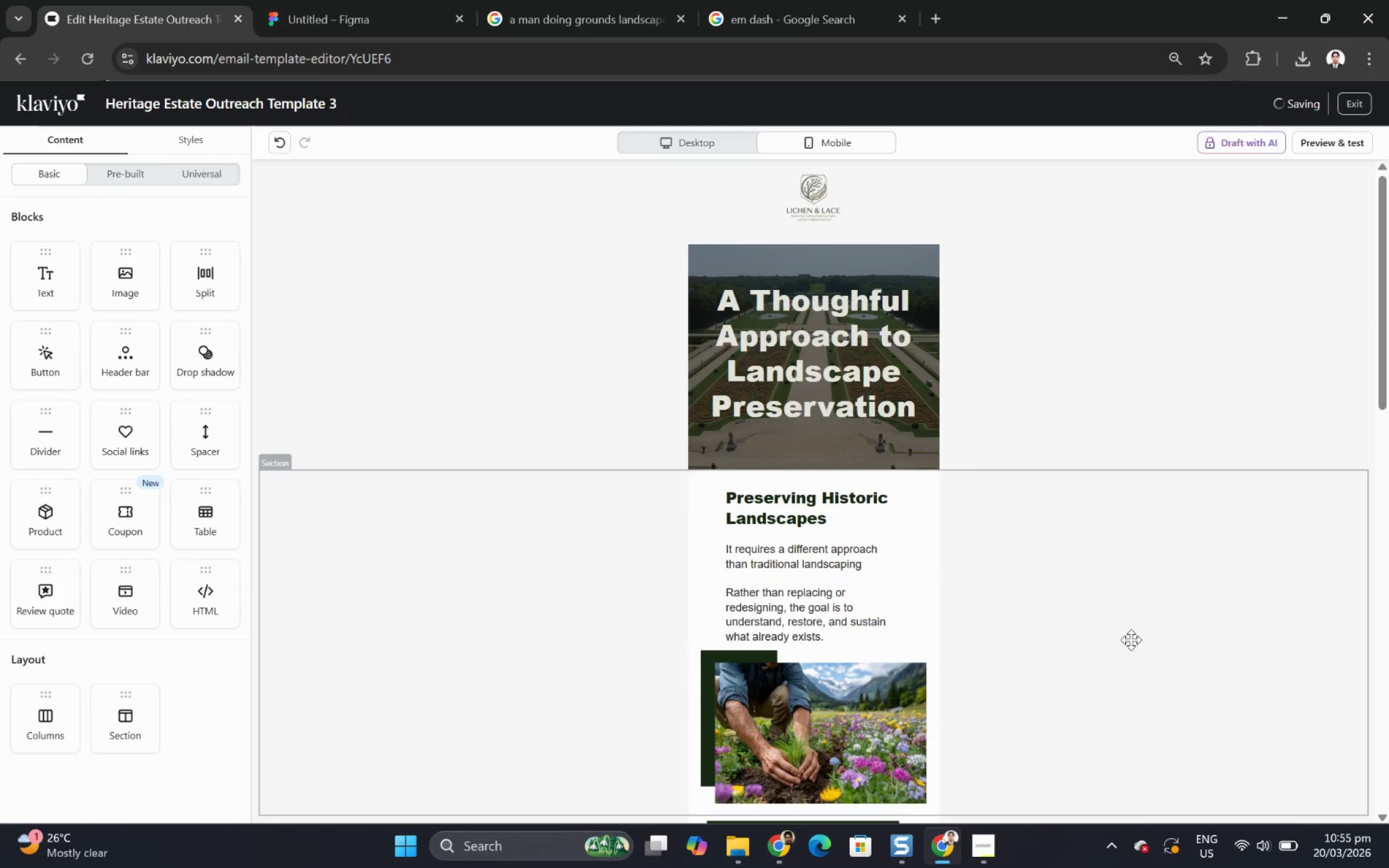 
left_click([1129, 641])
 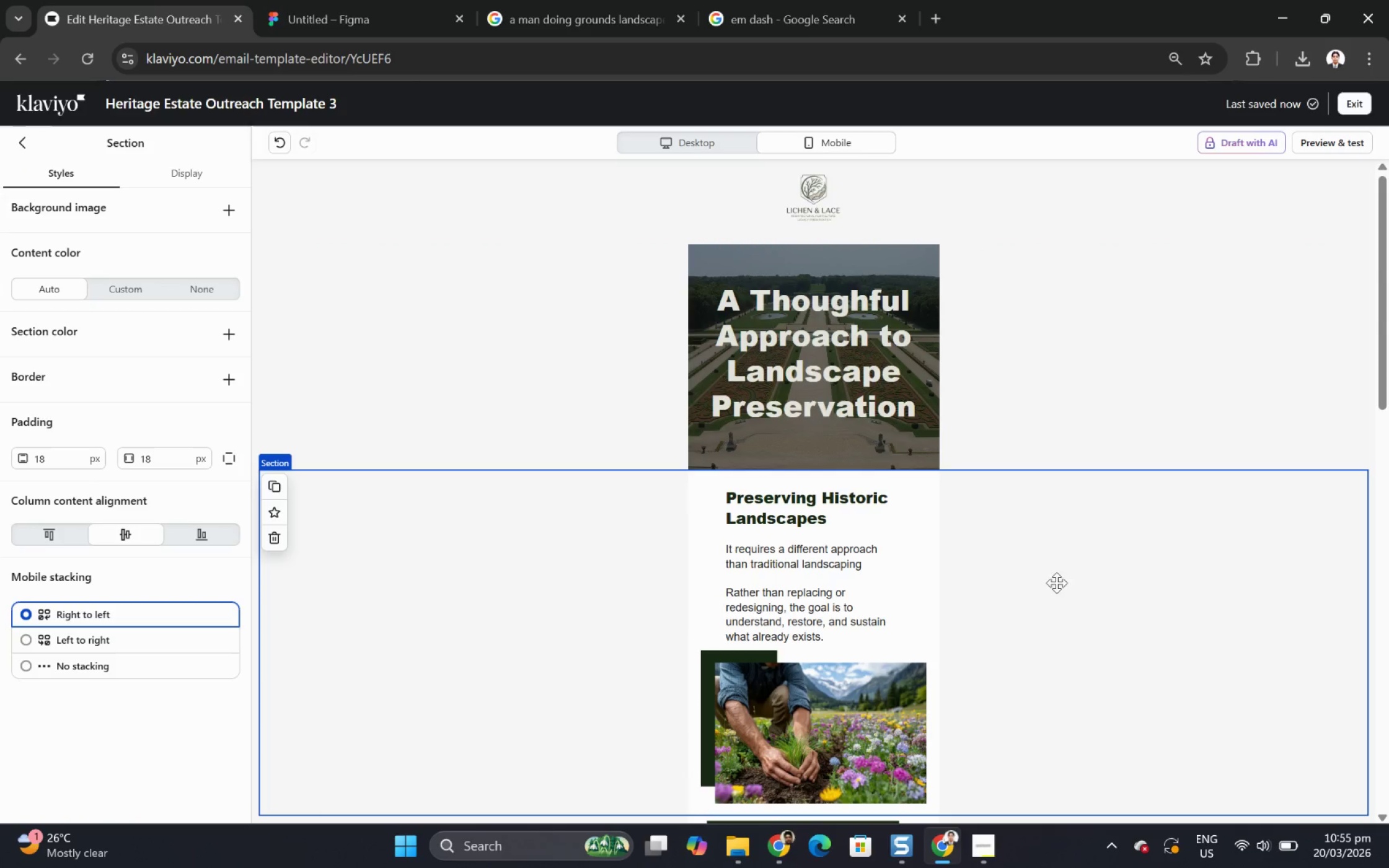 
double_click([816, 364])
 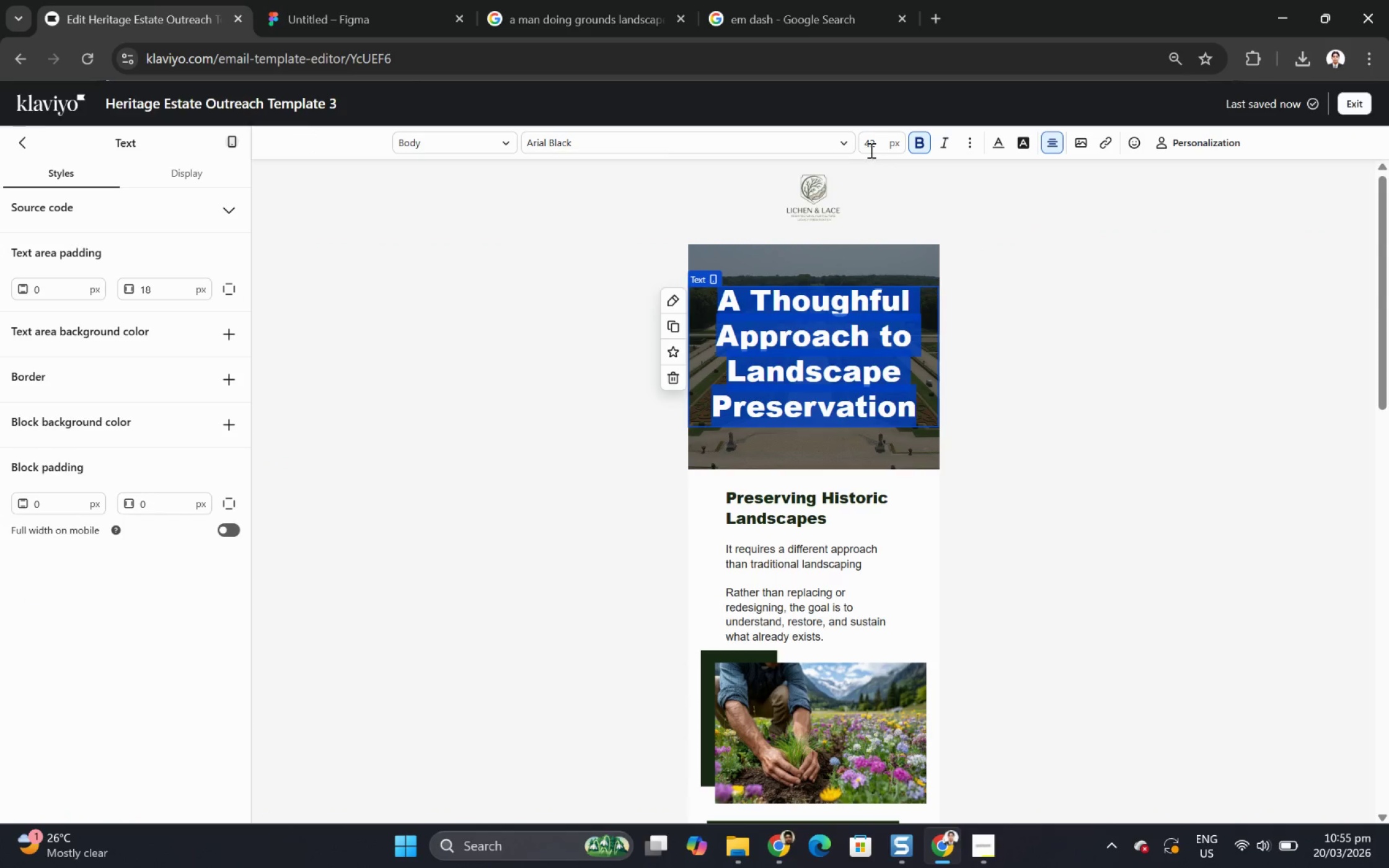 
double_click([871, 146])
 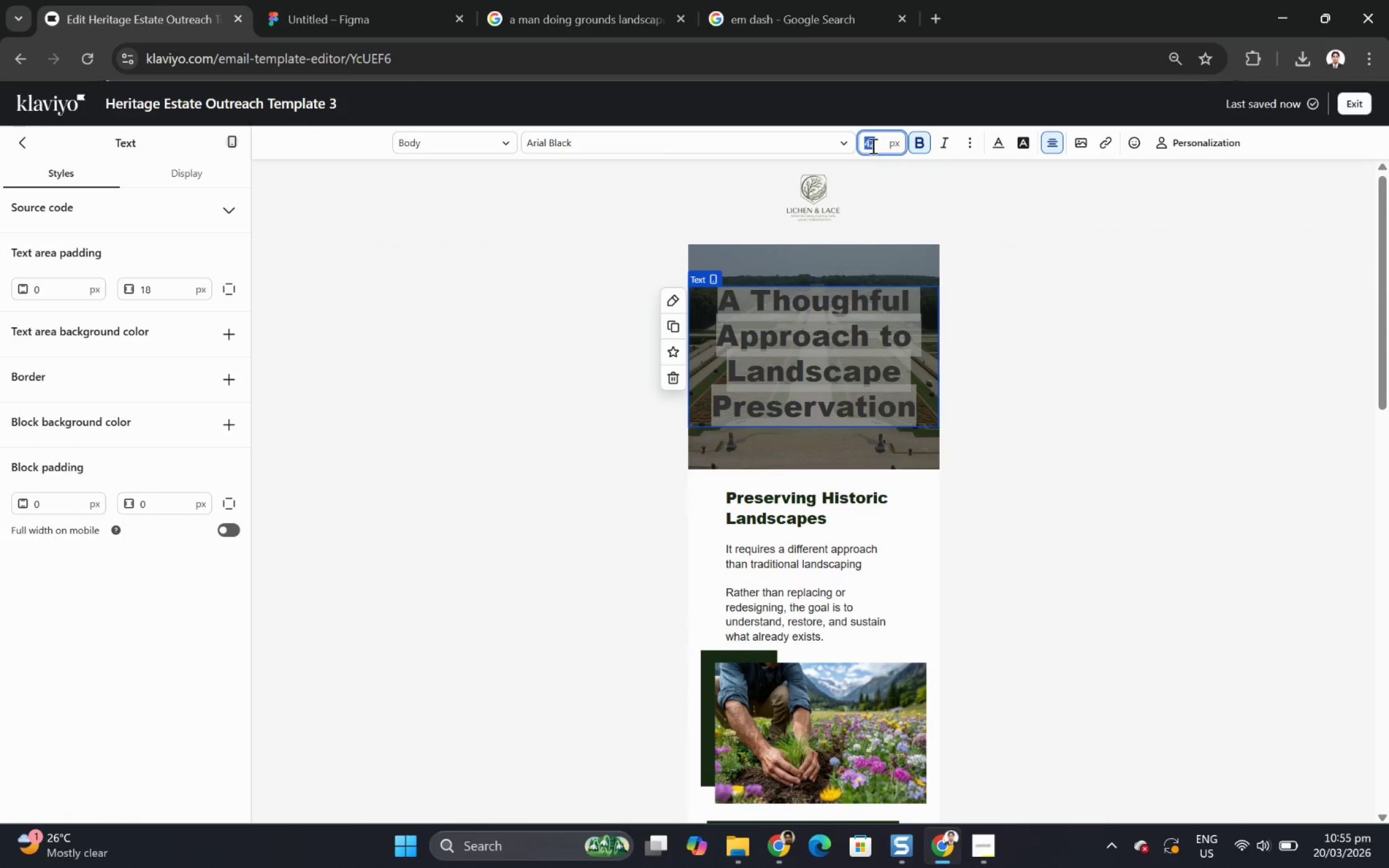 
key(Numpad3)
 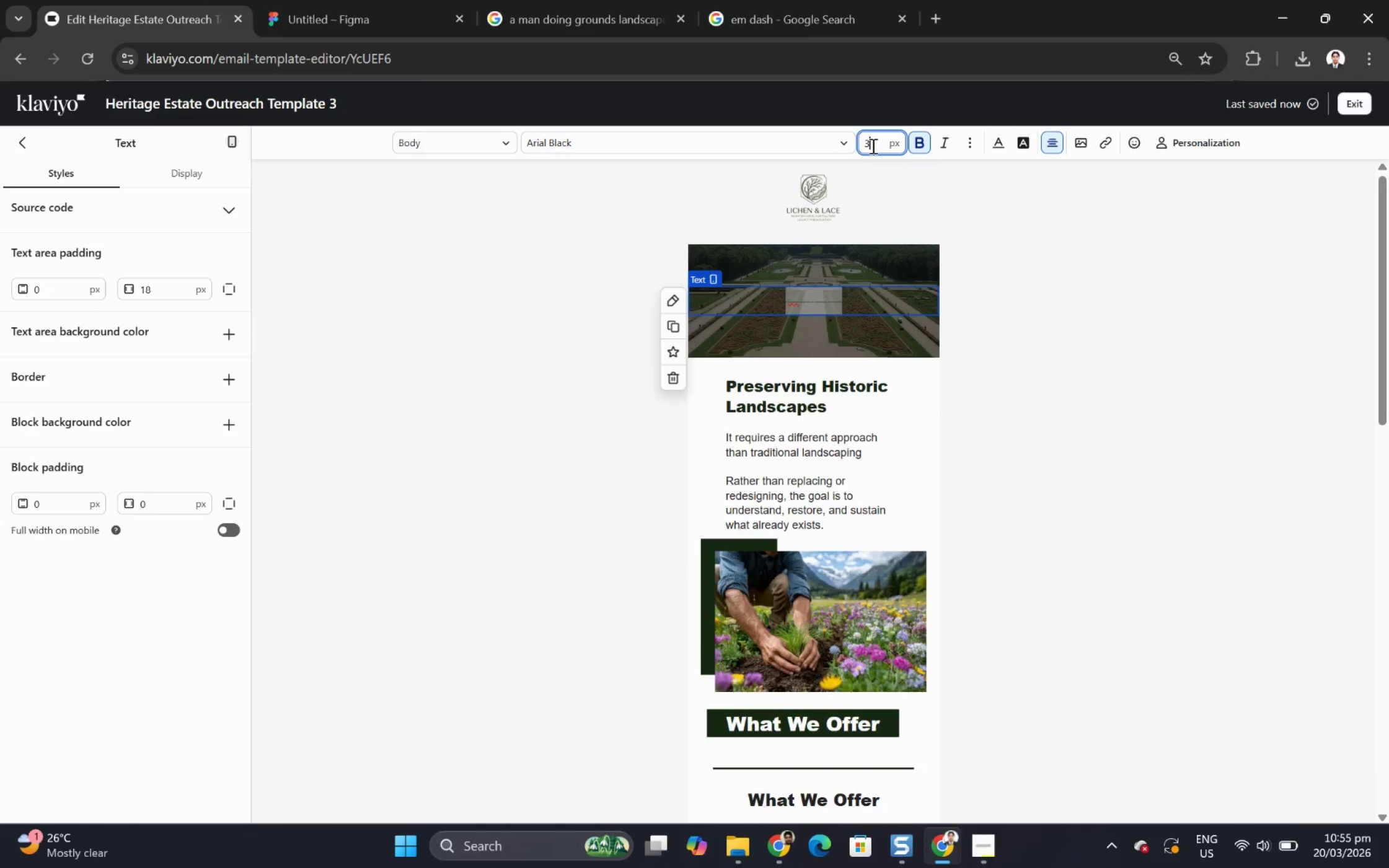 
key(Numpad8)
 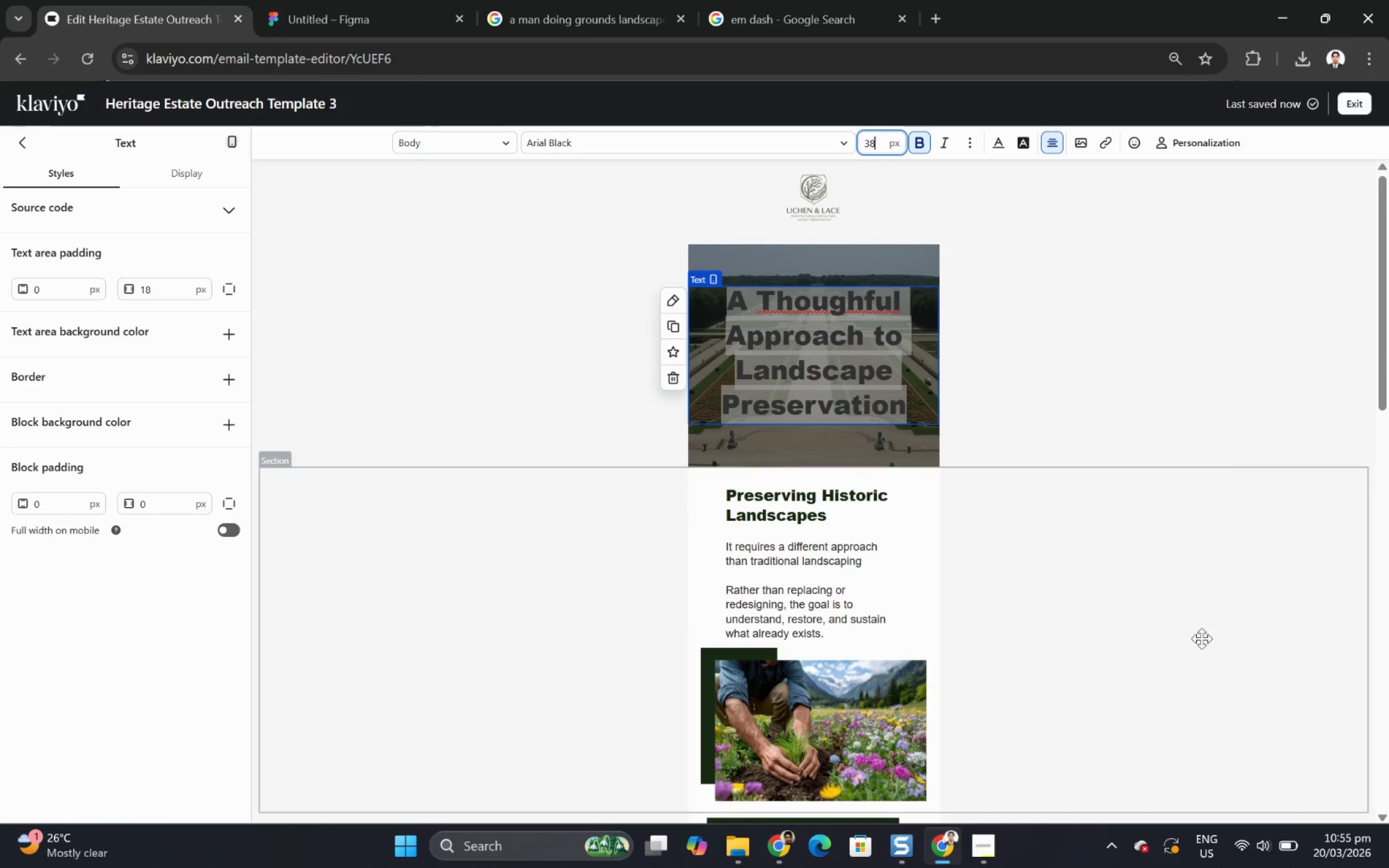 
left_click([1119, 590])
 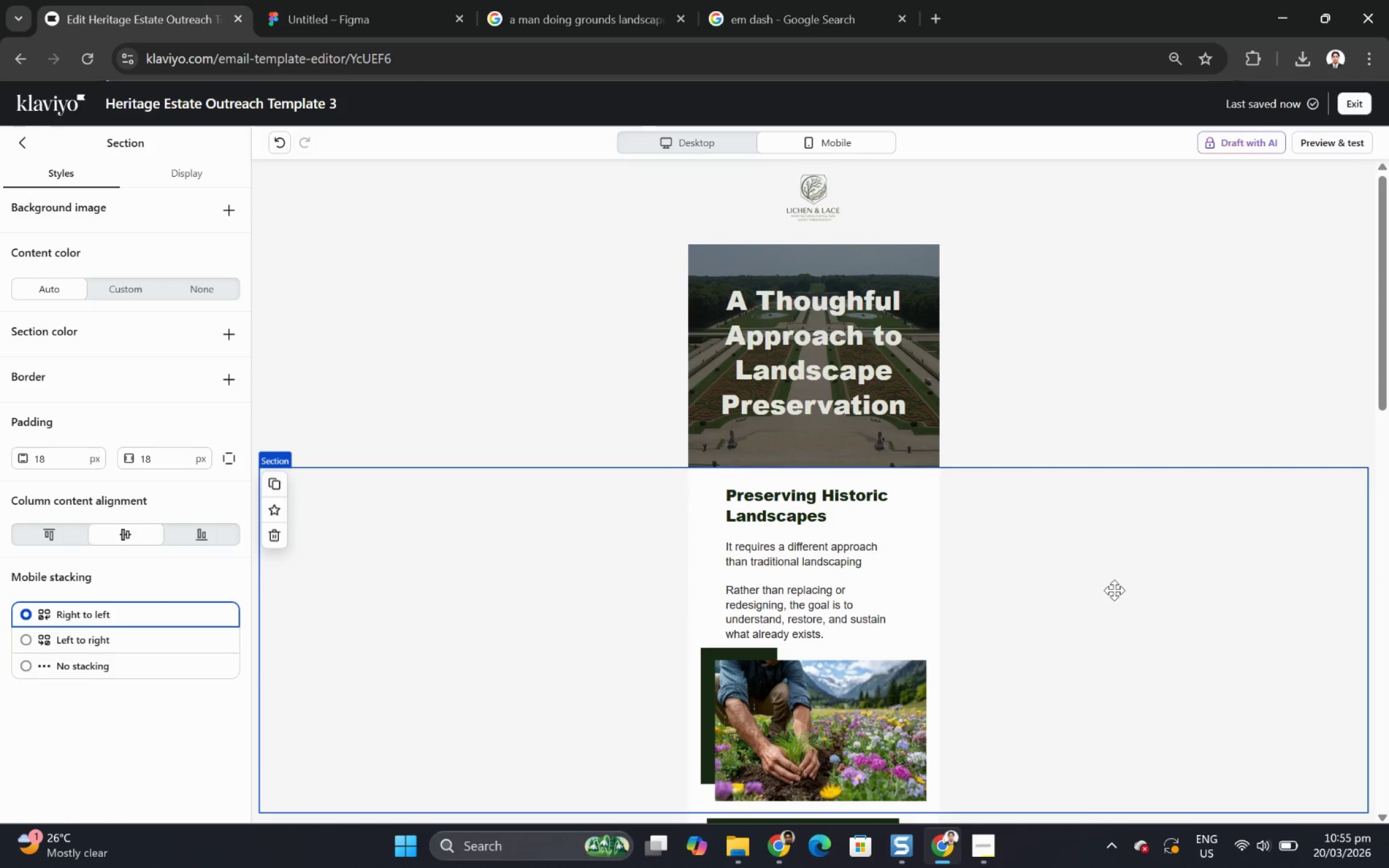 
scroll: coordinate [1103, 589], scroll_direction: down, amount: 2.0
 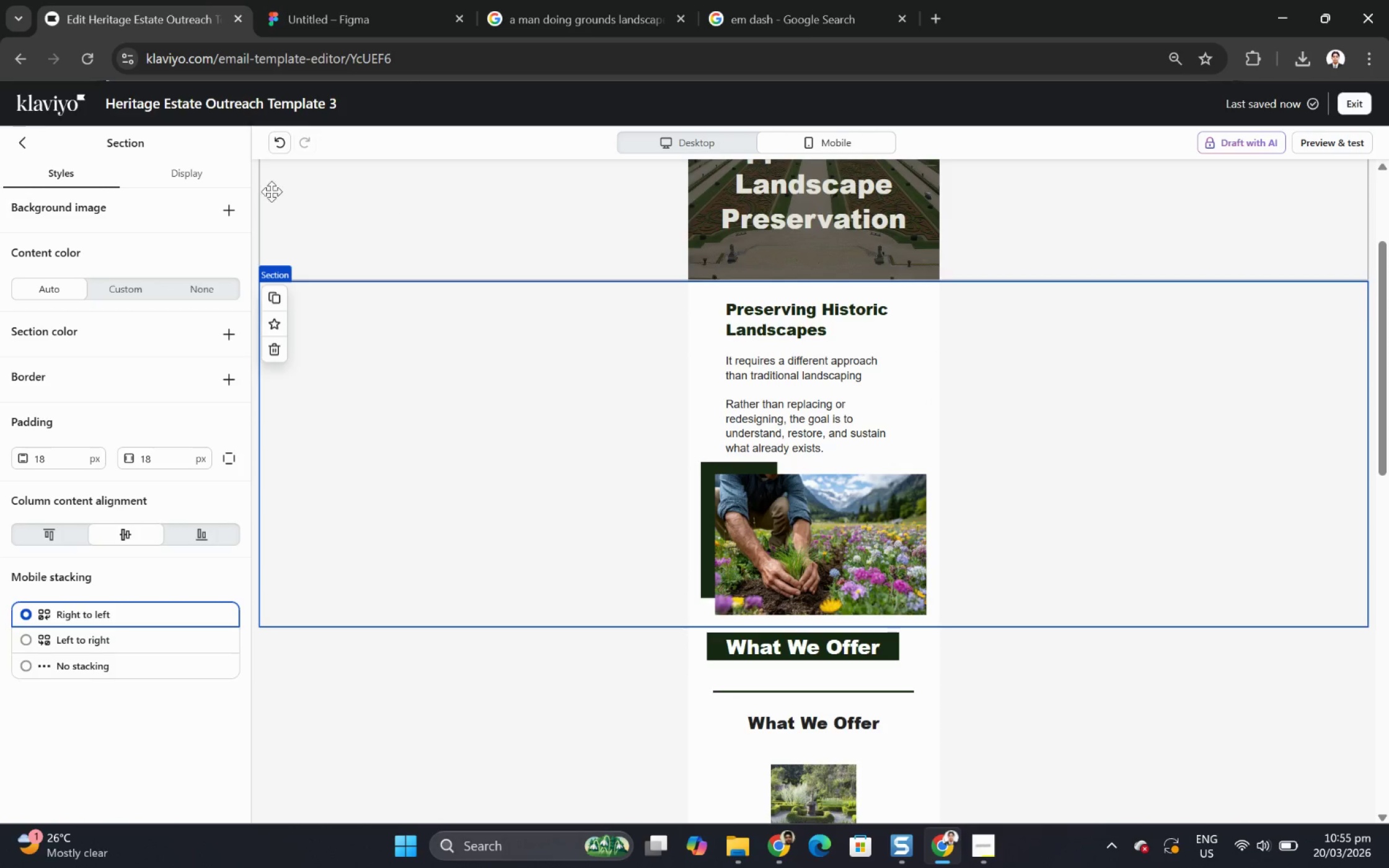 
left_click([17, 135])
 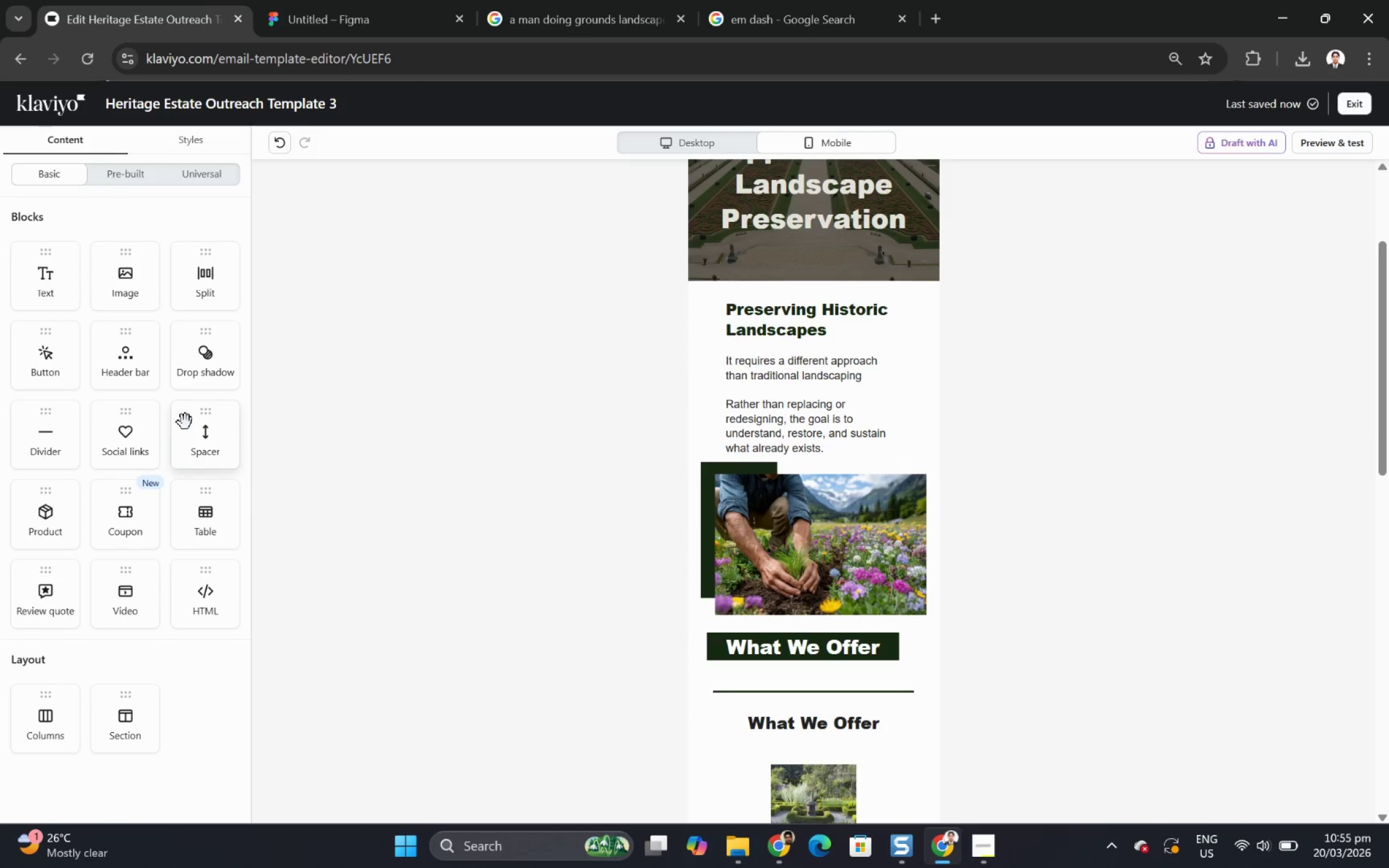 
left_click_drag(start_coordinate=[198, 431], to_coordinate=[795, 434])
 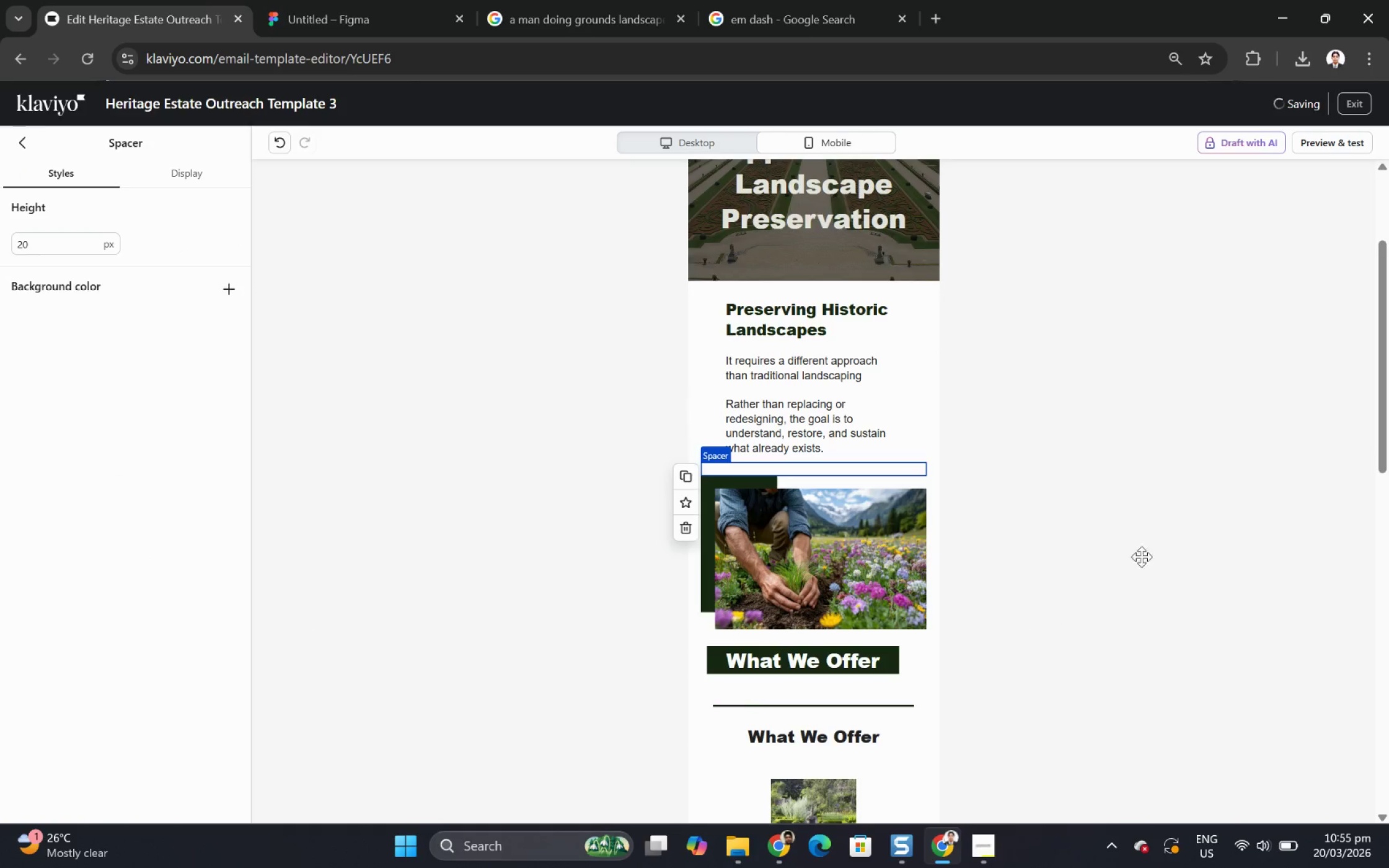 
left_click([1159, 603])
 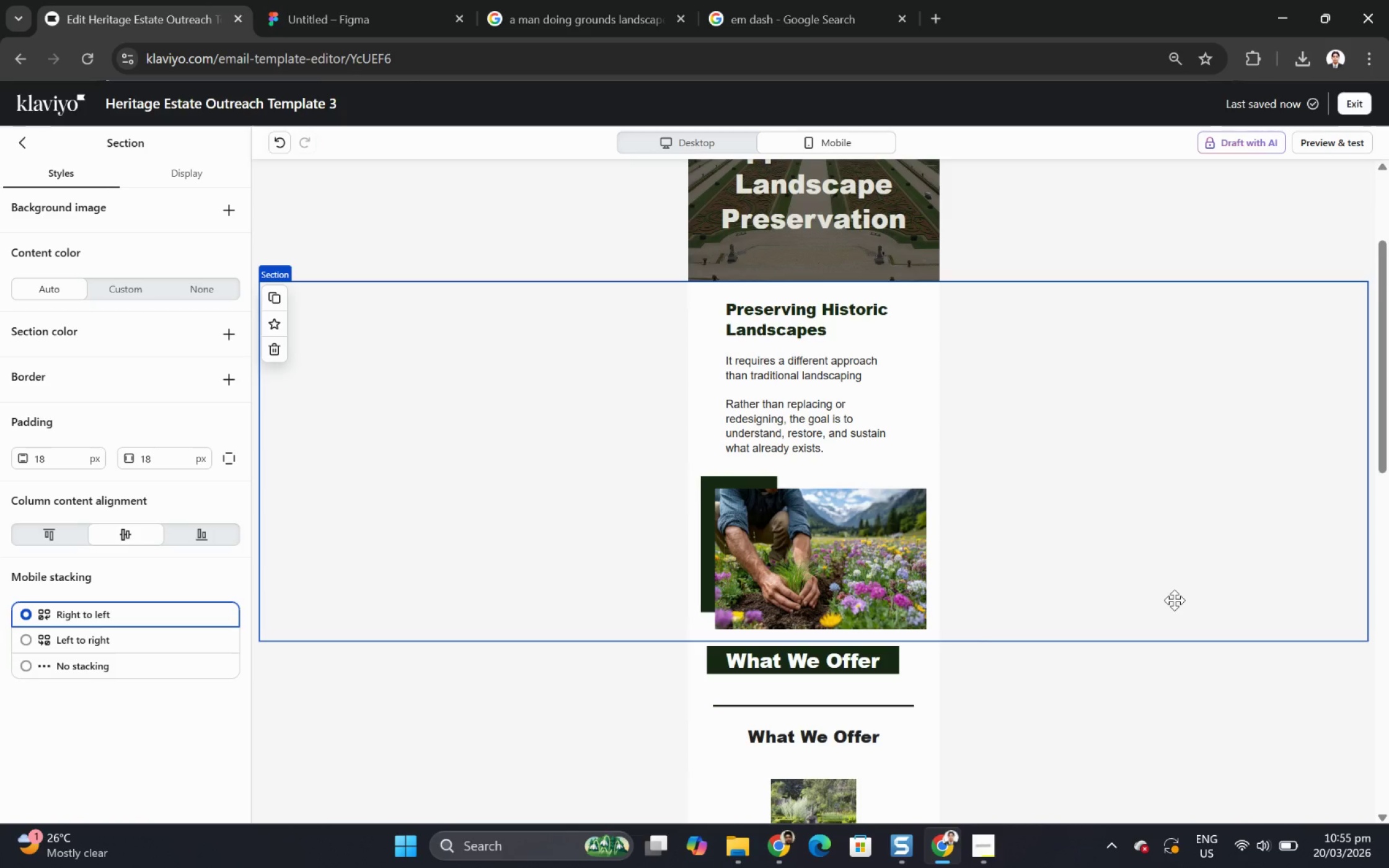 
scroll: coordinate [1174, 600], scroll_direction: up, amount: 1.0
 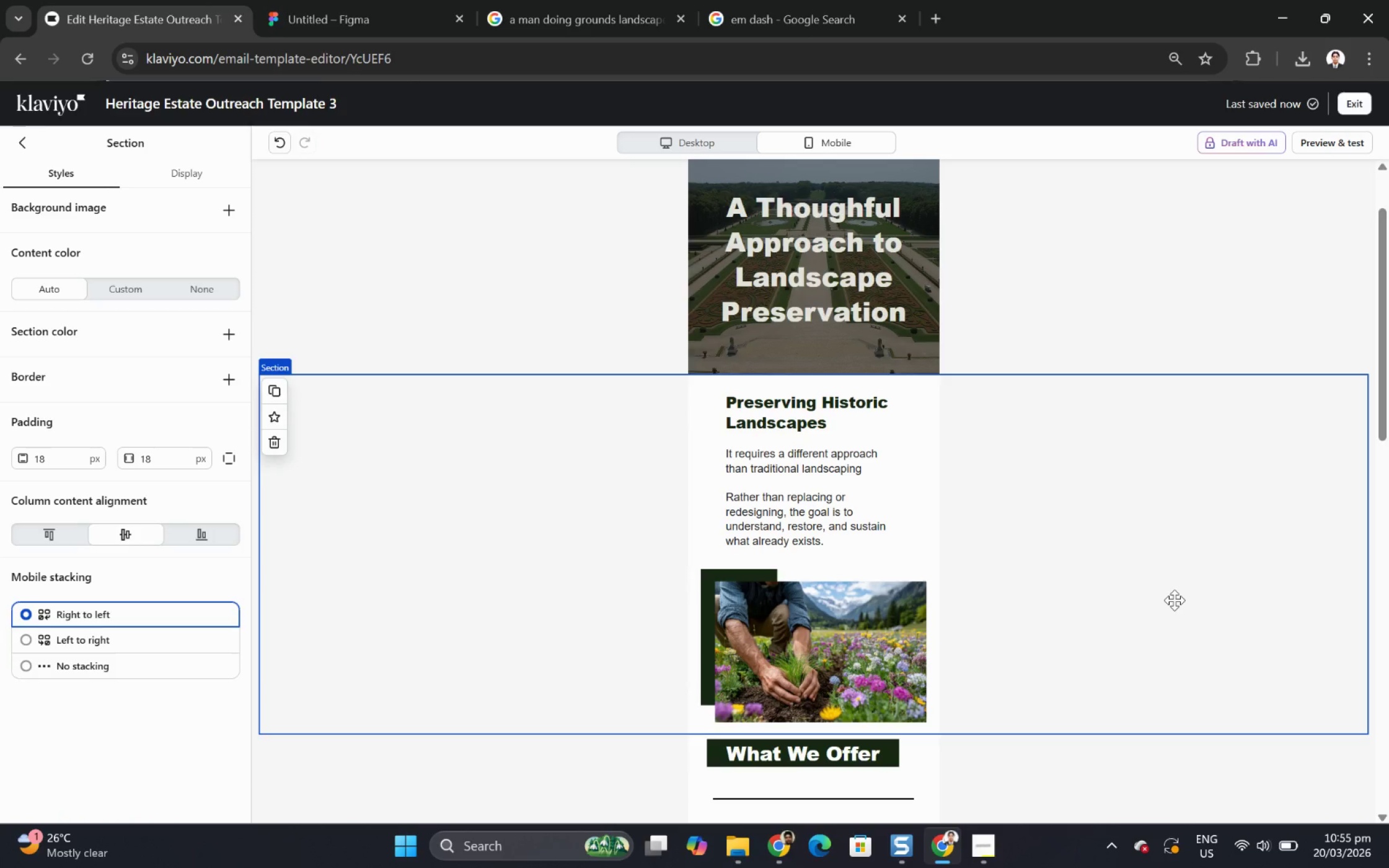 
scroll: coordinate [1023, 670], scroll_direction: down, amount: 3.0
 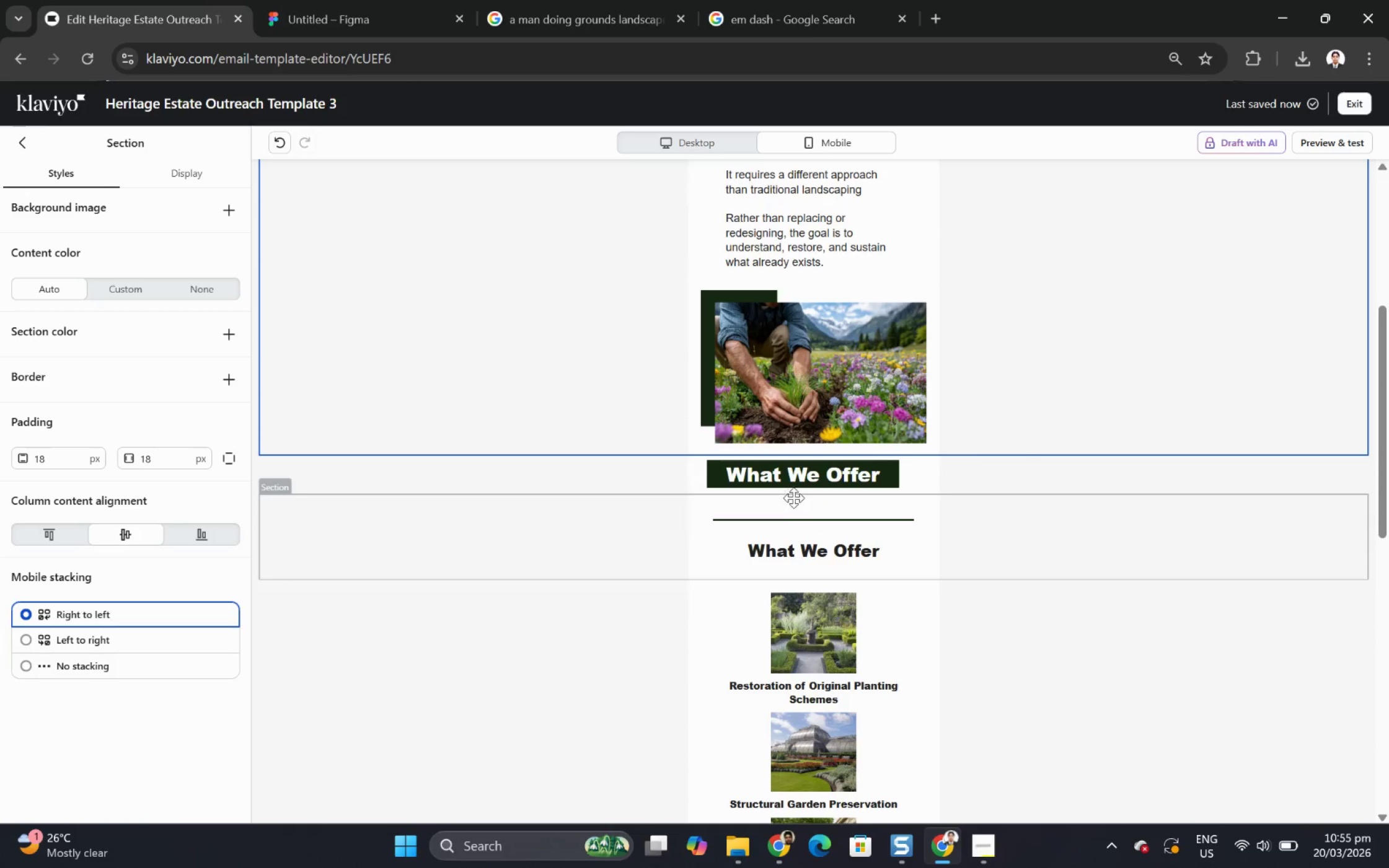 
left_click([797, 478])
 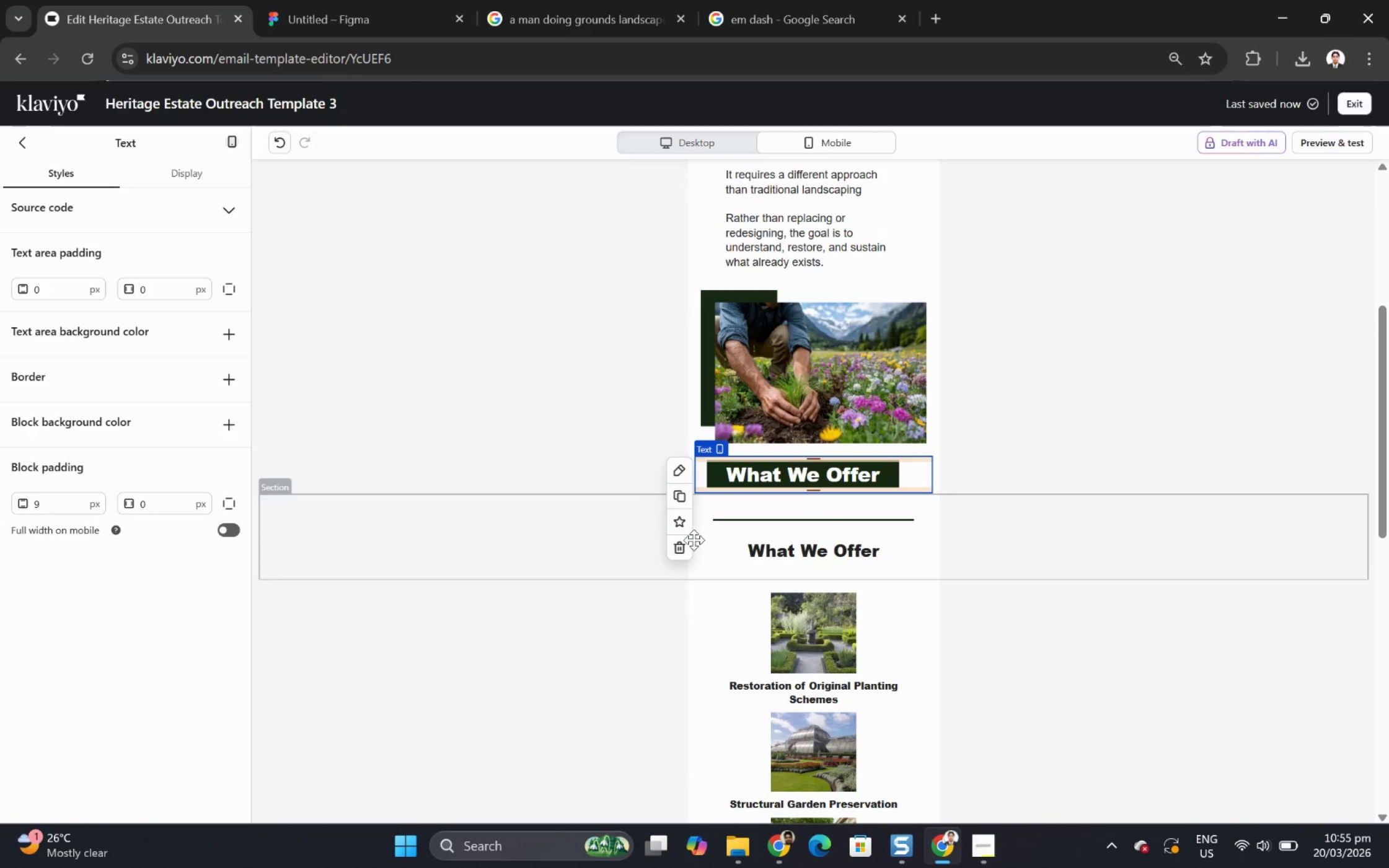 
mouse_move([679, 538])
 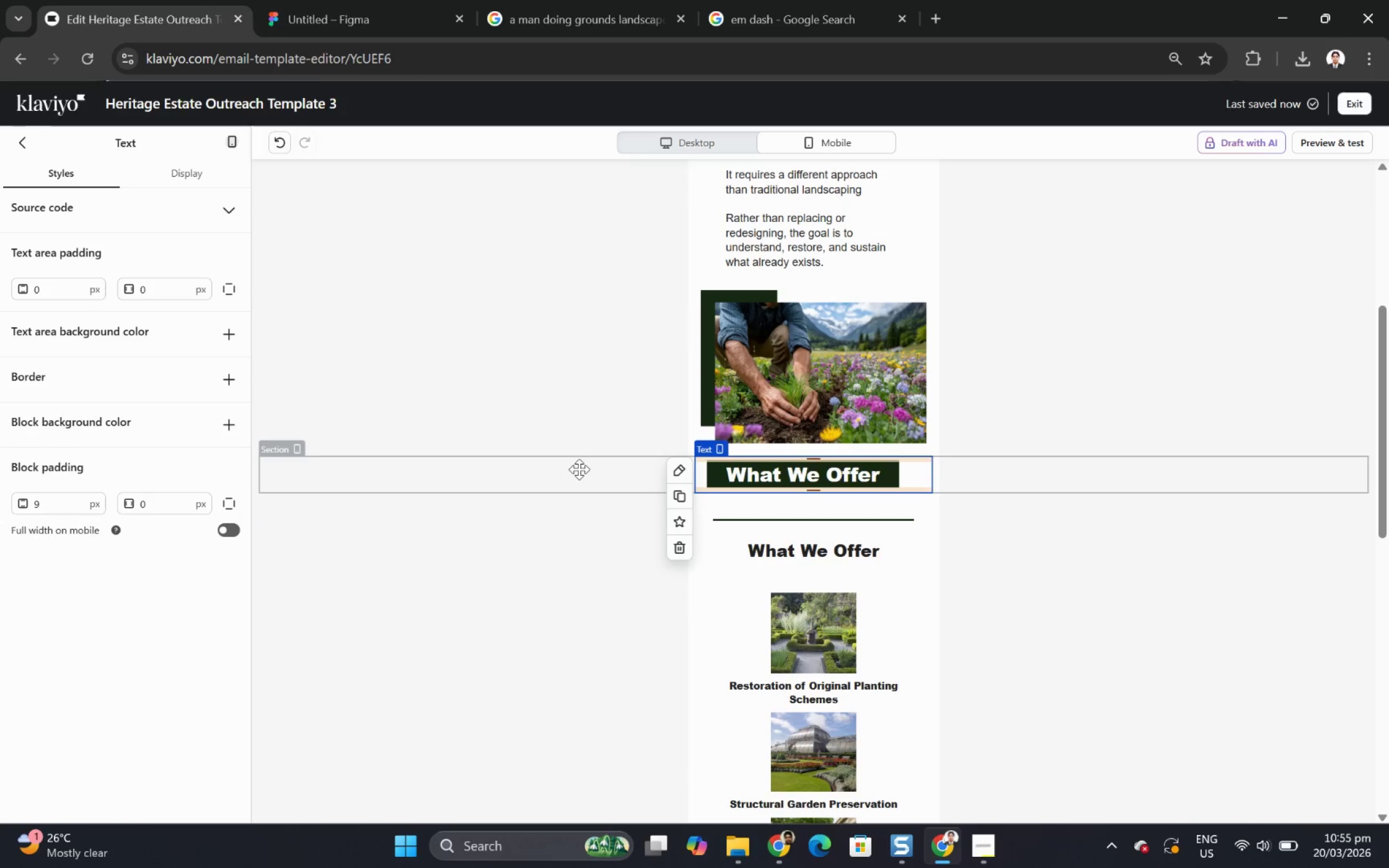 
left_click([579, 469])
 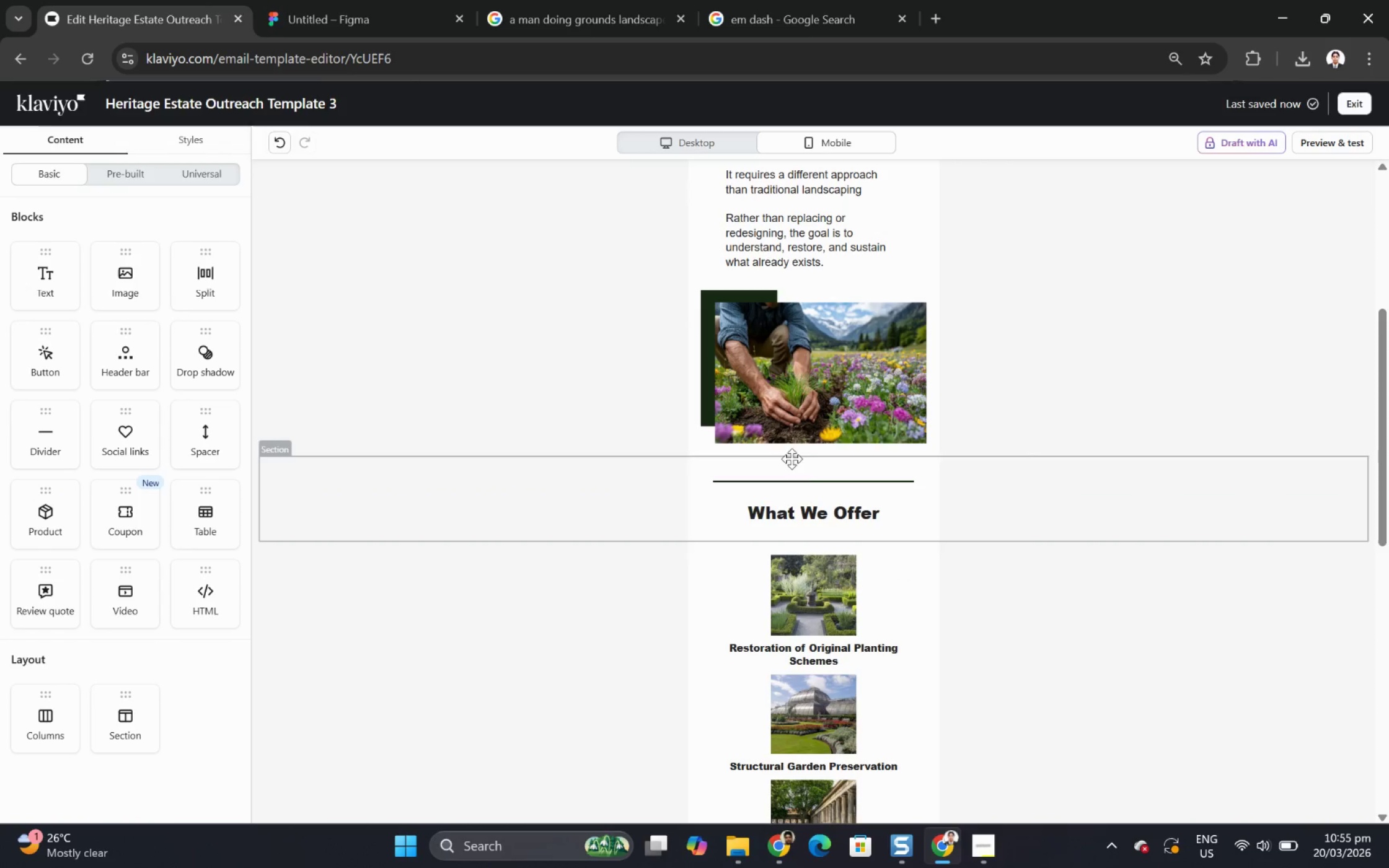 
scroll: coordinate [1271, 584], scroll_direction: up, amount: 2.0
 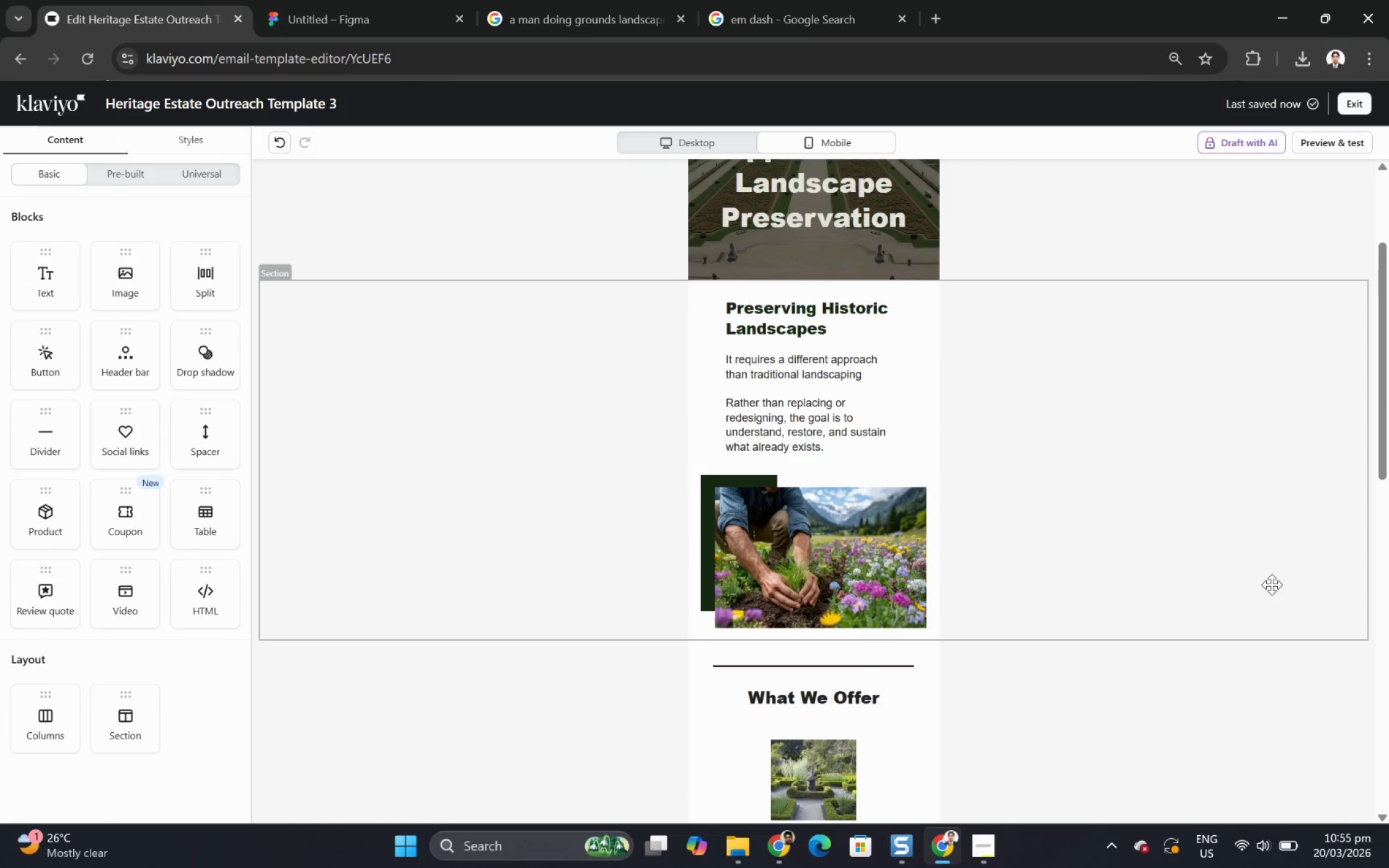 
scroll: coordinate [1271, 584], scroll_direction: down, amount: 4.0
 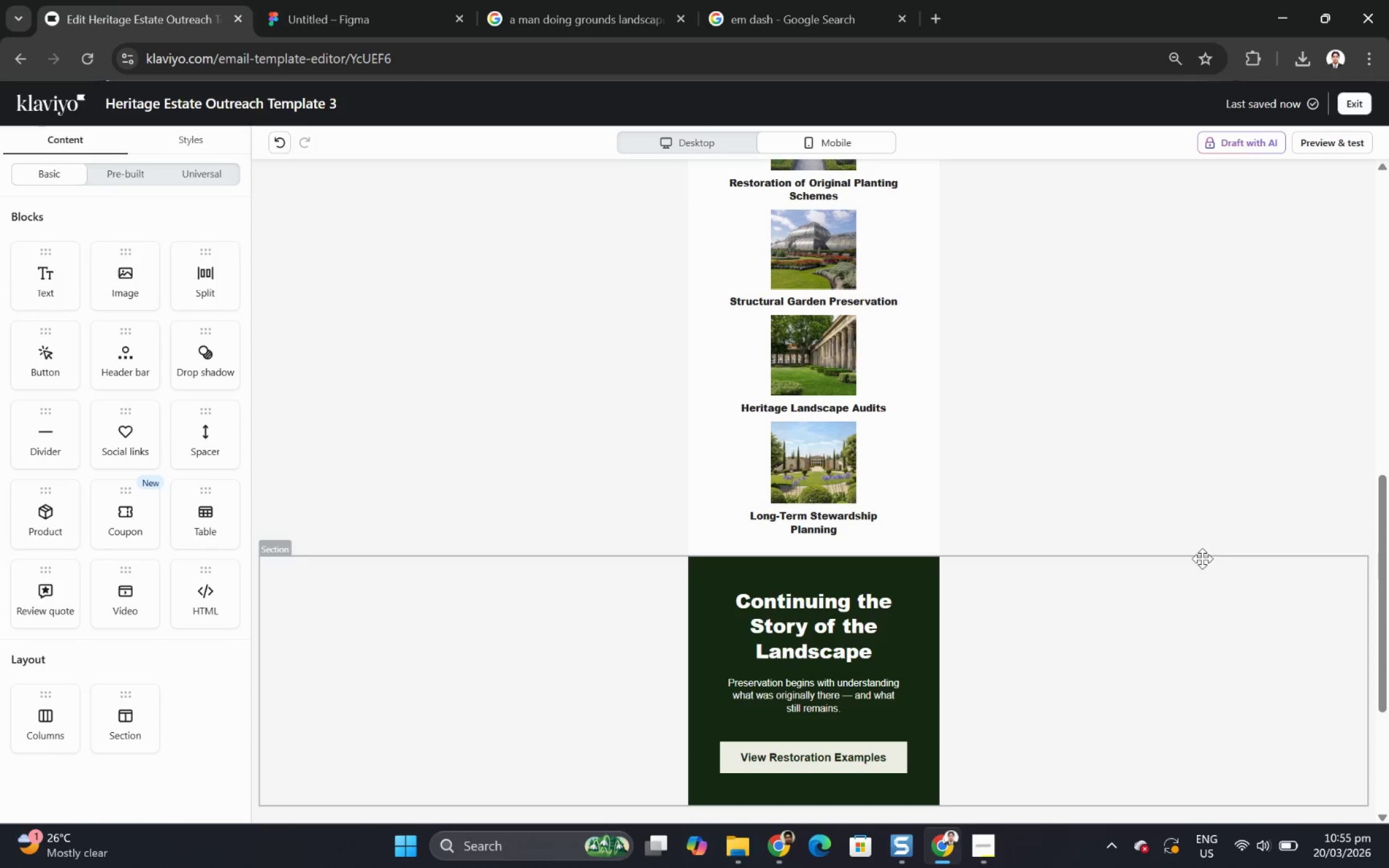 
scroll: coordinate [1188, 554], scroll_direction: up, amount: 1.0
 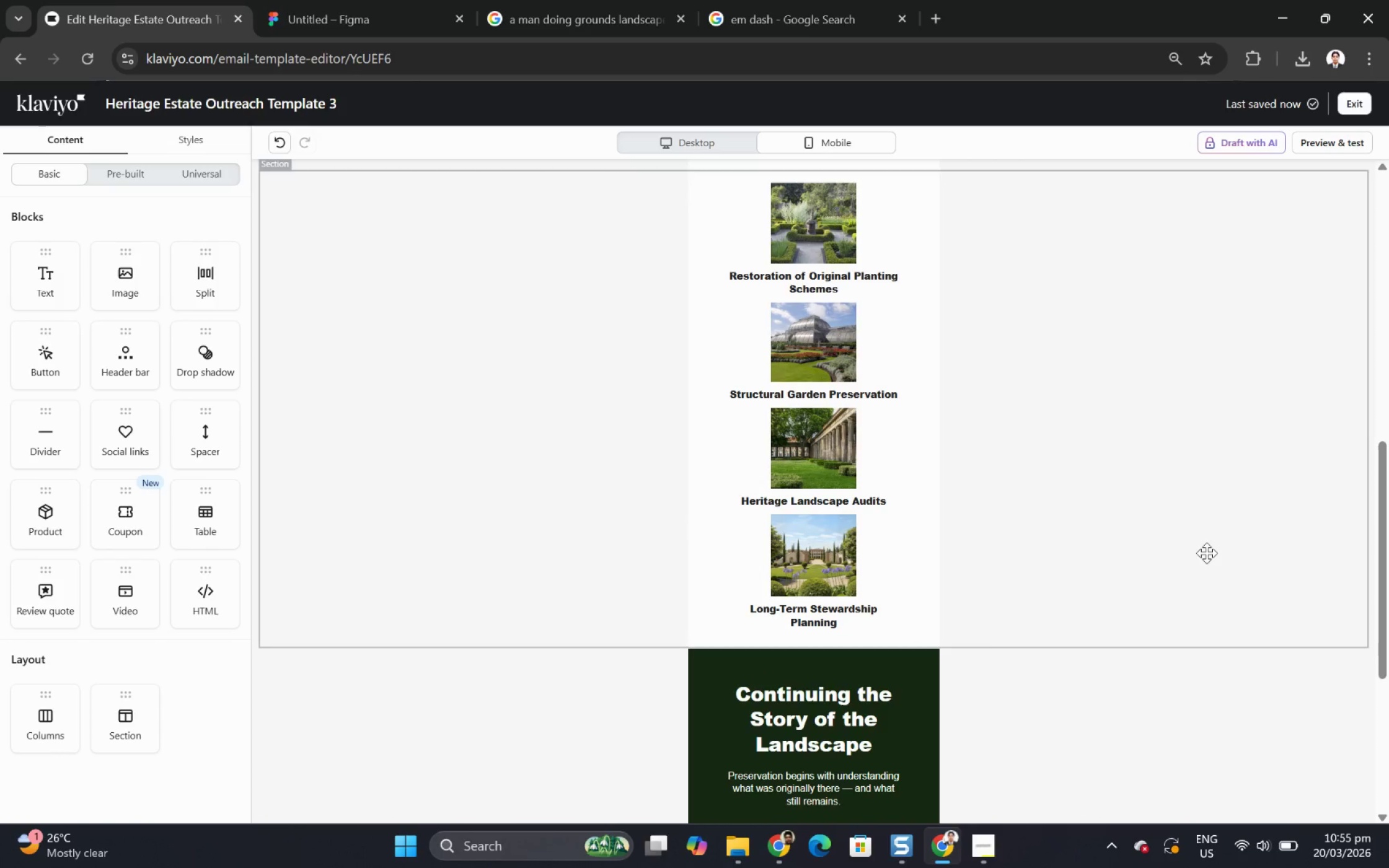 
scroll: coordinate [1206, 553], scroll_direction: down, amount: 1.0
 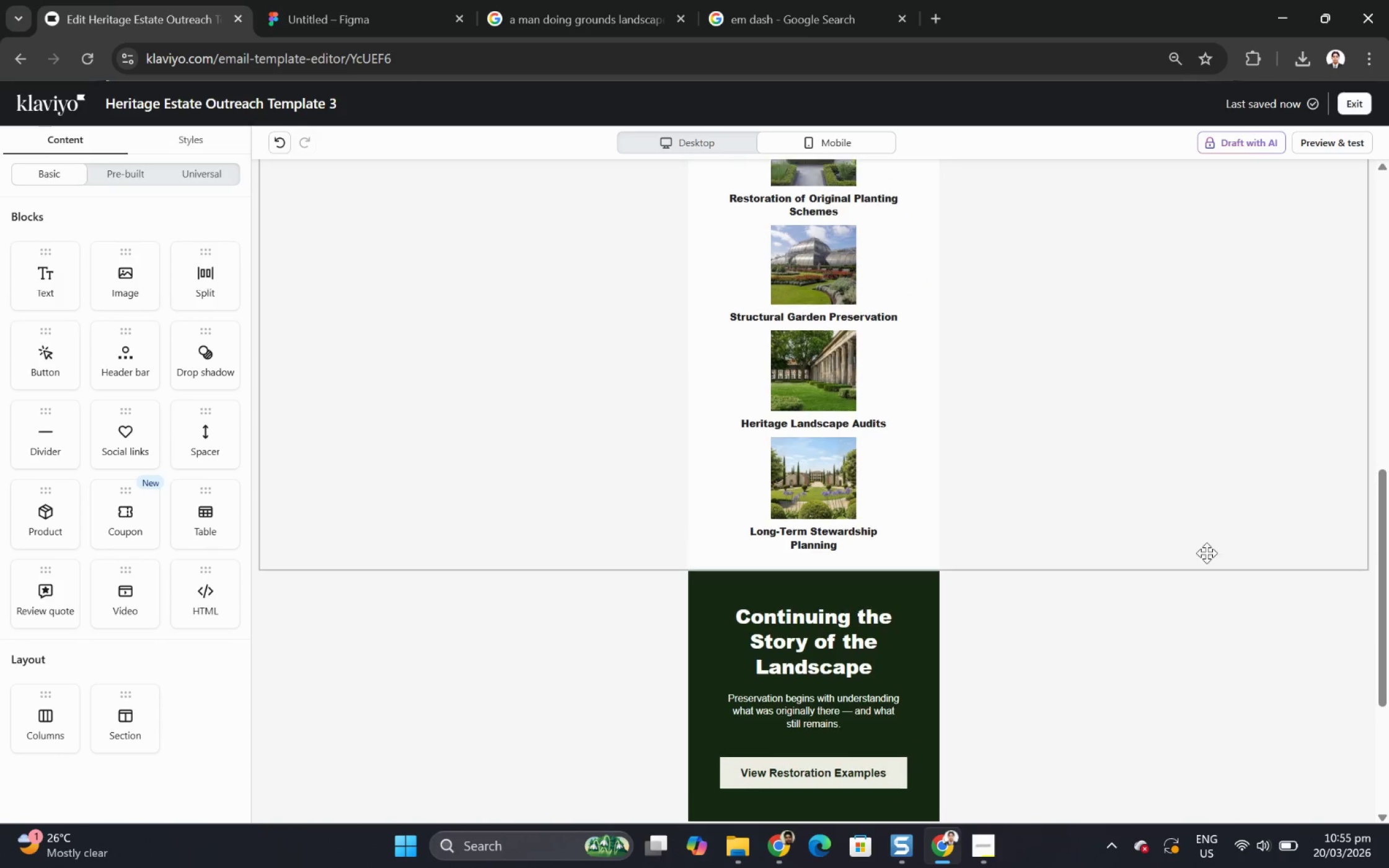 
scroll: coordinate [1206, 553], scroll_direction: up, amount: 3.0
 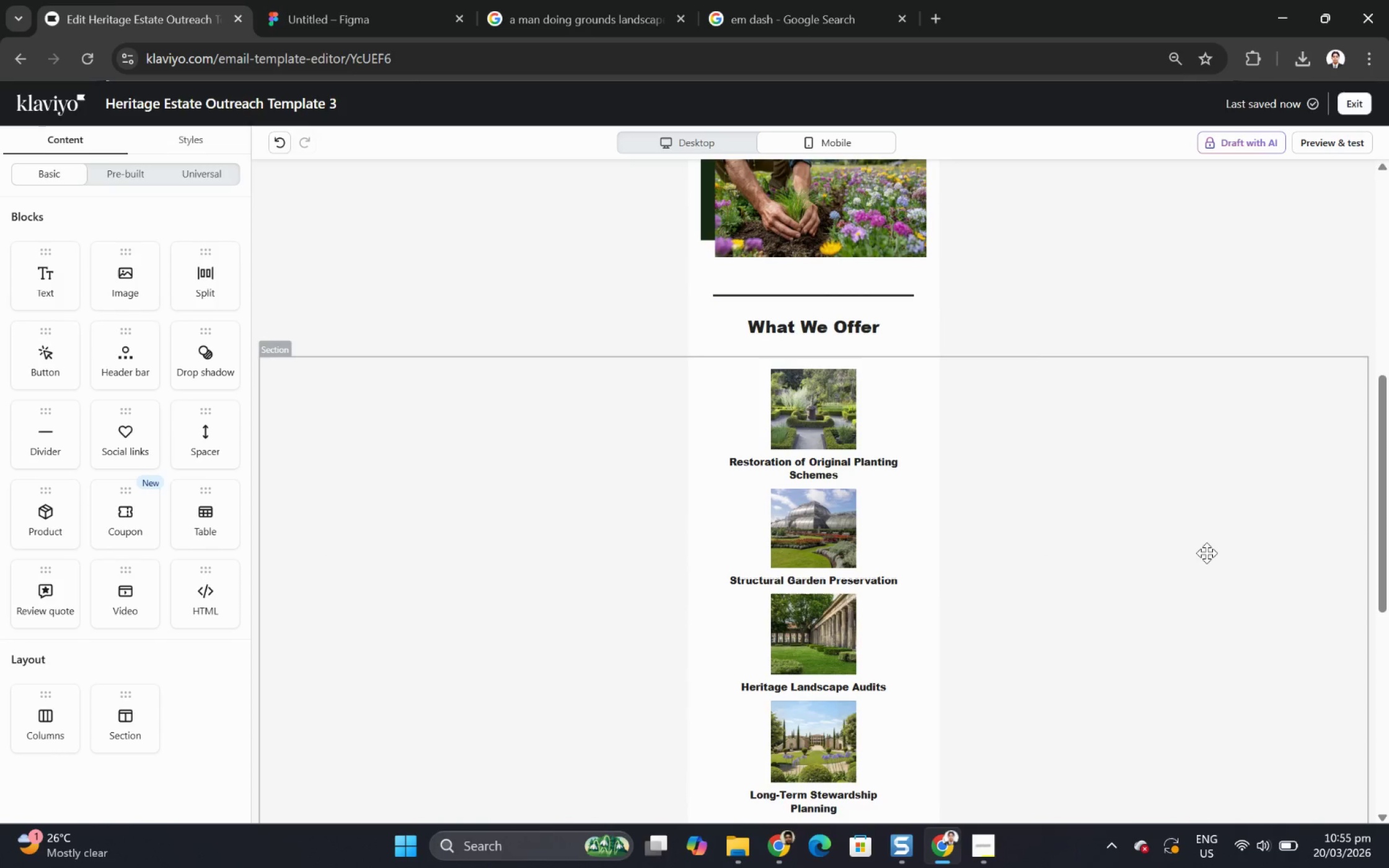 
scroll: coordinate [1206, 553], scroll_direction: down, amount: 2.0
 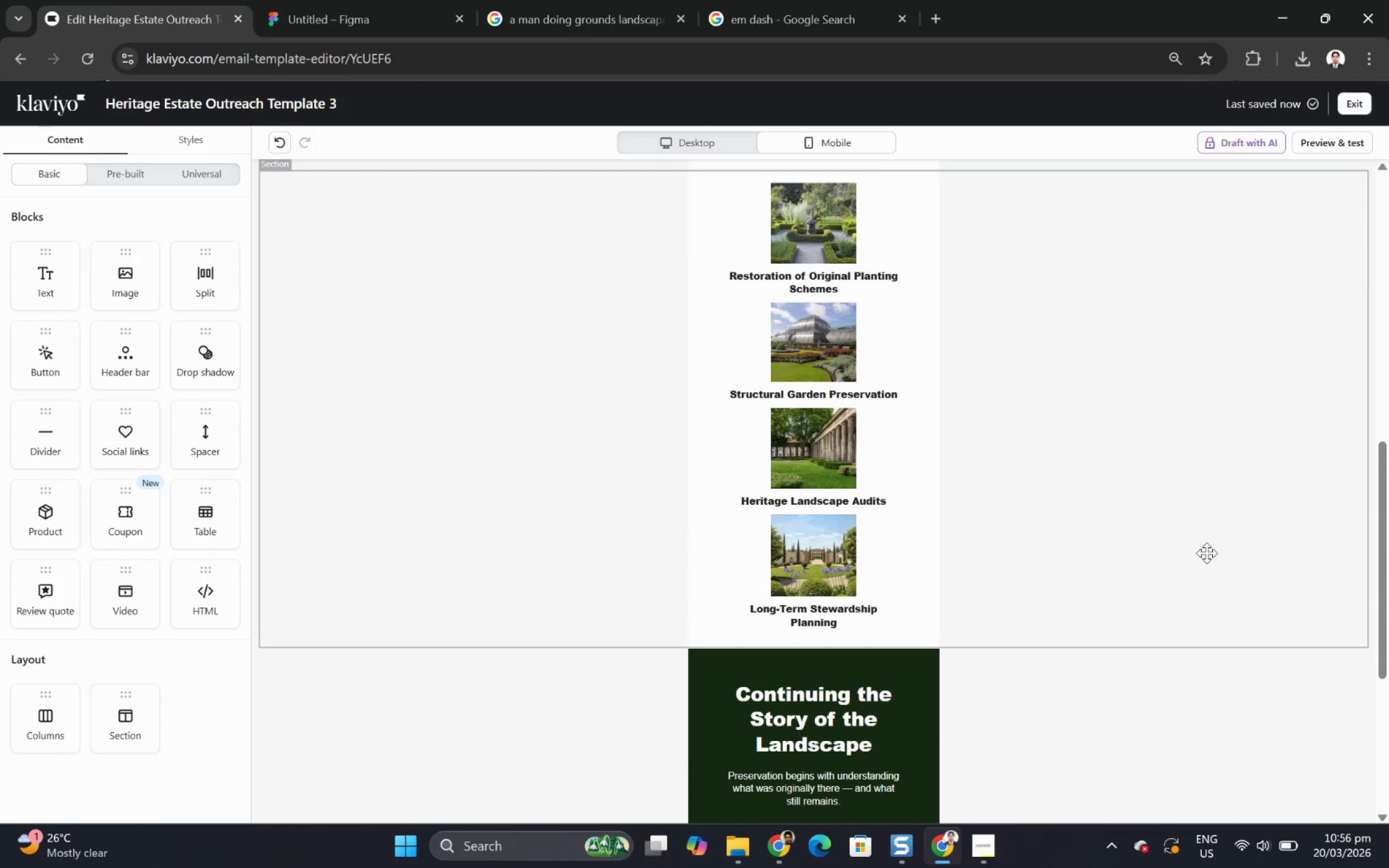 
scroll: coordinate [1206, 553], scroll_direction: up, amount: 2.0
 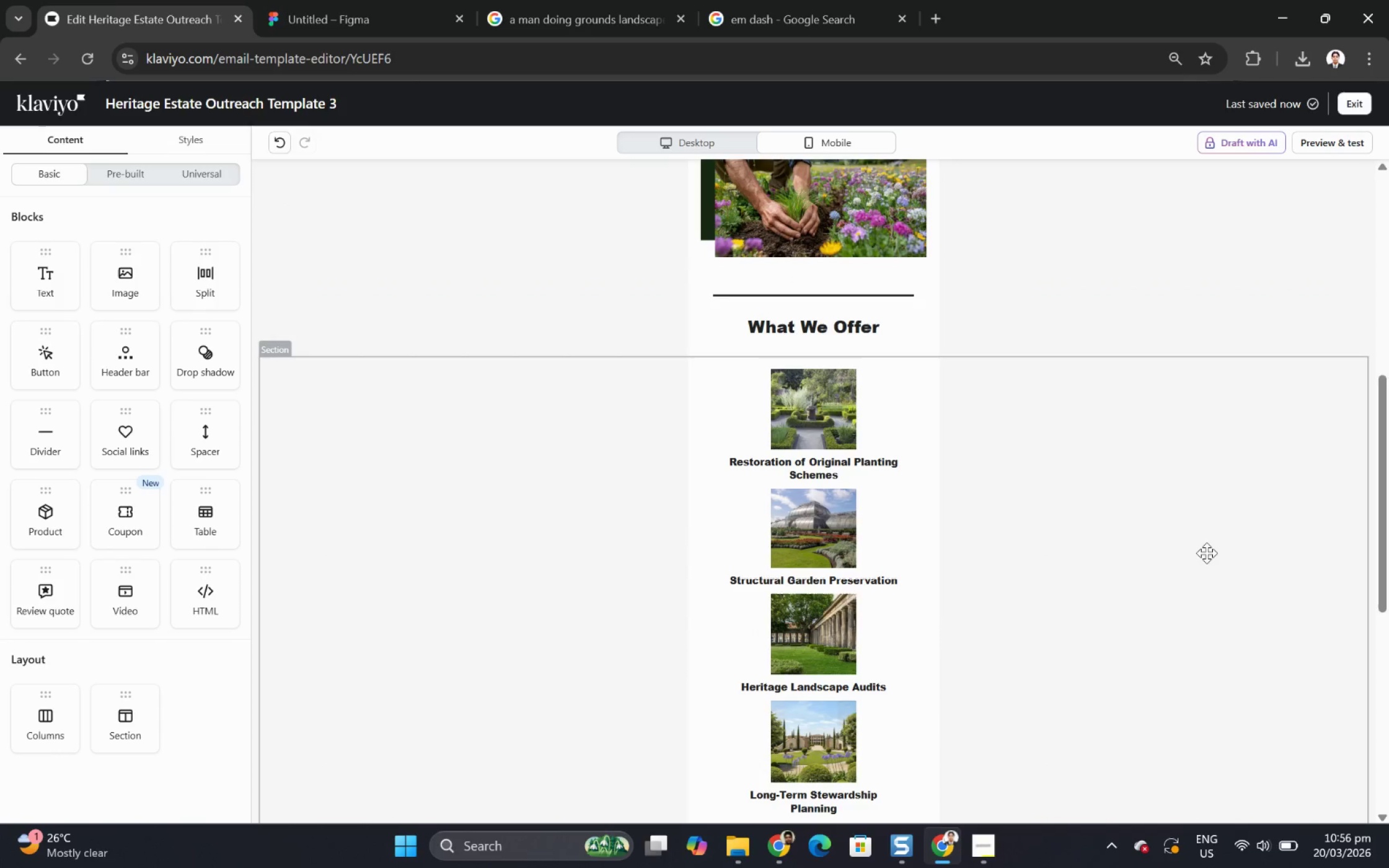 
scroll: coordinate [1206, 553], scroll_direction: down, amount: 3.0
 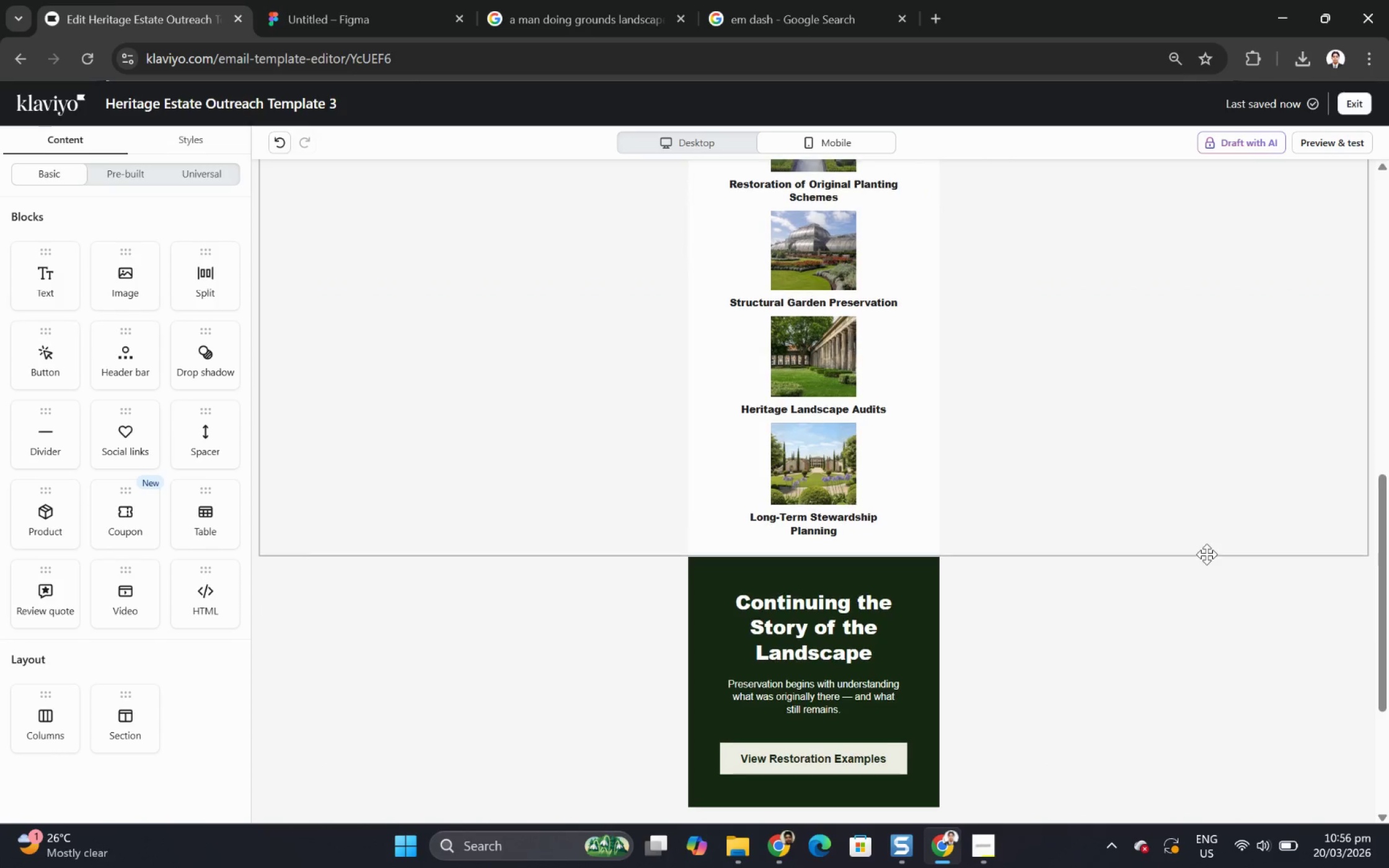 
scroll: coordinate [1206, 554], scroll_direction: up, amount: 1.0
 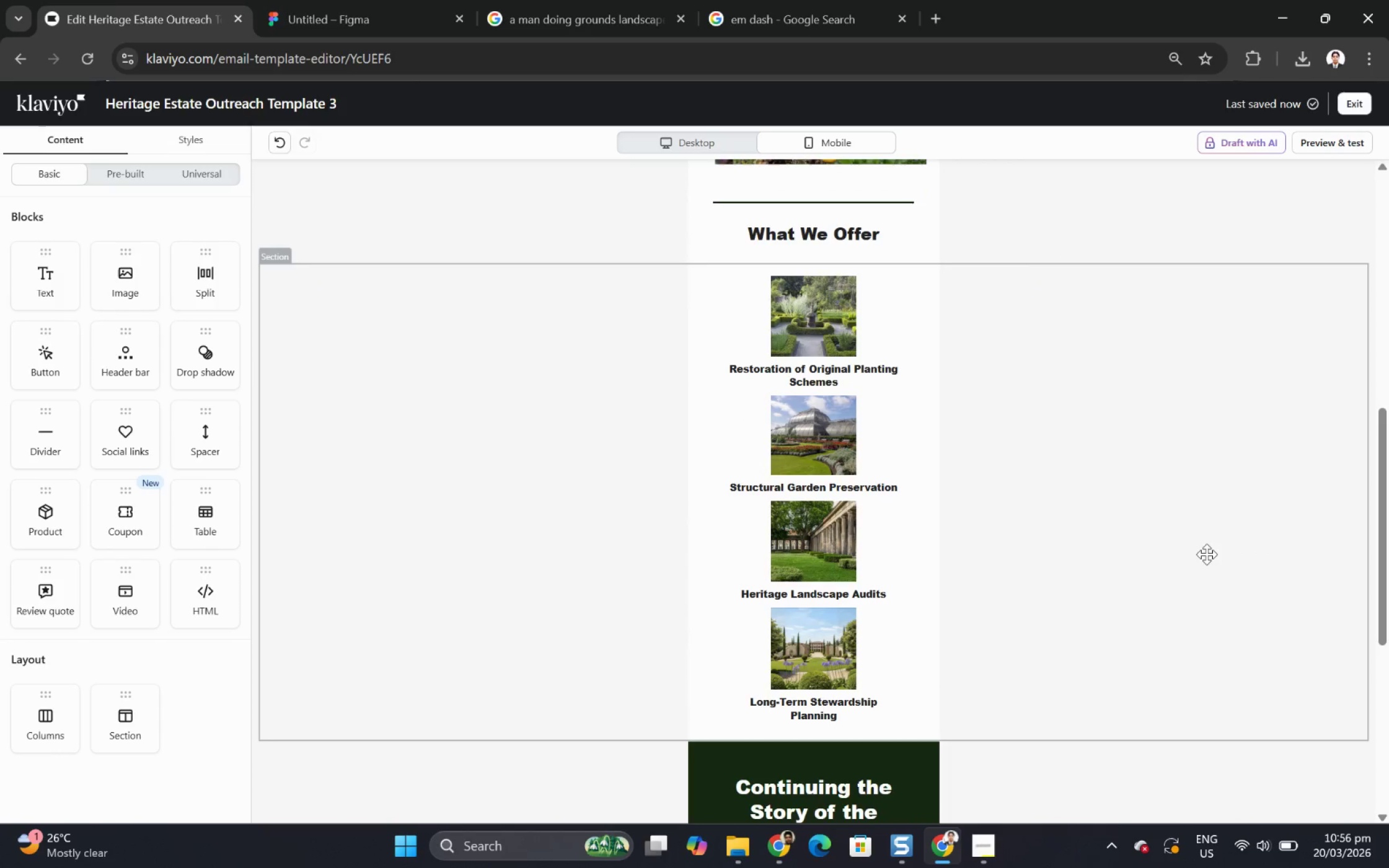 
left_click([1206, 554])
 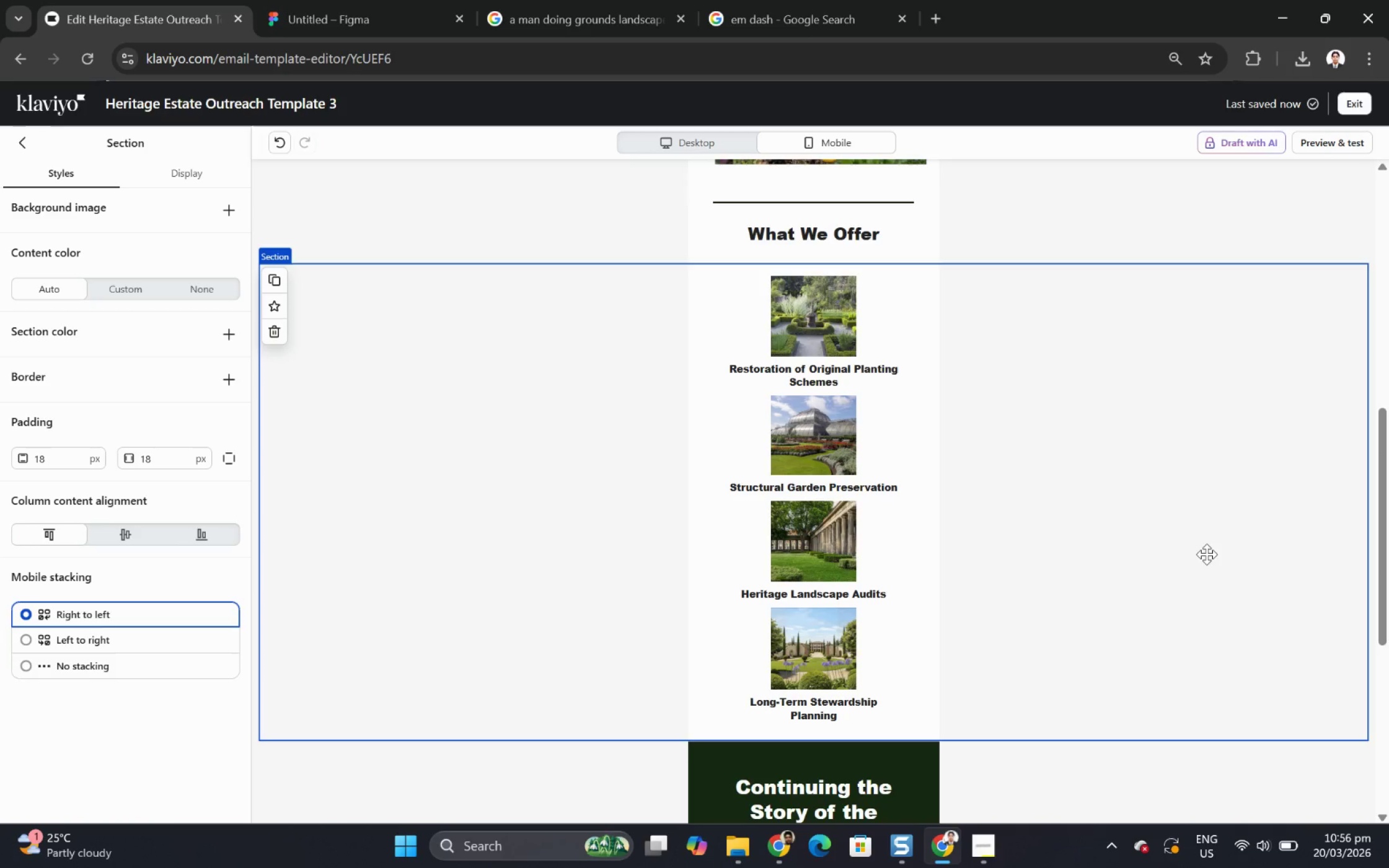 
wait(5.33)
 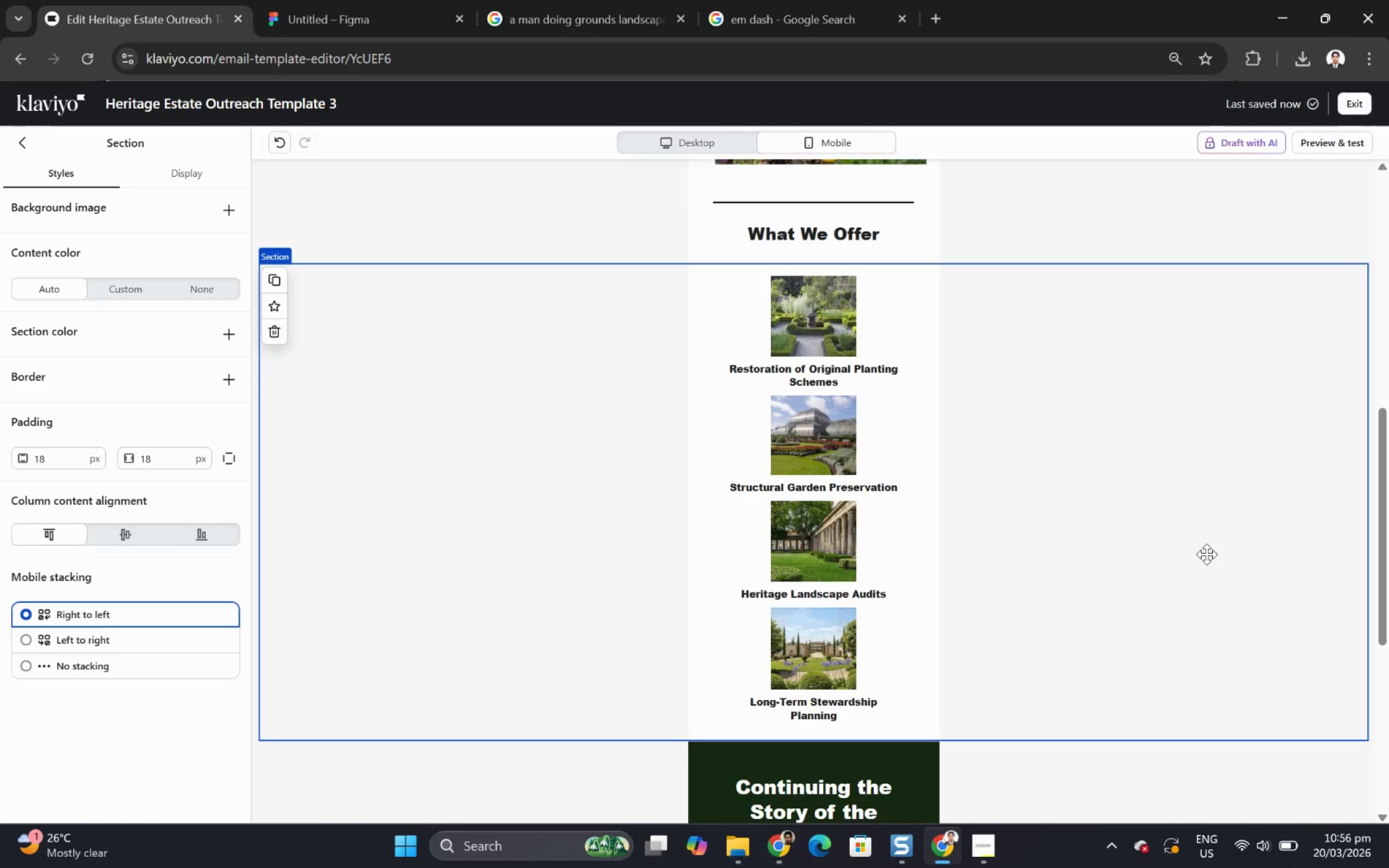 
scroll: coordinate [527, 379], scroll_direction: up, amount: 2.0
 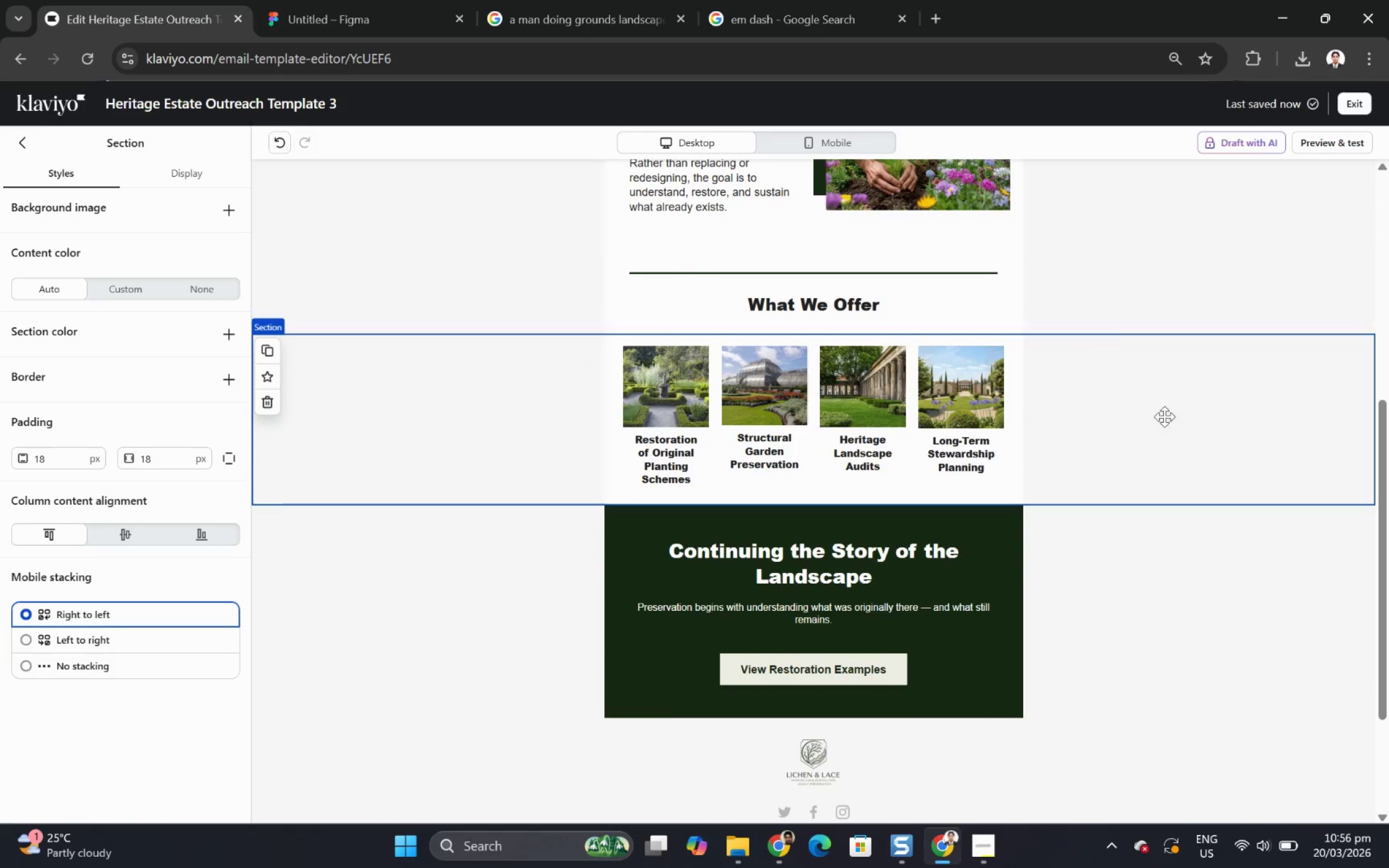 
left_click([1210, 628])
 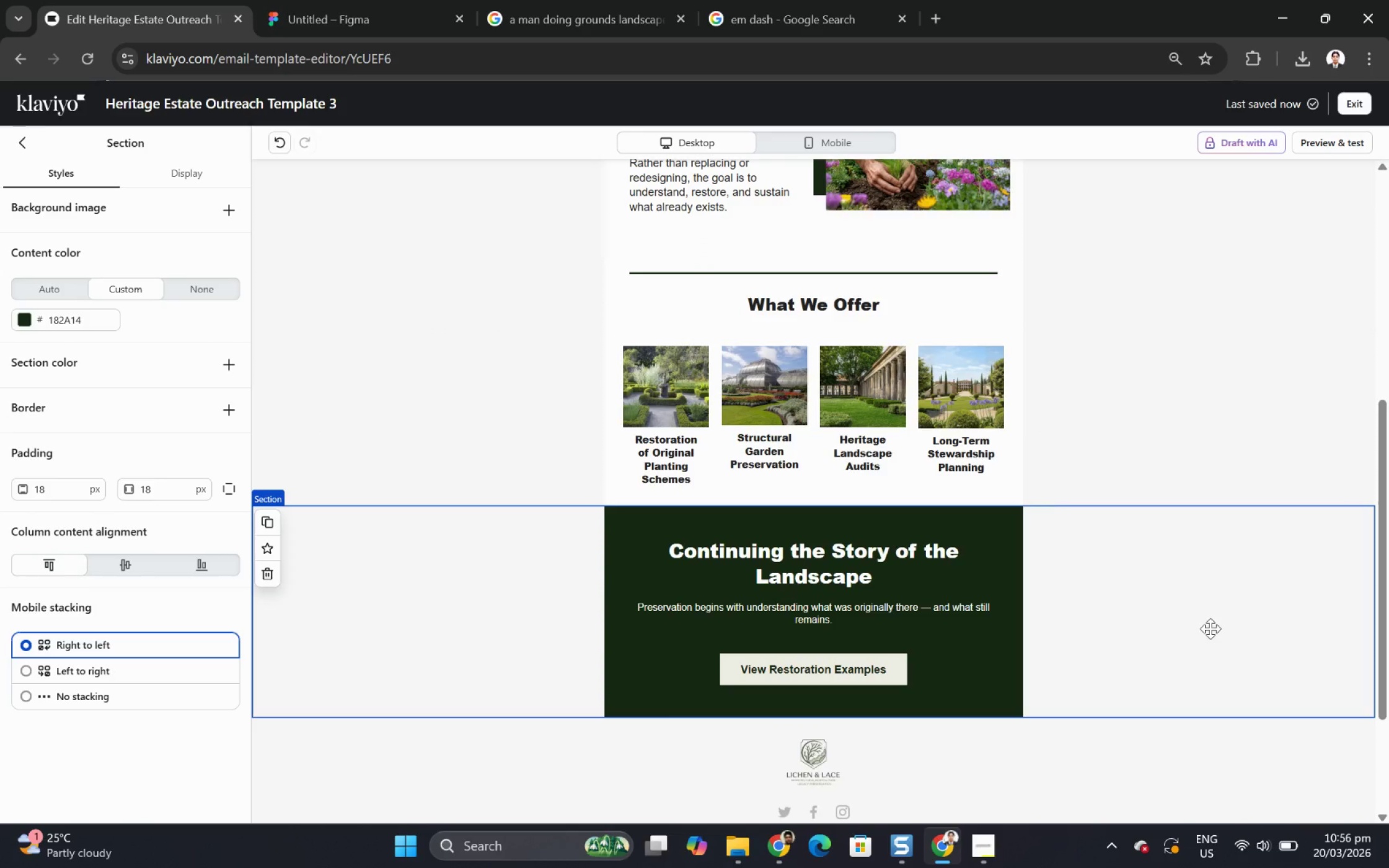 
scroll: coordinate [1211, 628], scroll_direction: up, amount: 1.0
 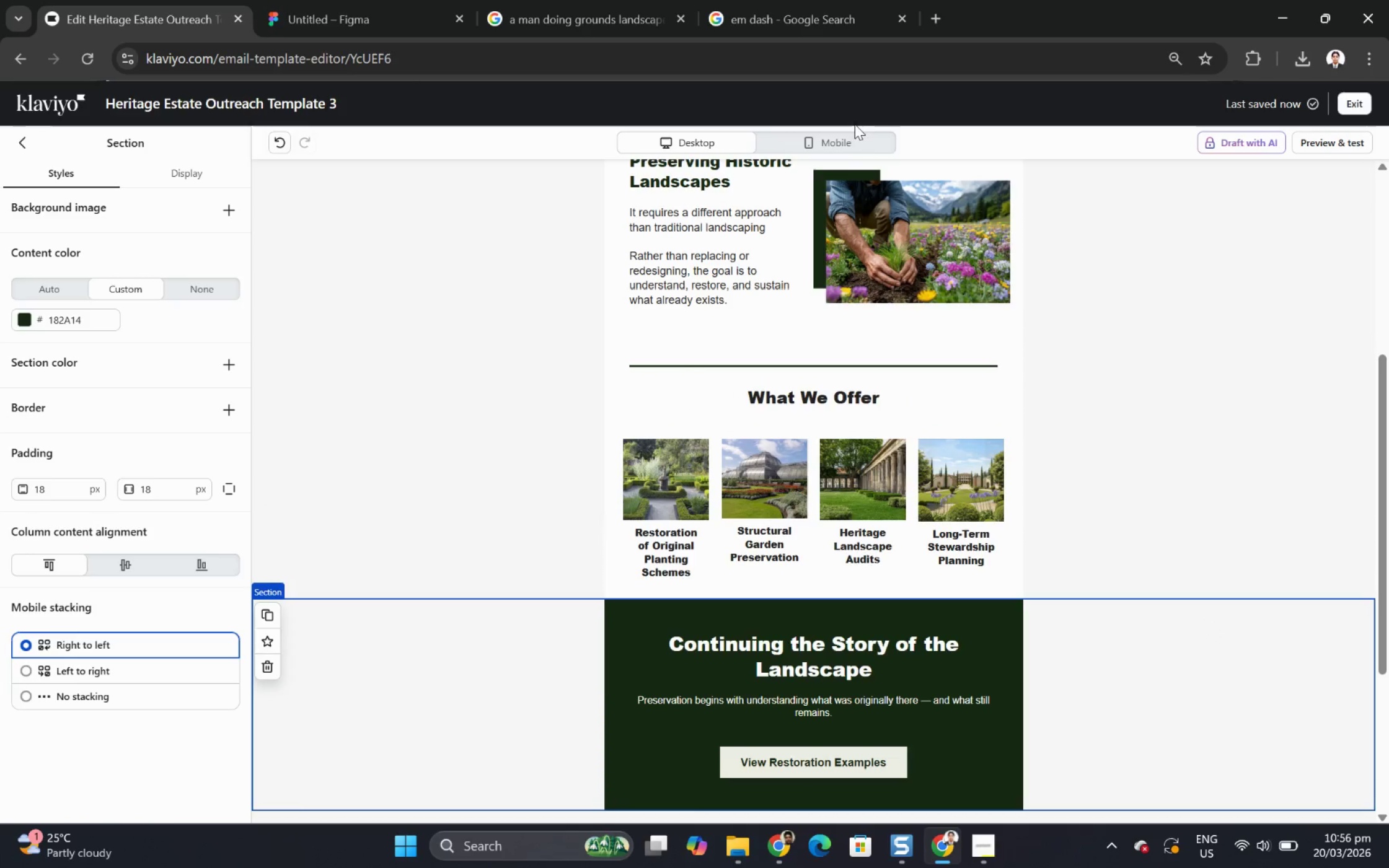 
left_click([847, 141])
 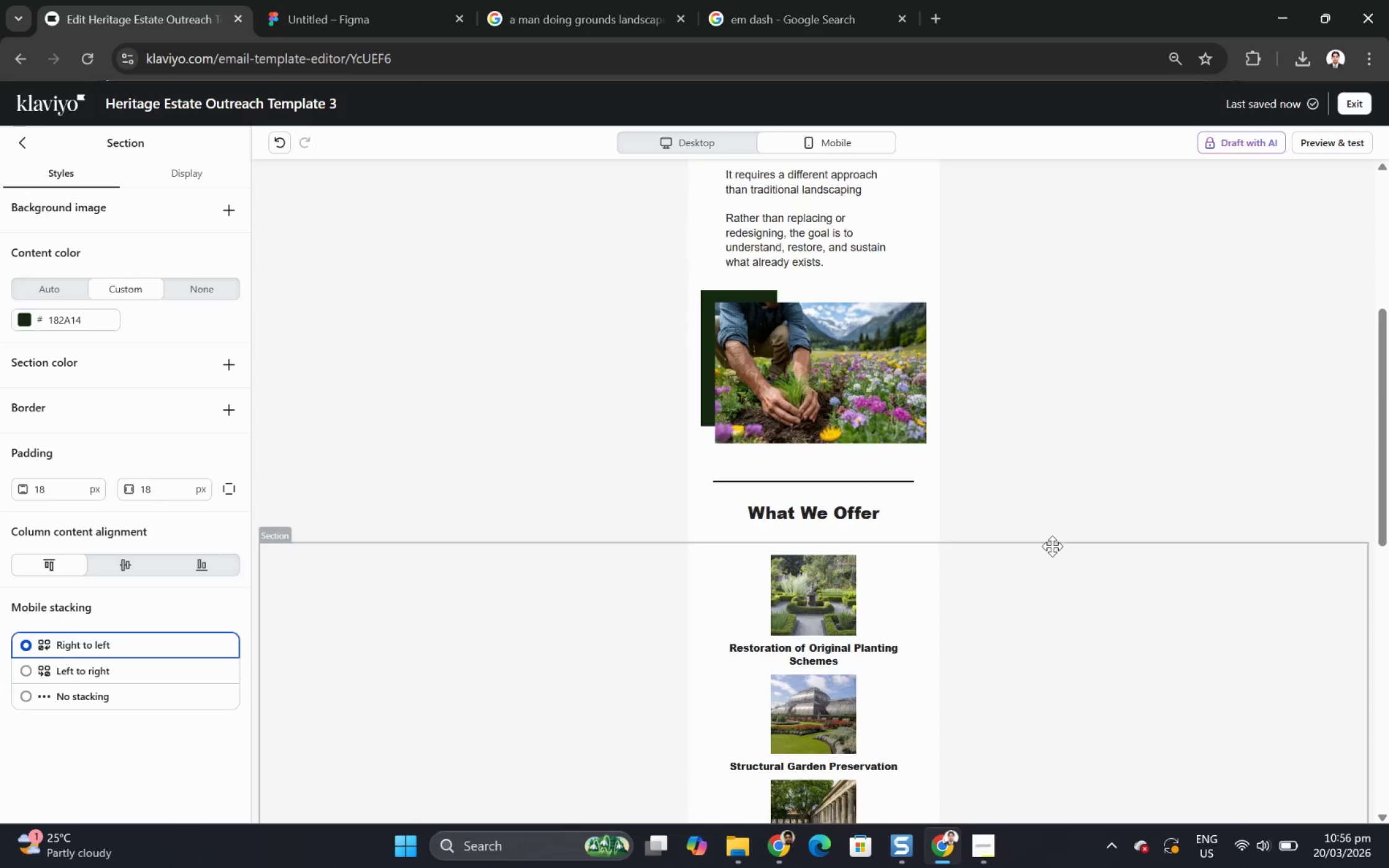 
scroll: coordinate [1075, 582], scroll_direction: down, amount: 7.0
 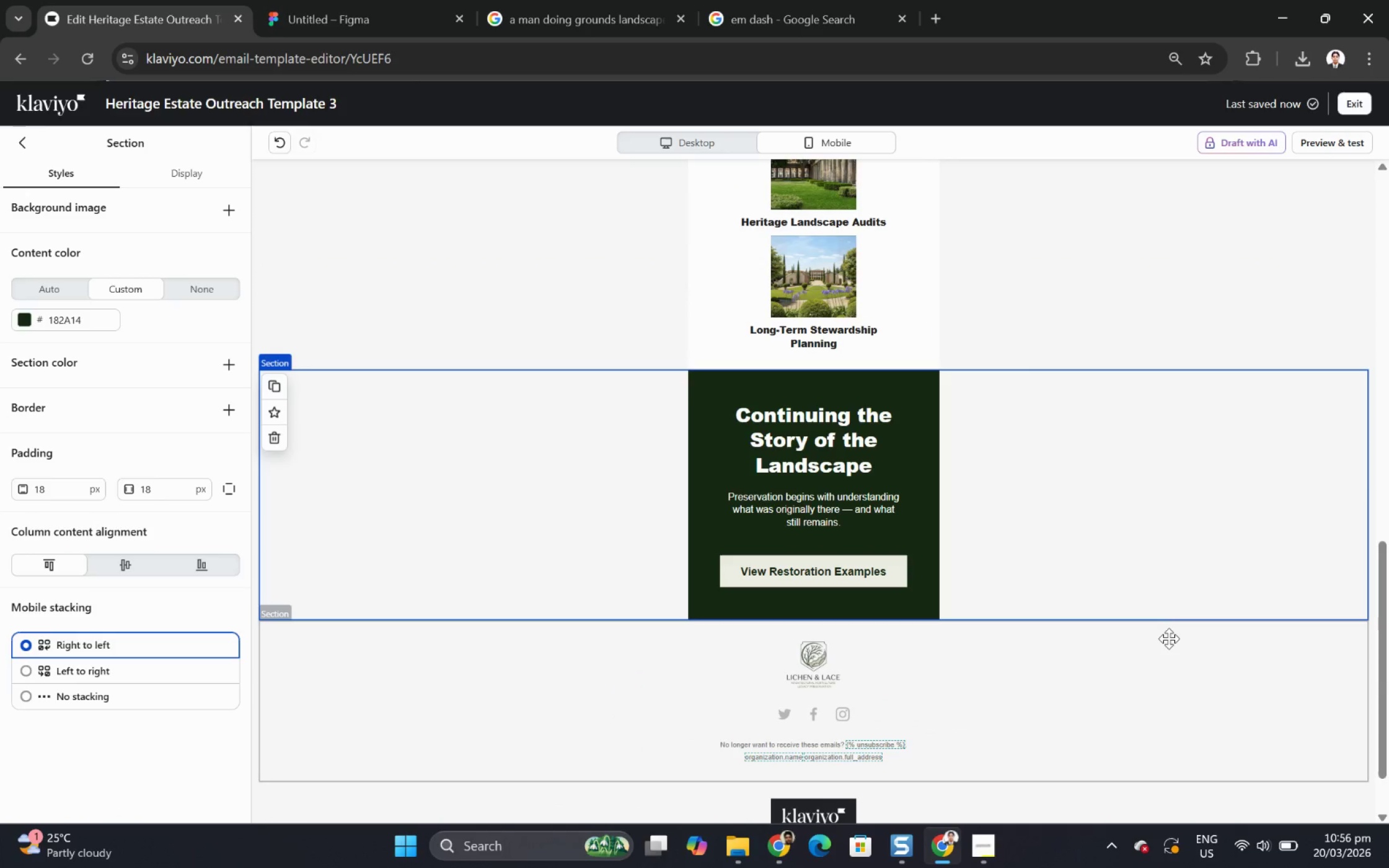 
scroll: coordinate [1162, 564], scroll_direction: up, amount: 9.0
 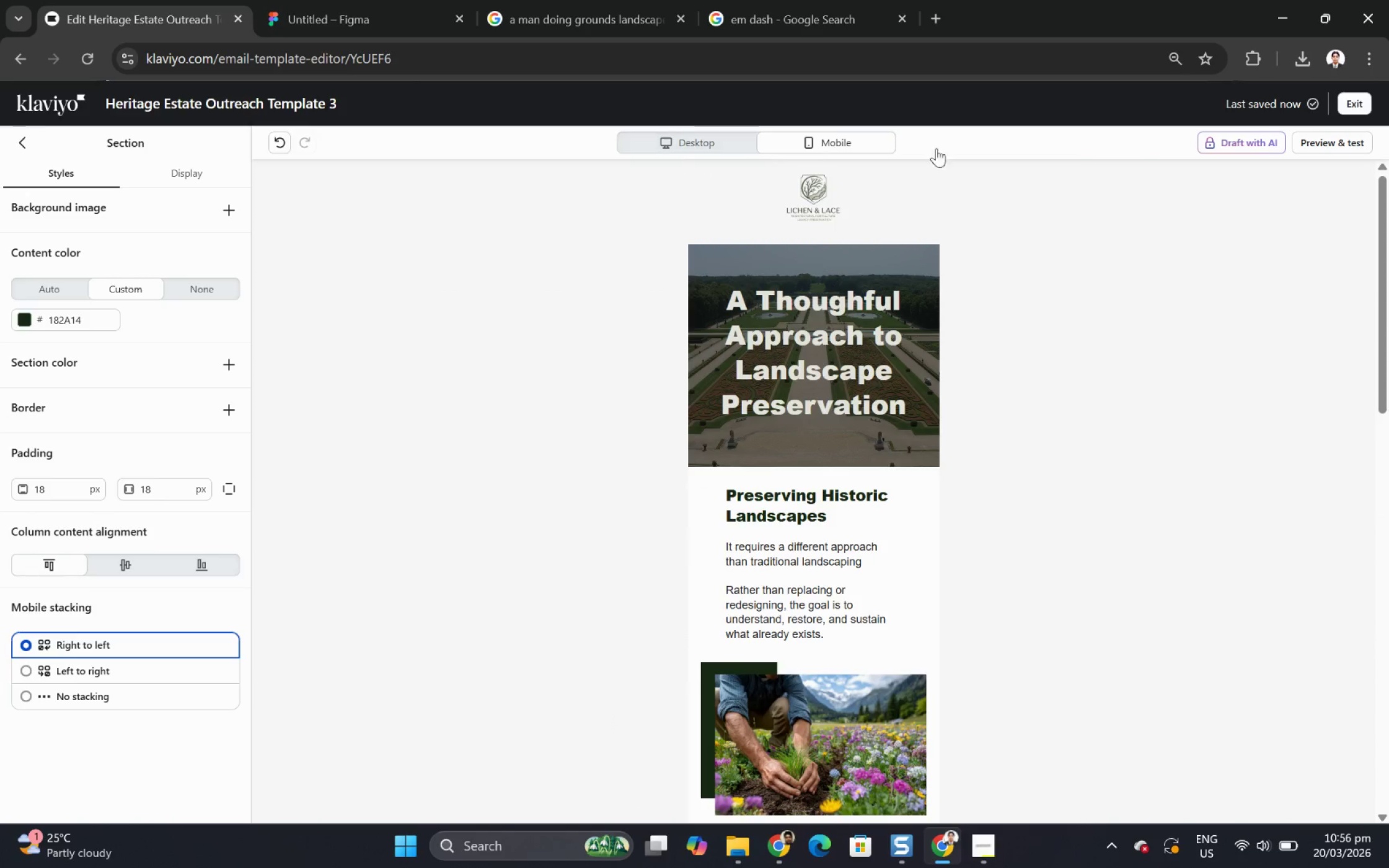 
left_click([1313, 149])
 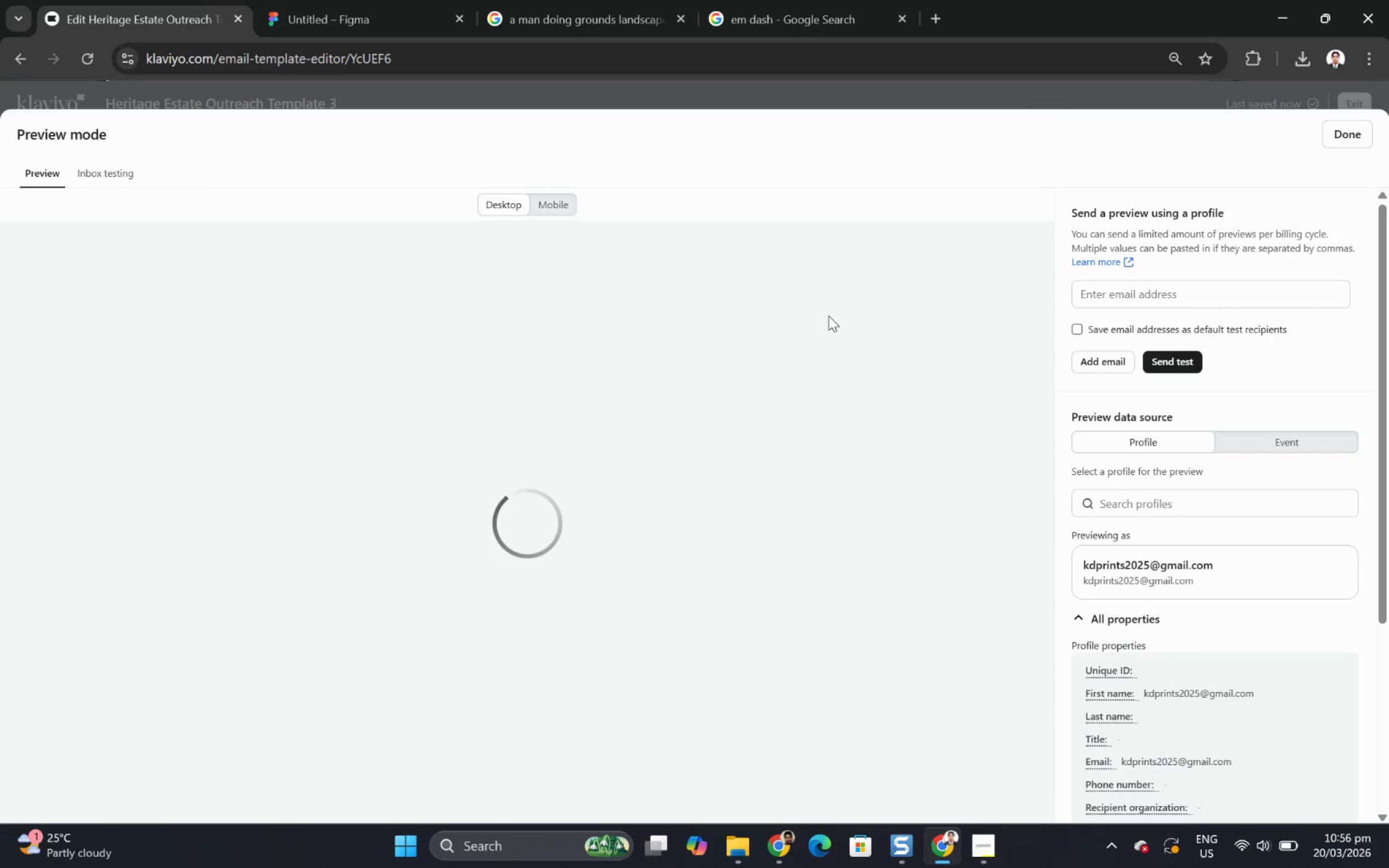 
scroll: coordinate [707, 426], scroll_direction: down, amount: 5.0
 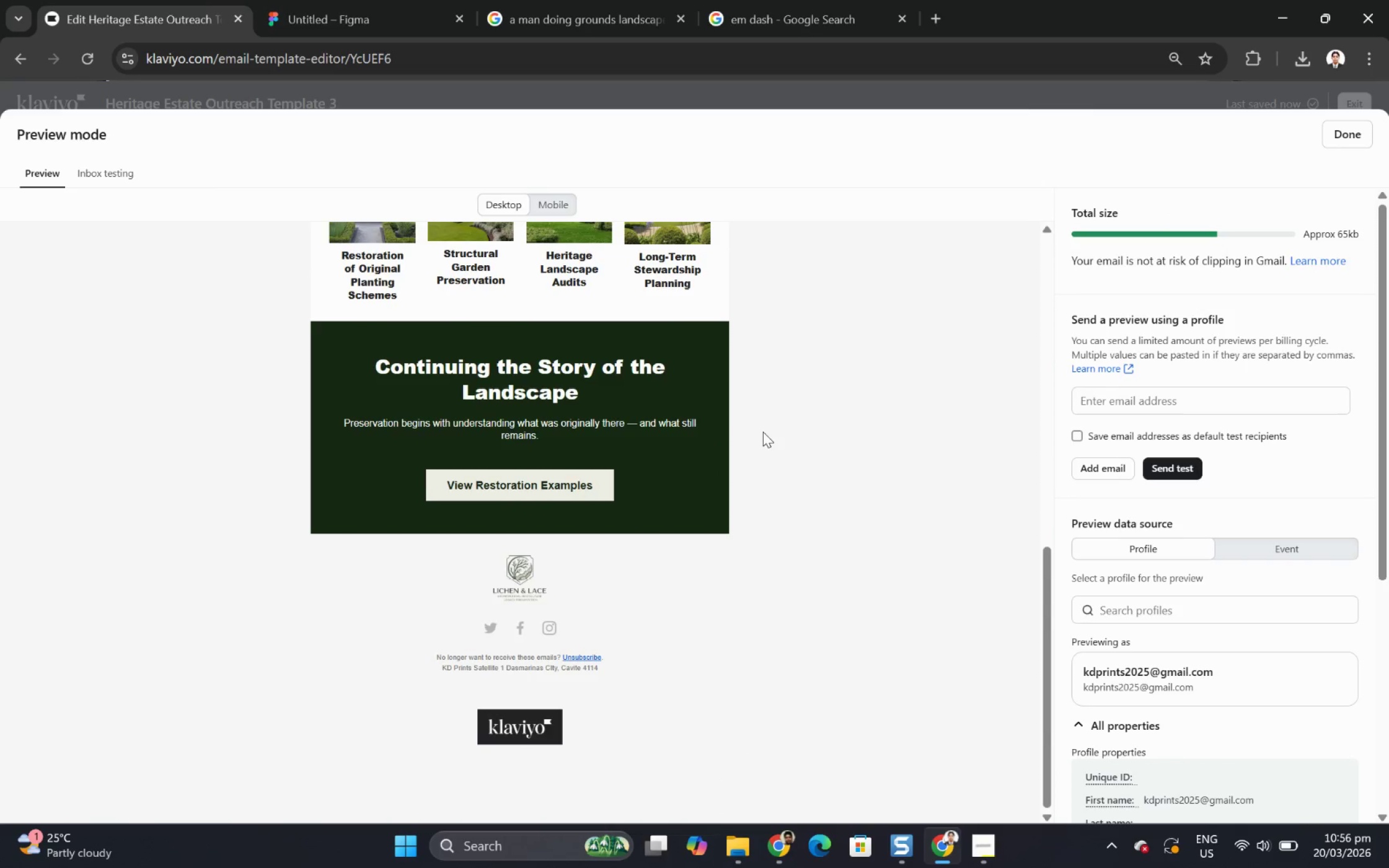 
scroll: coordinate [842, 427], scroll_direction: up, amount: 9.0
 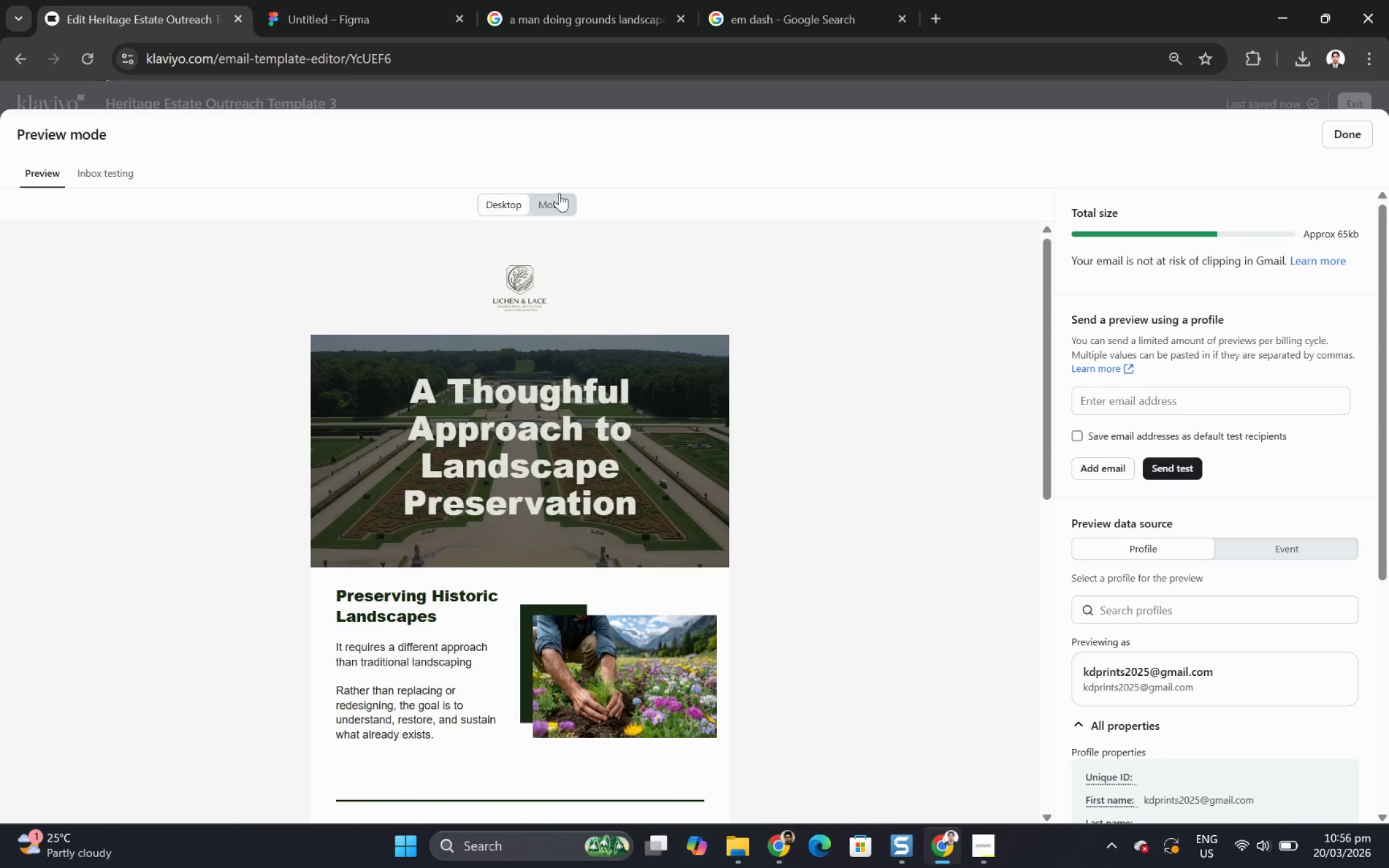 
scroll: coordinate [618, 287], scroll_direction: down, amount: 7.0
 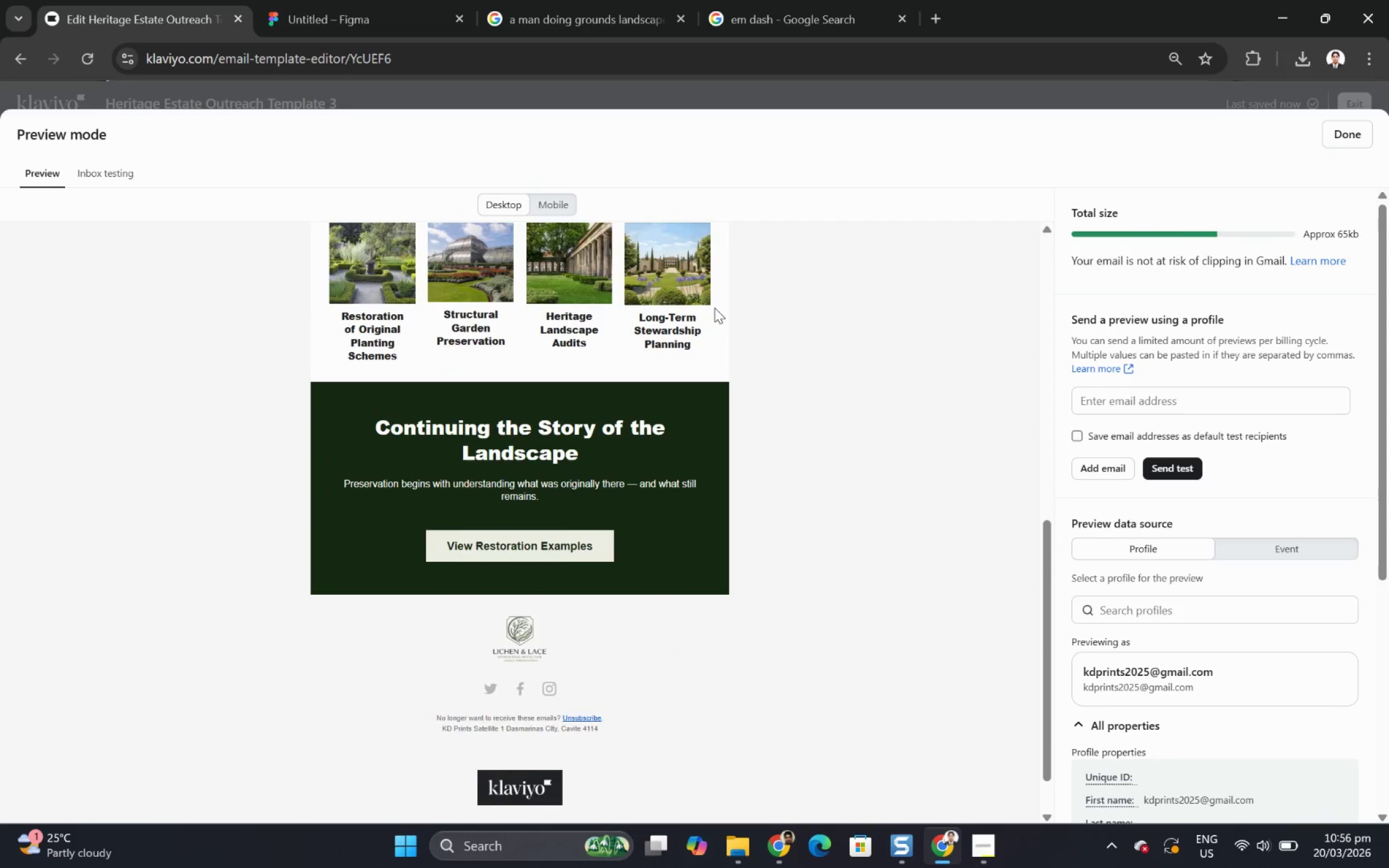 
scroll: coordinate [754, 316], scroll_direction: up, amount: 8.0
 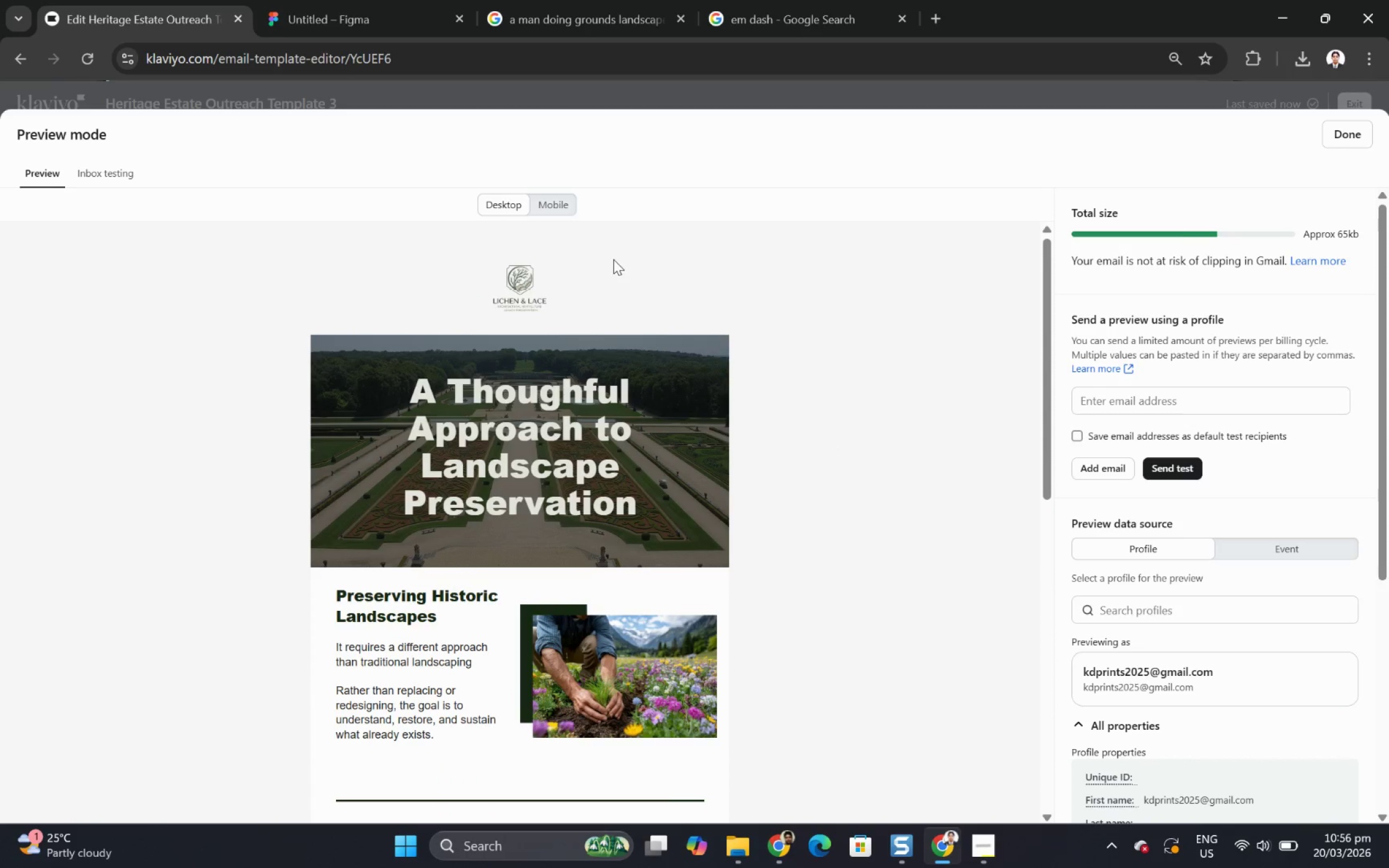 
scroll: coordinate [597, 265], scroll_direction: none, amount: 0.0
 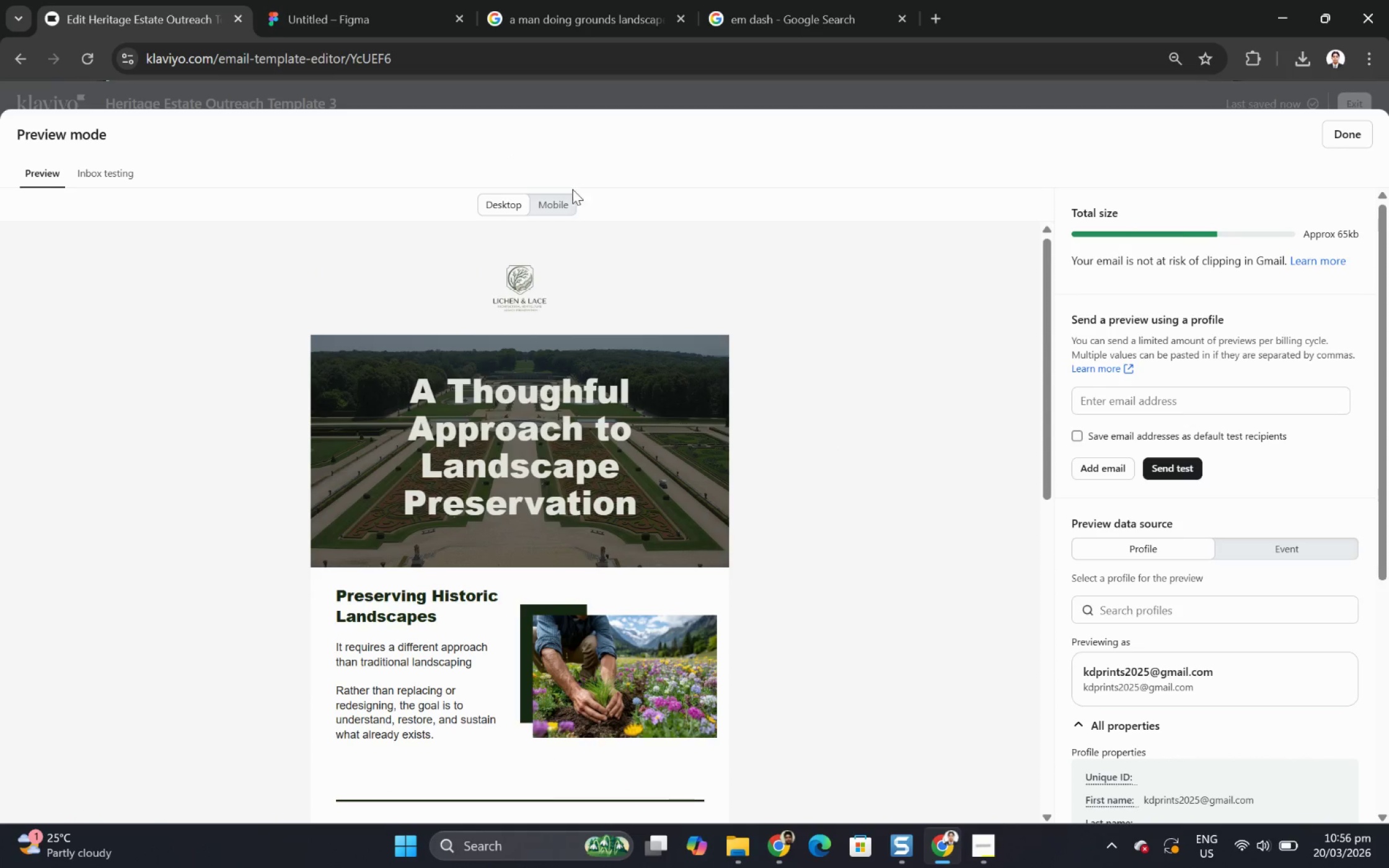 
left_click([571, 202])
 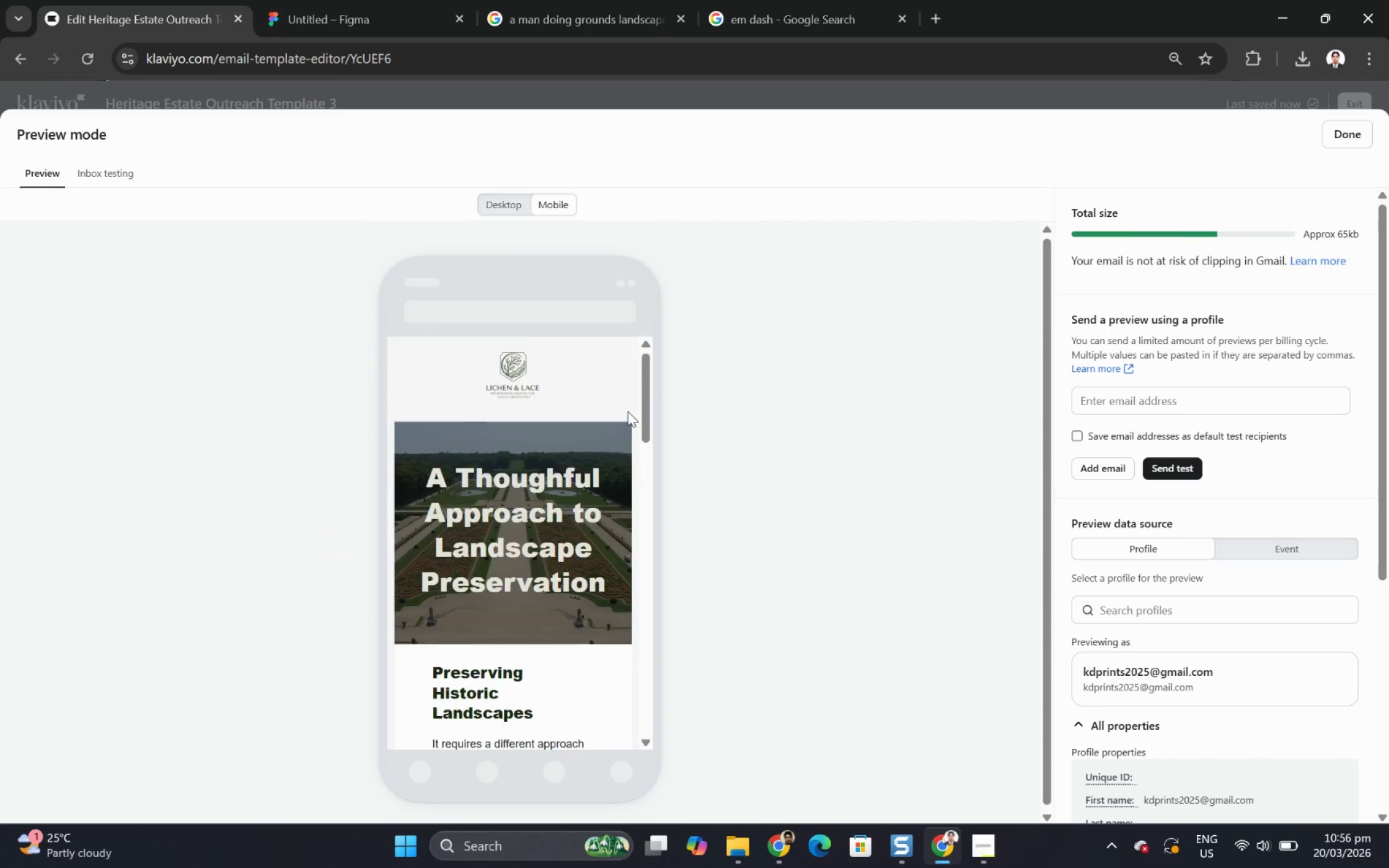 
scroll: coordinate [627, 413], scroll_direction: down, amount: 18.0
 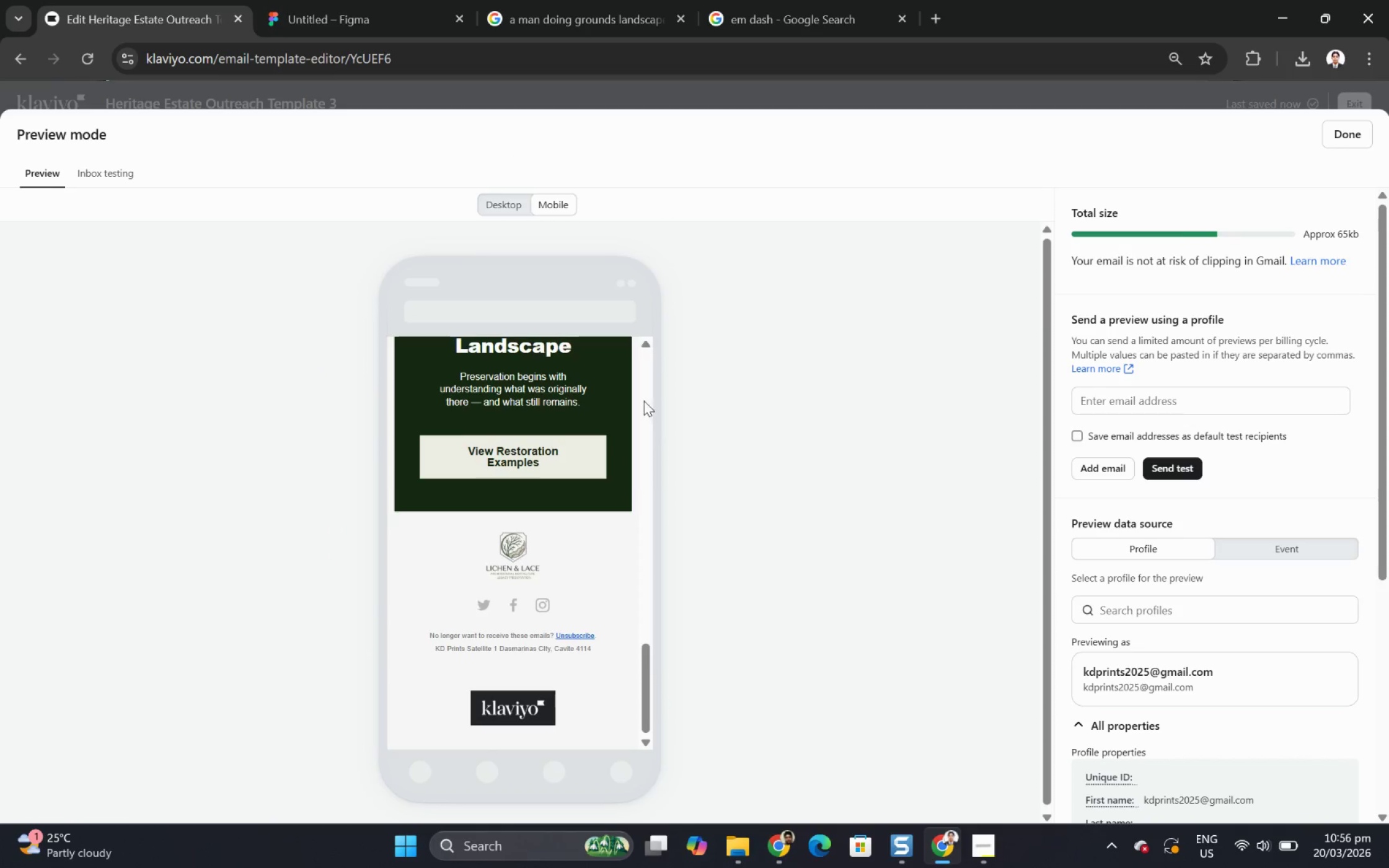 
scroll: coordinate [598, 380], scroll_direction: up, amount: 12.0
 